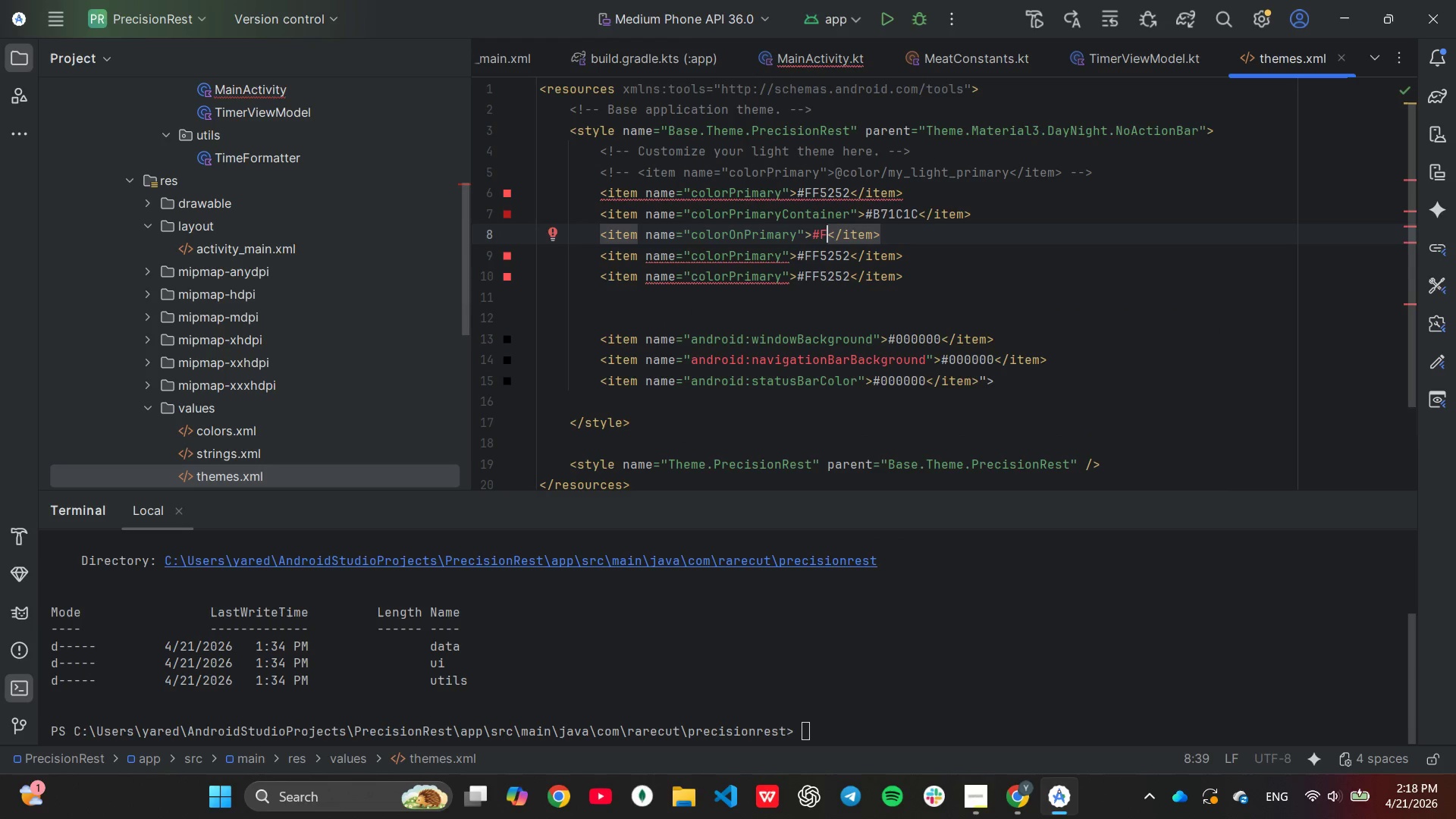 
type(FFFFFF)
key(Backspace)
 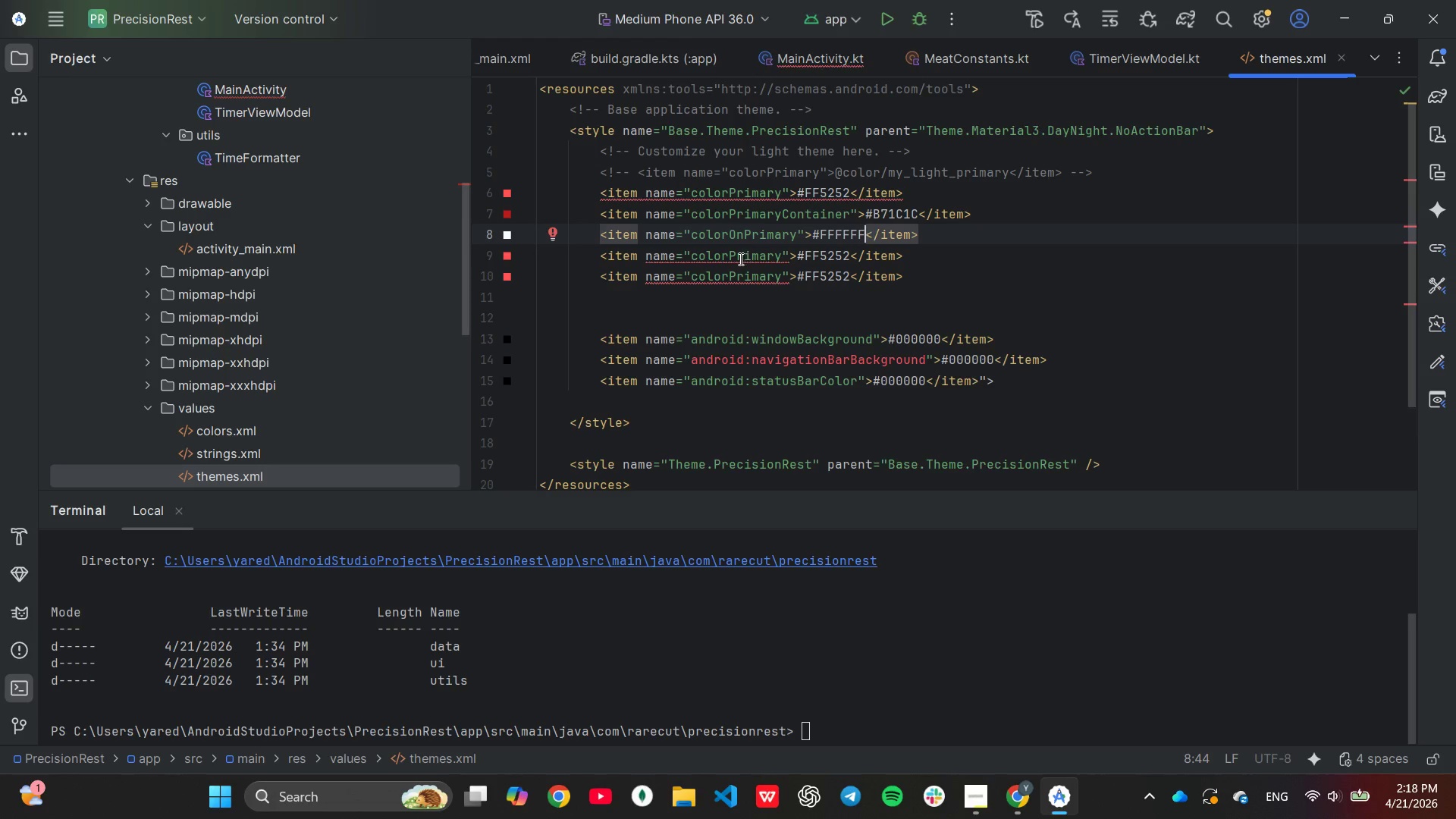 
wait(5.05)
 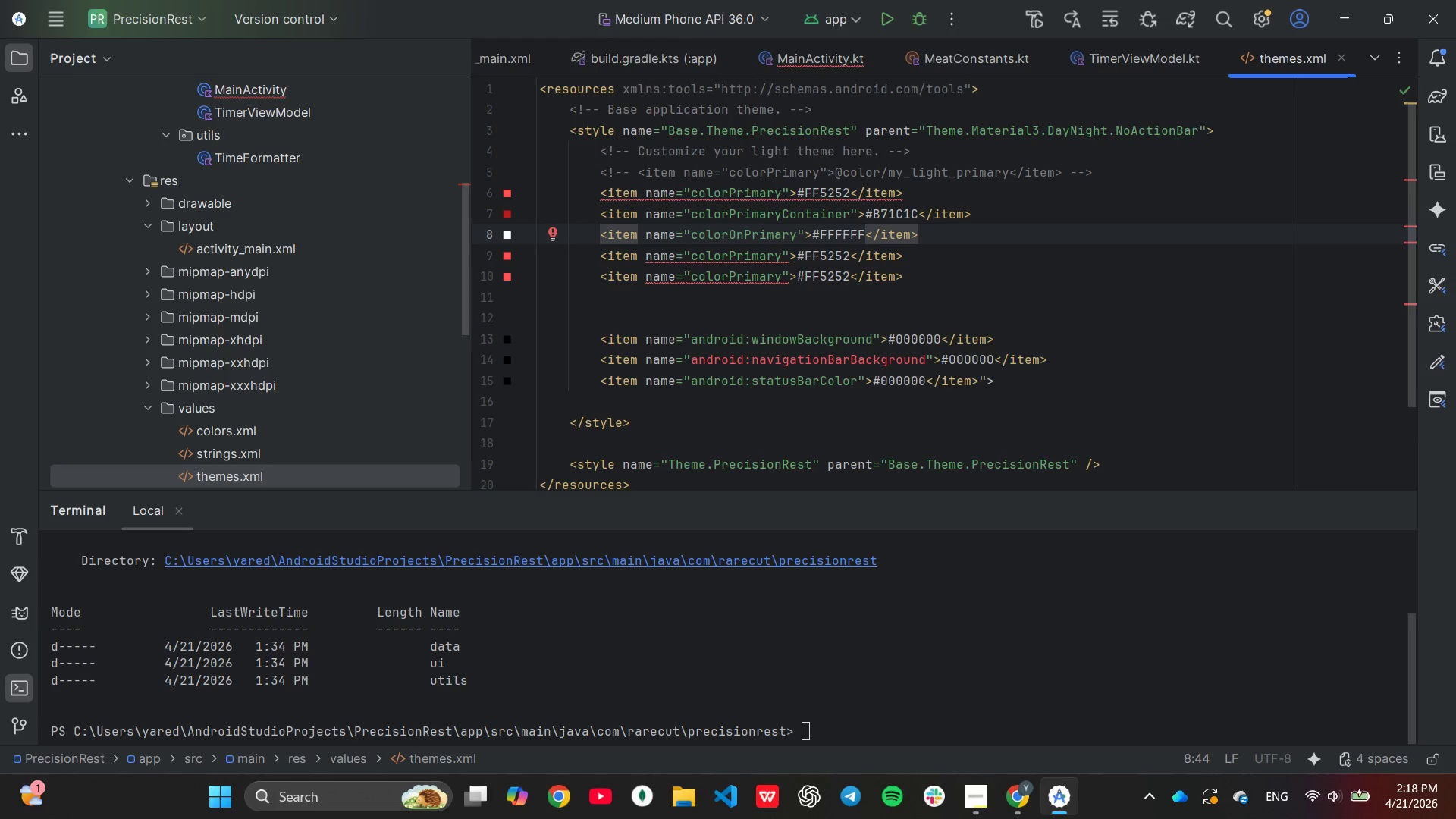 
left_click([728, 256])
 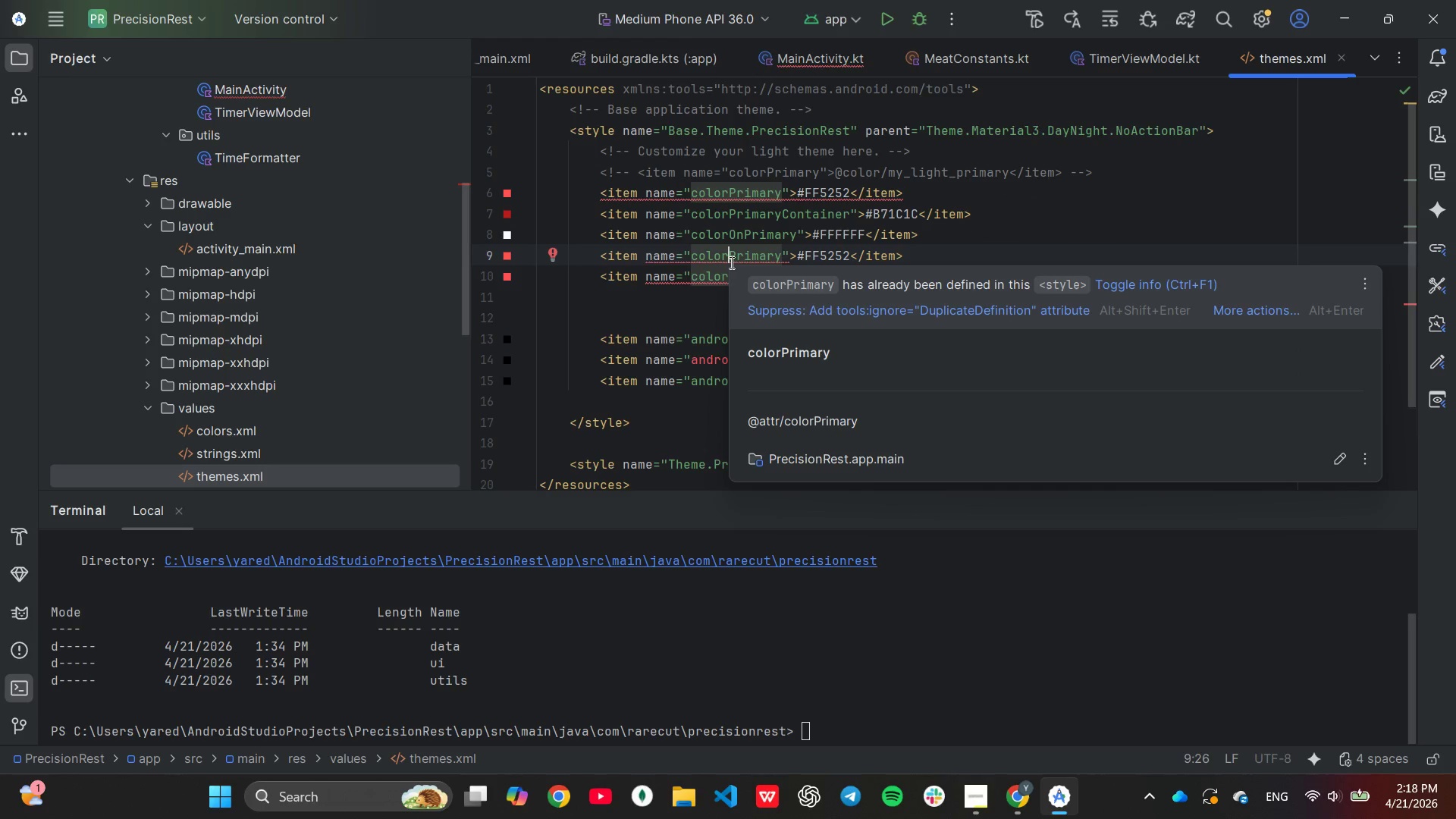 
key(Shift+ShiftLeft)
 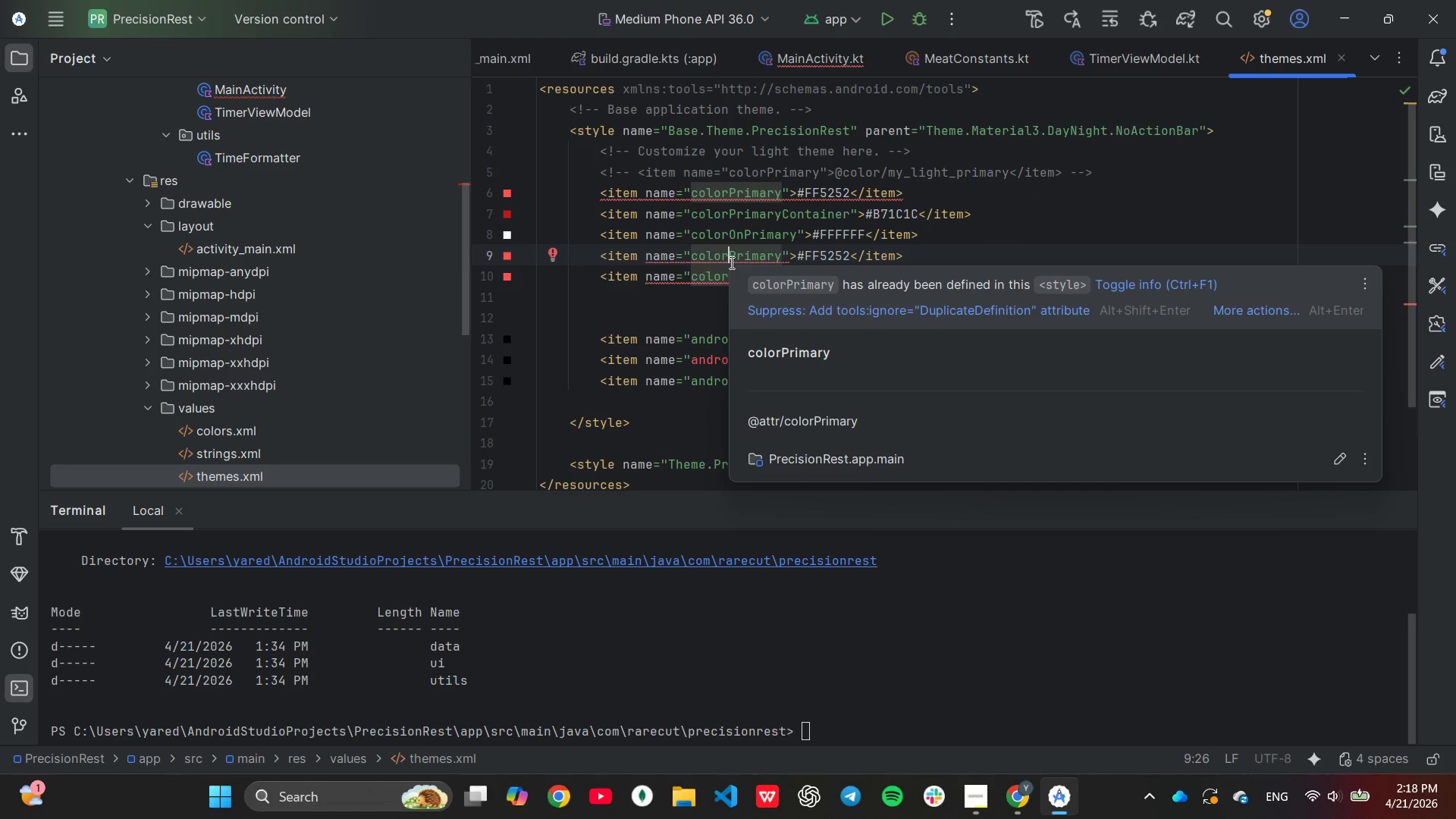 
key(Shift+ShiftLeft)
 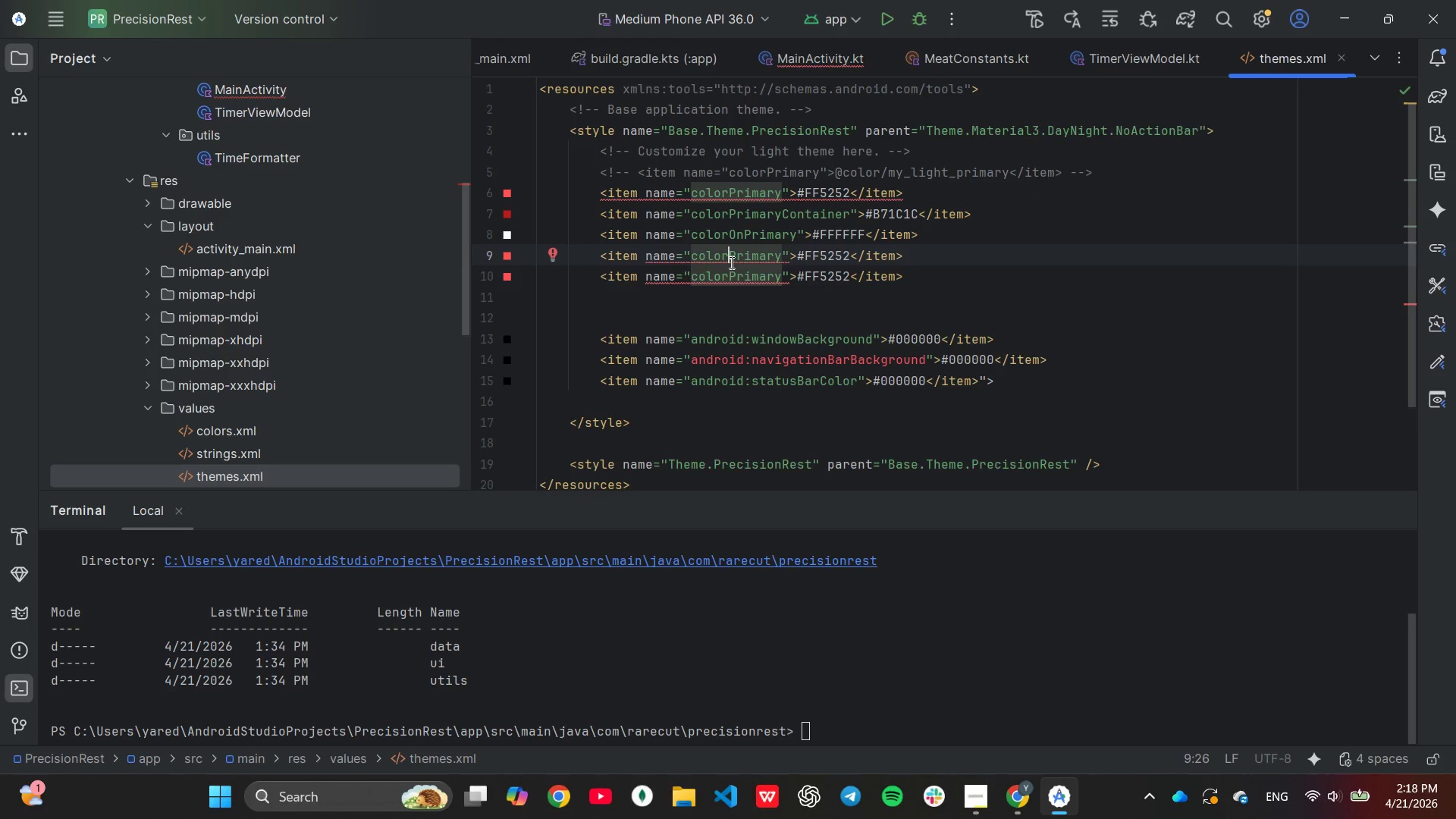 
key(O)
 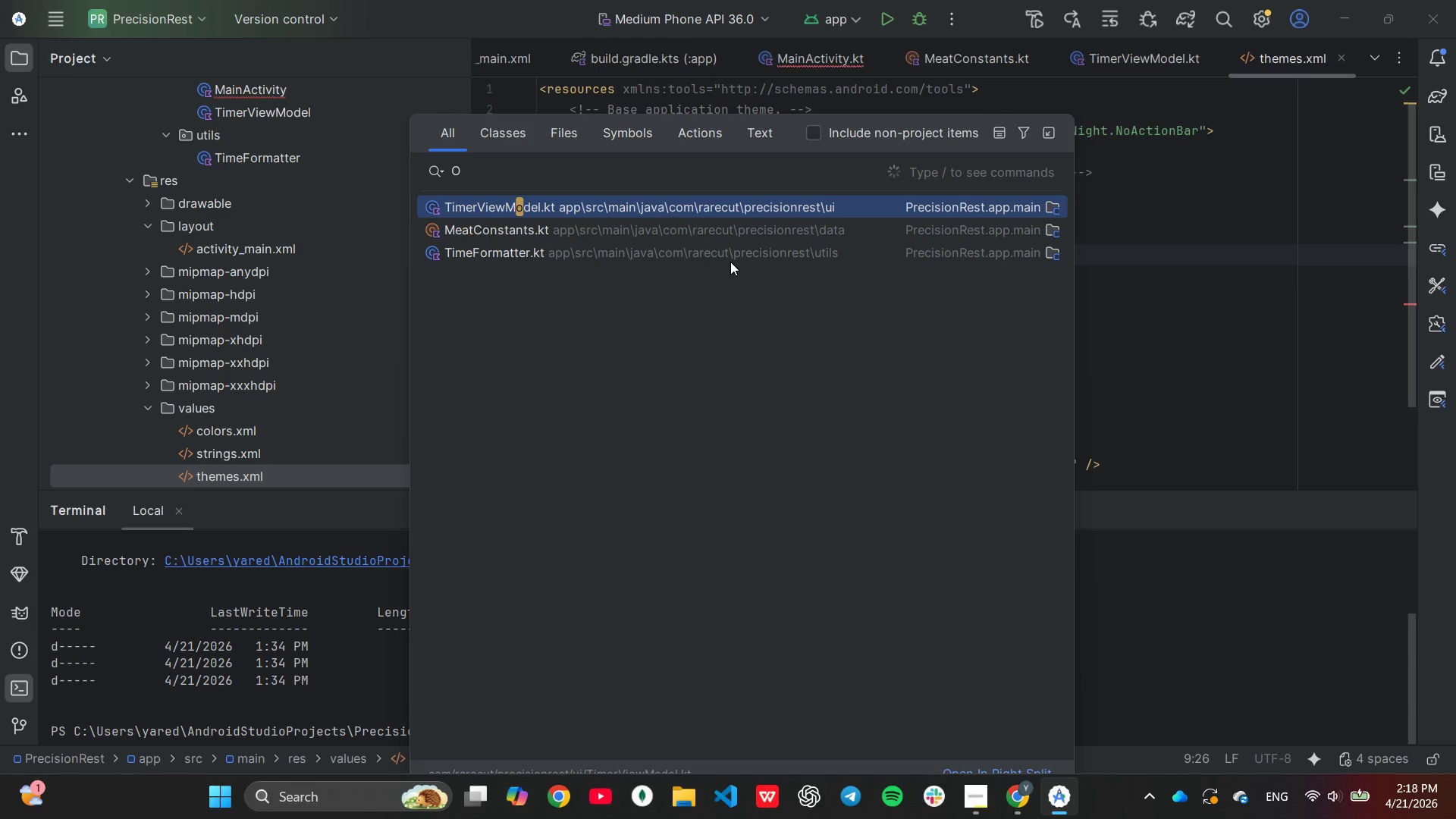 
left_click([1103, 263])
 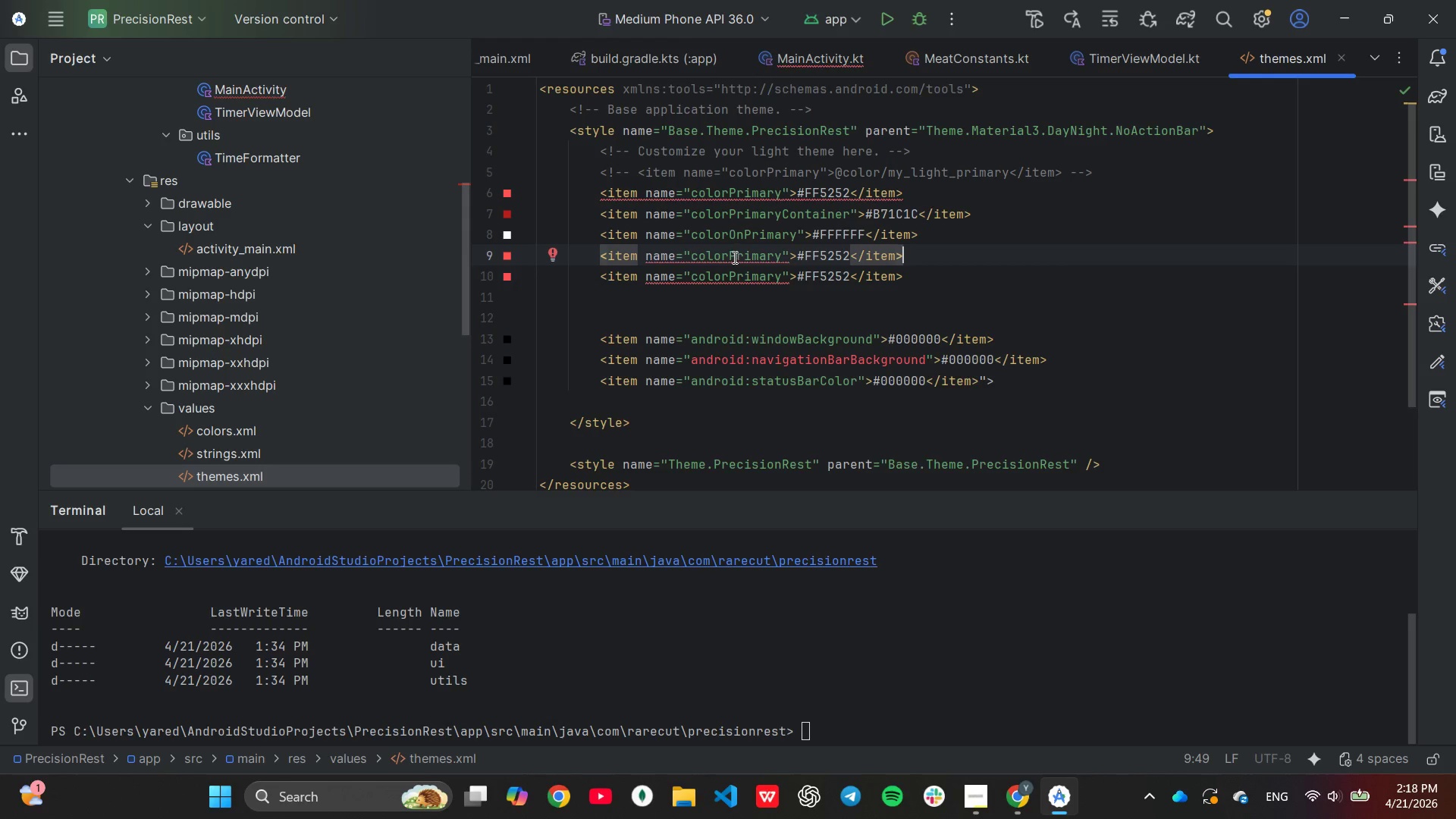 
left_click([728, 256])
 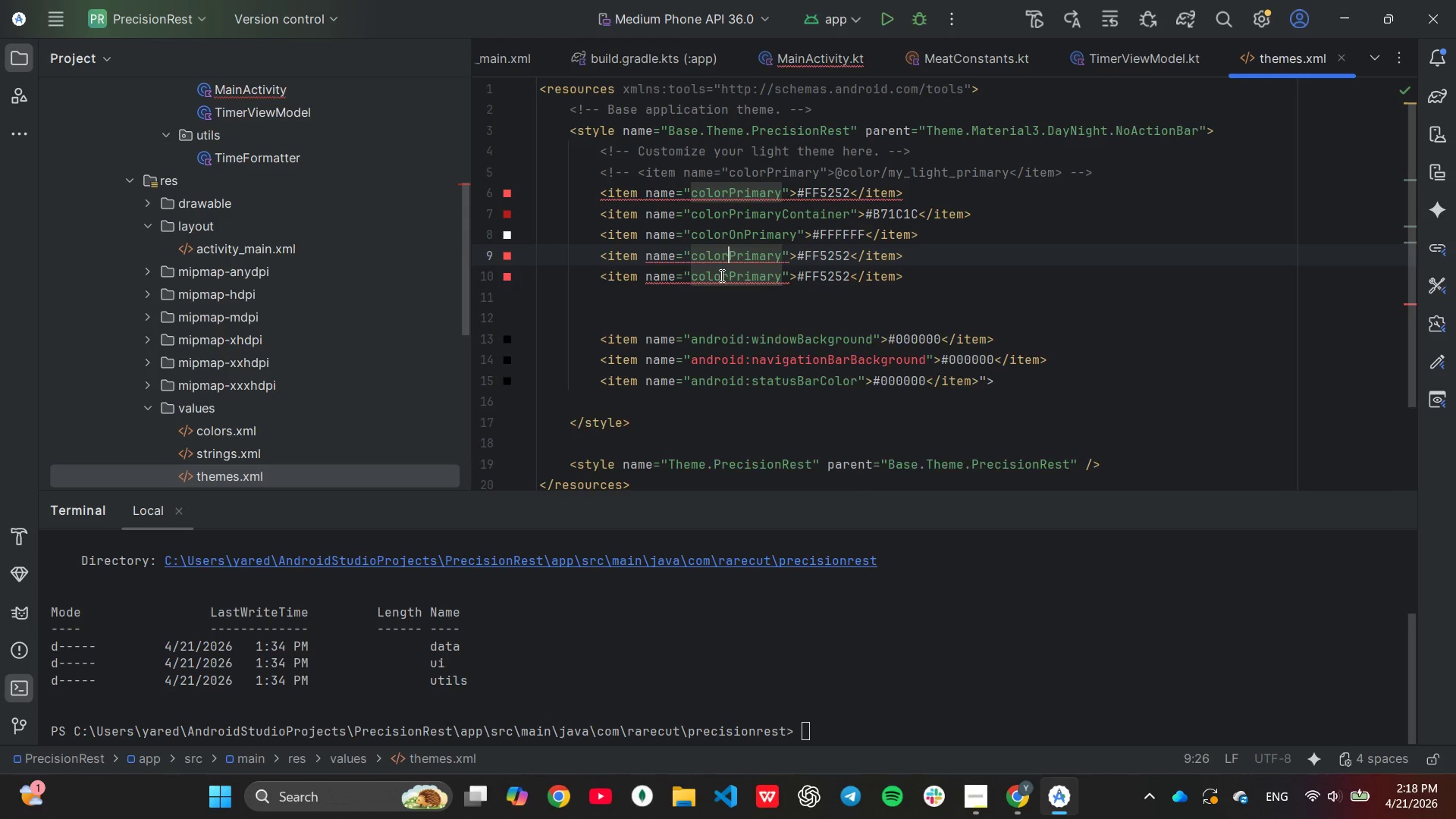 
type(On)
 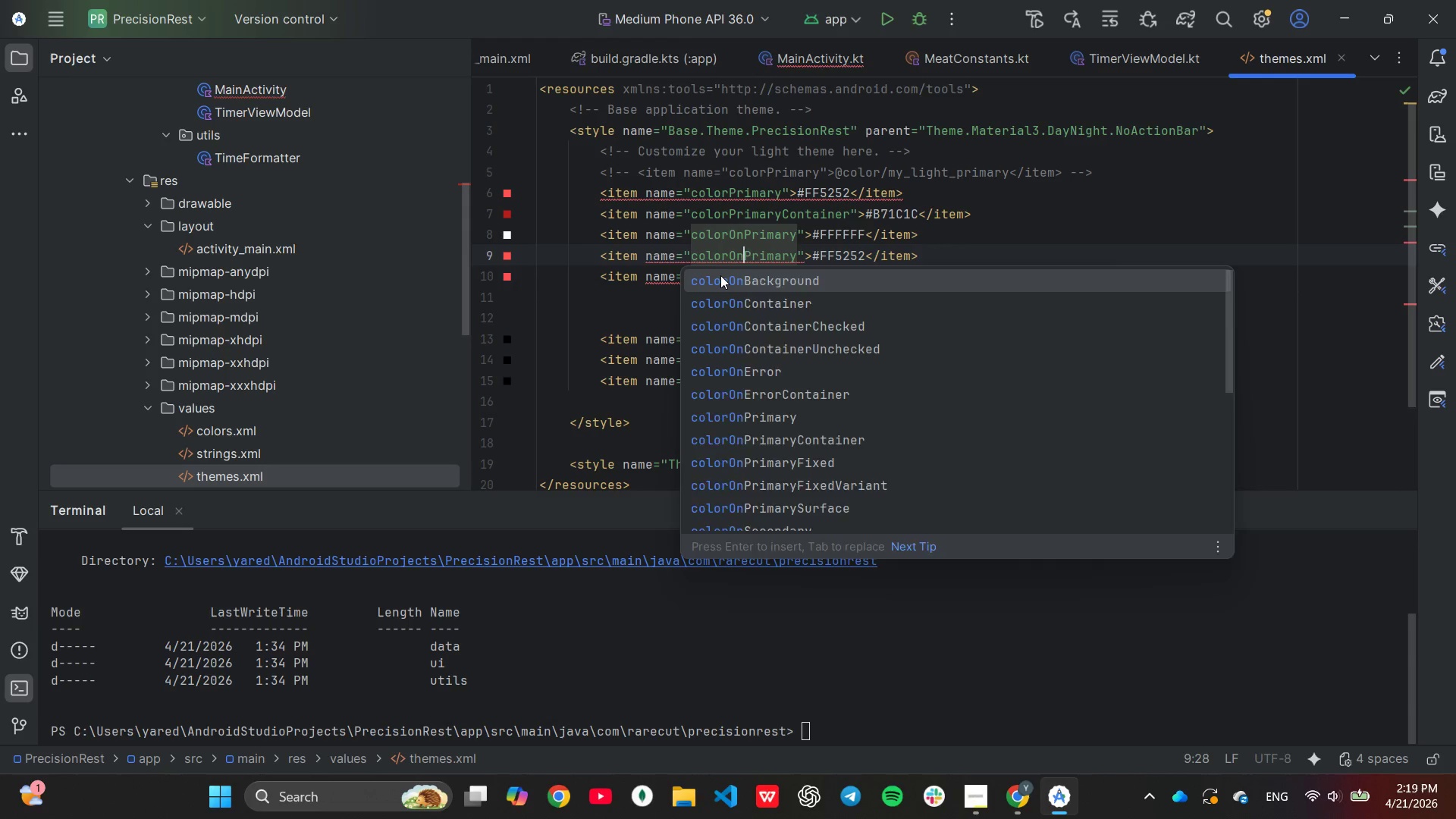 
hold_key(key=ArrowRight, duration=0.47)
 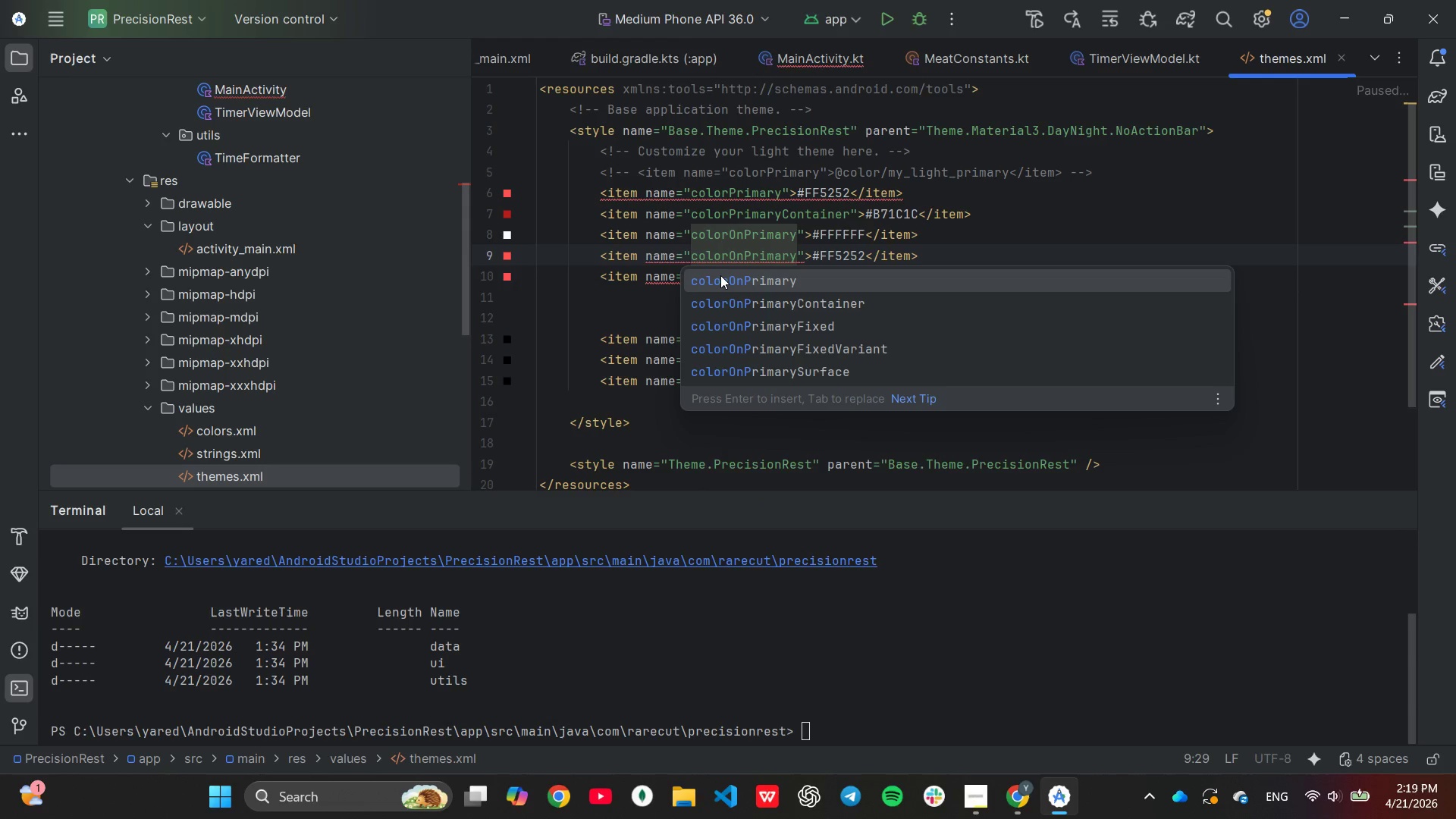 
hold_key(key=ArrowRight, duration=0.66)
 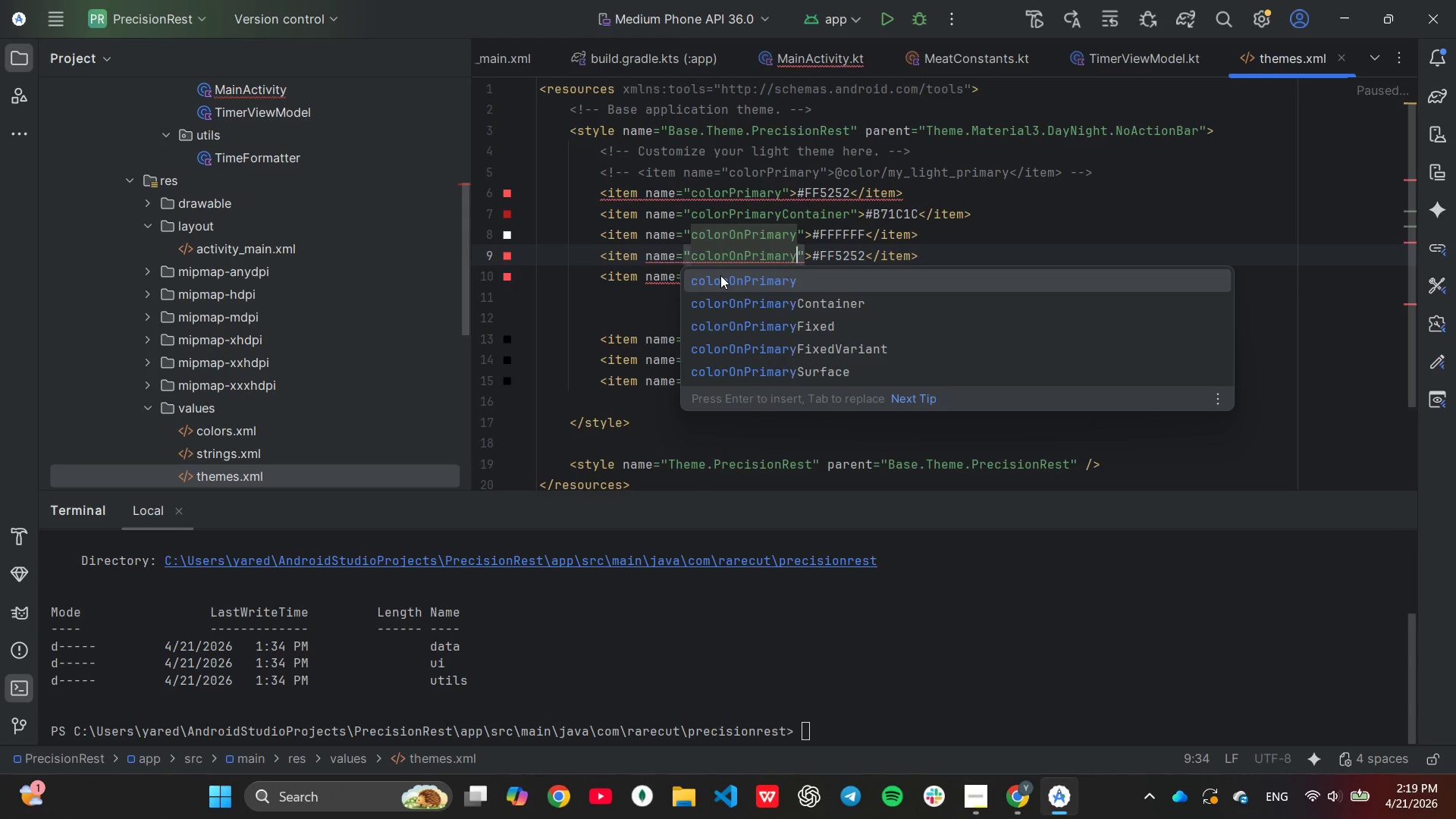 
key(ArrowRight)
 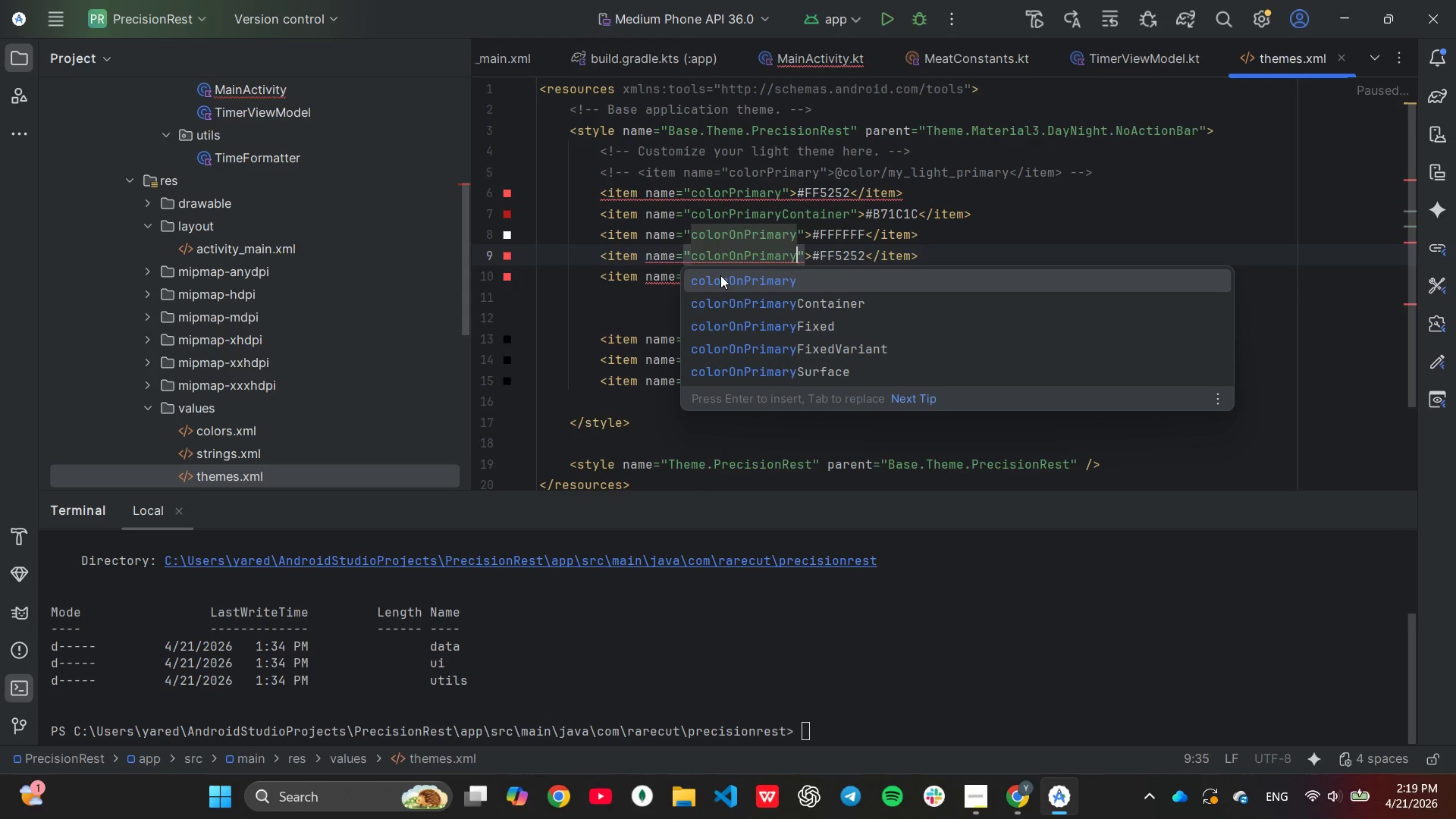 
hold_key(key=Backspace, duration=0.64)
 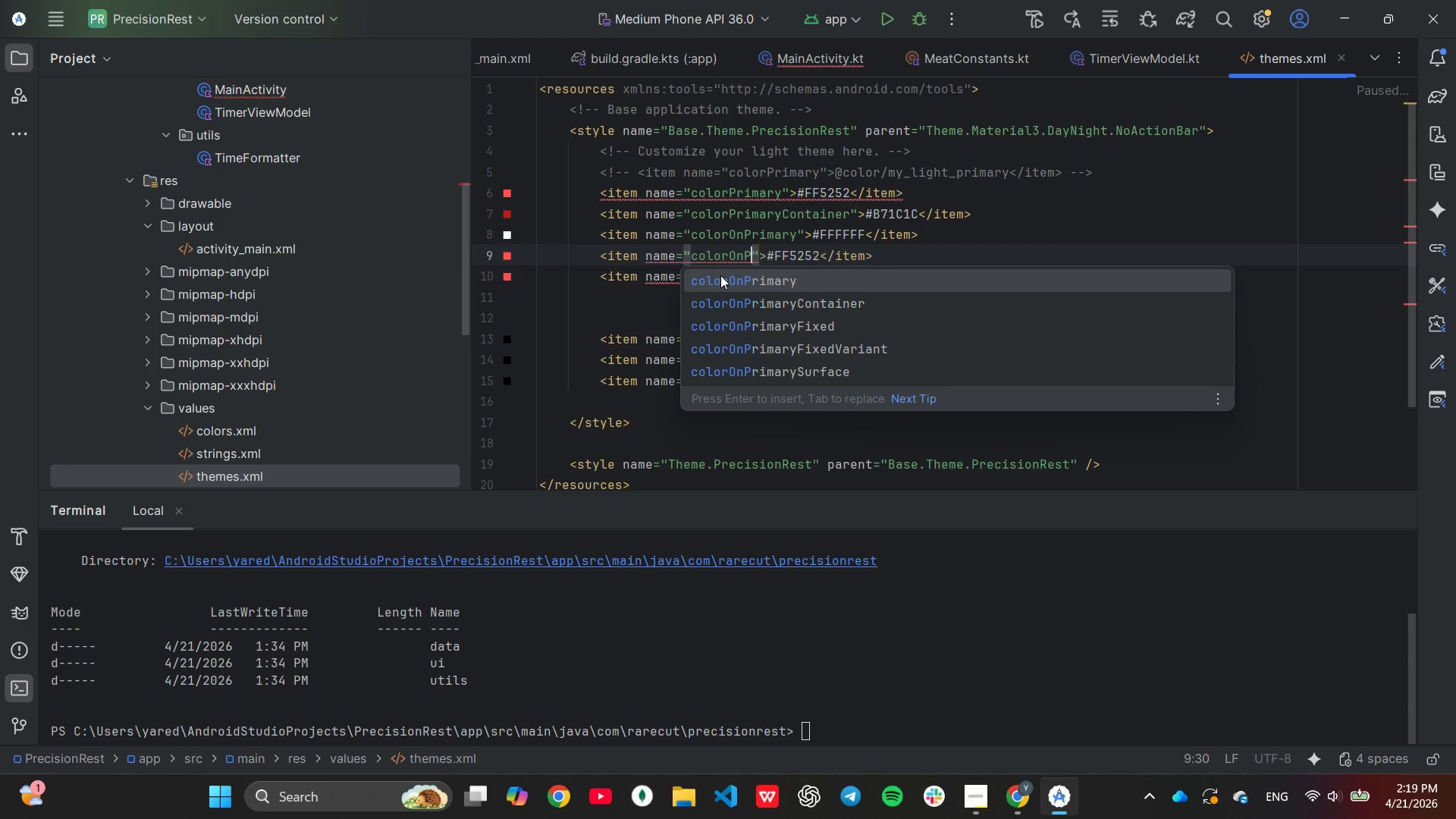 
key(Backspace)
 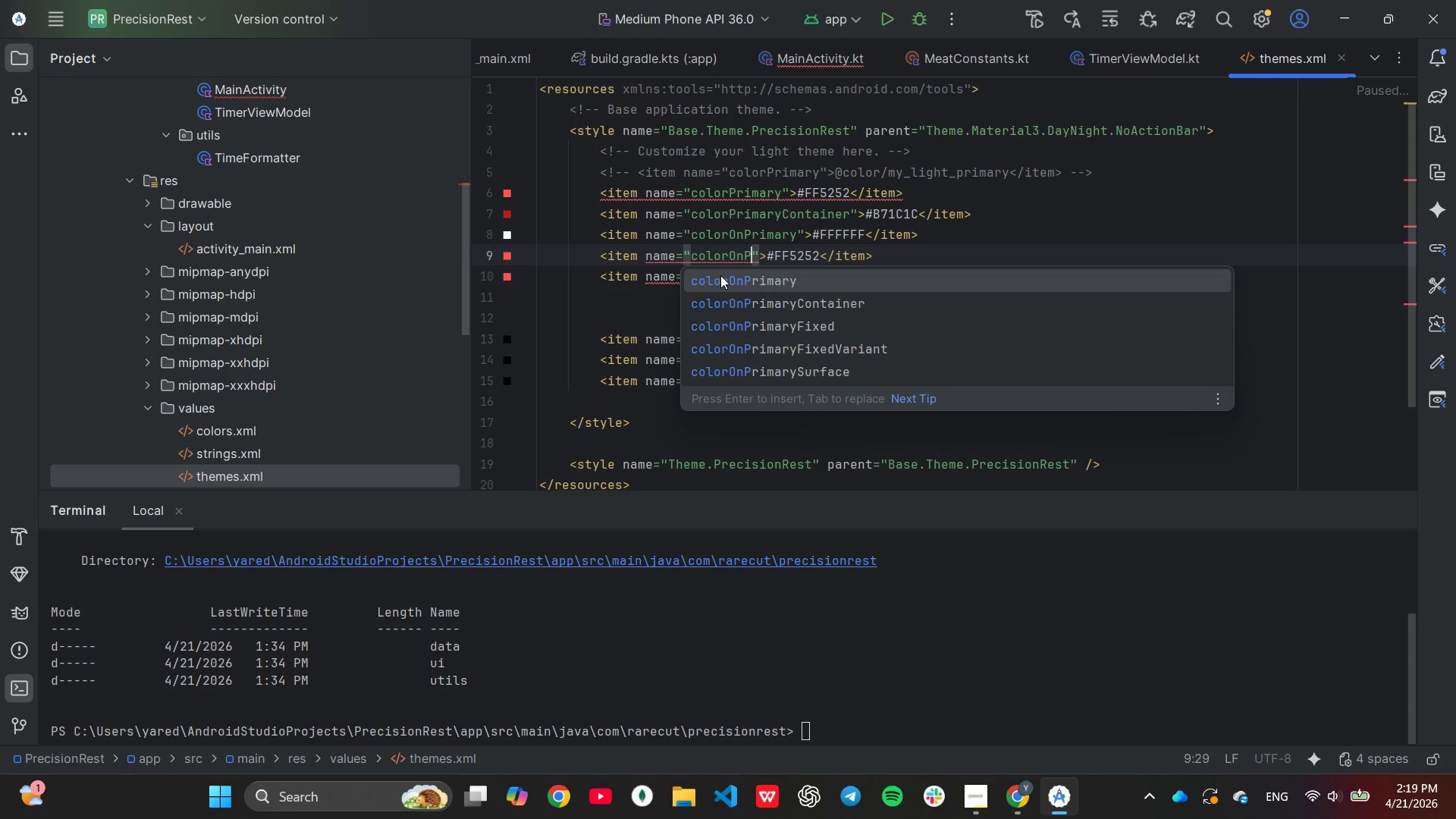 
key(Backspace)
 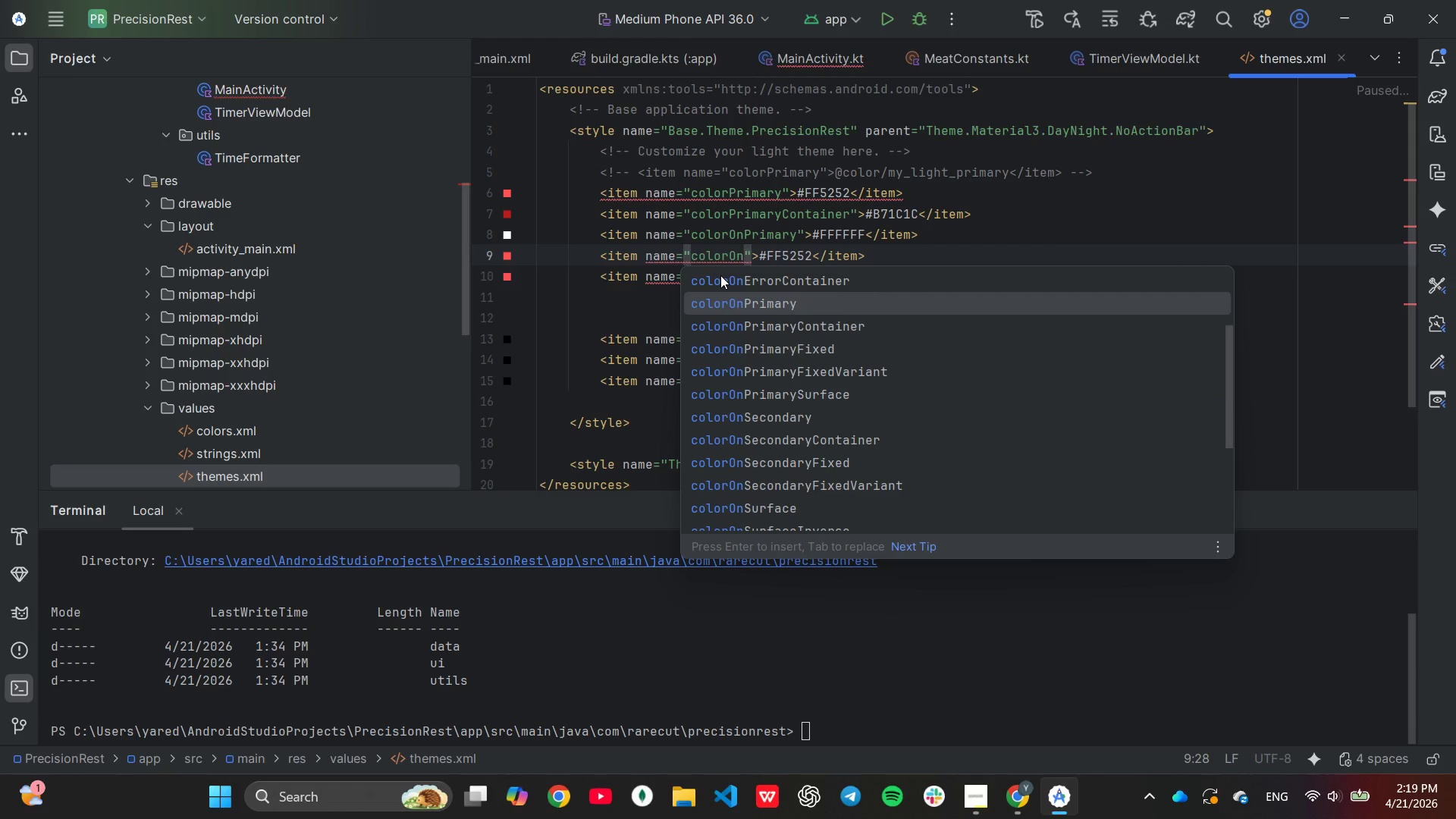 
key(Shift+ShiftLeft)
 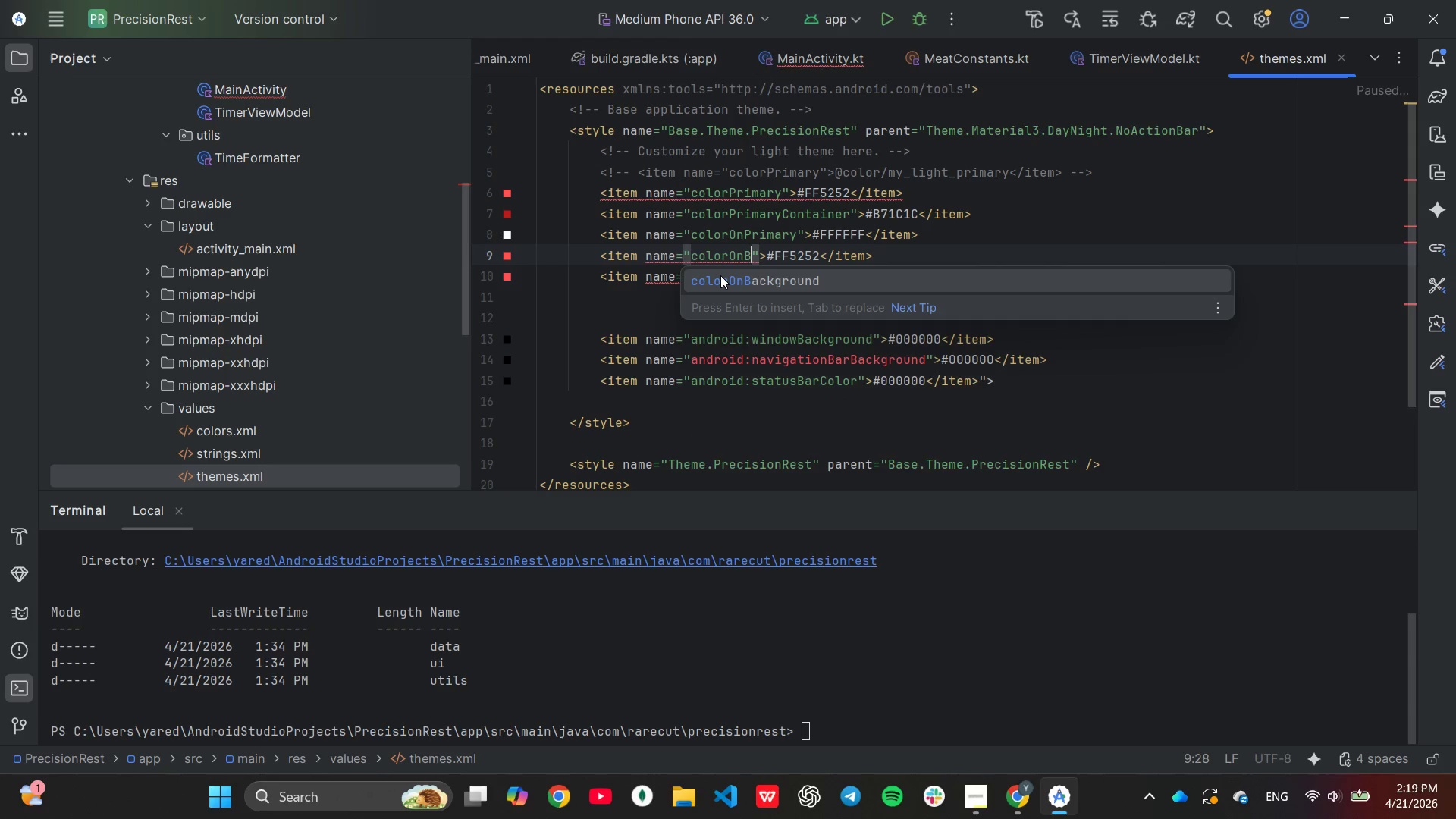 
key(Shift+B)
 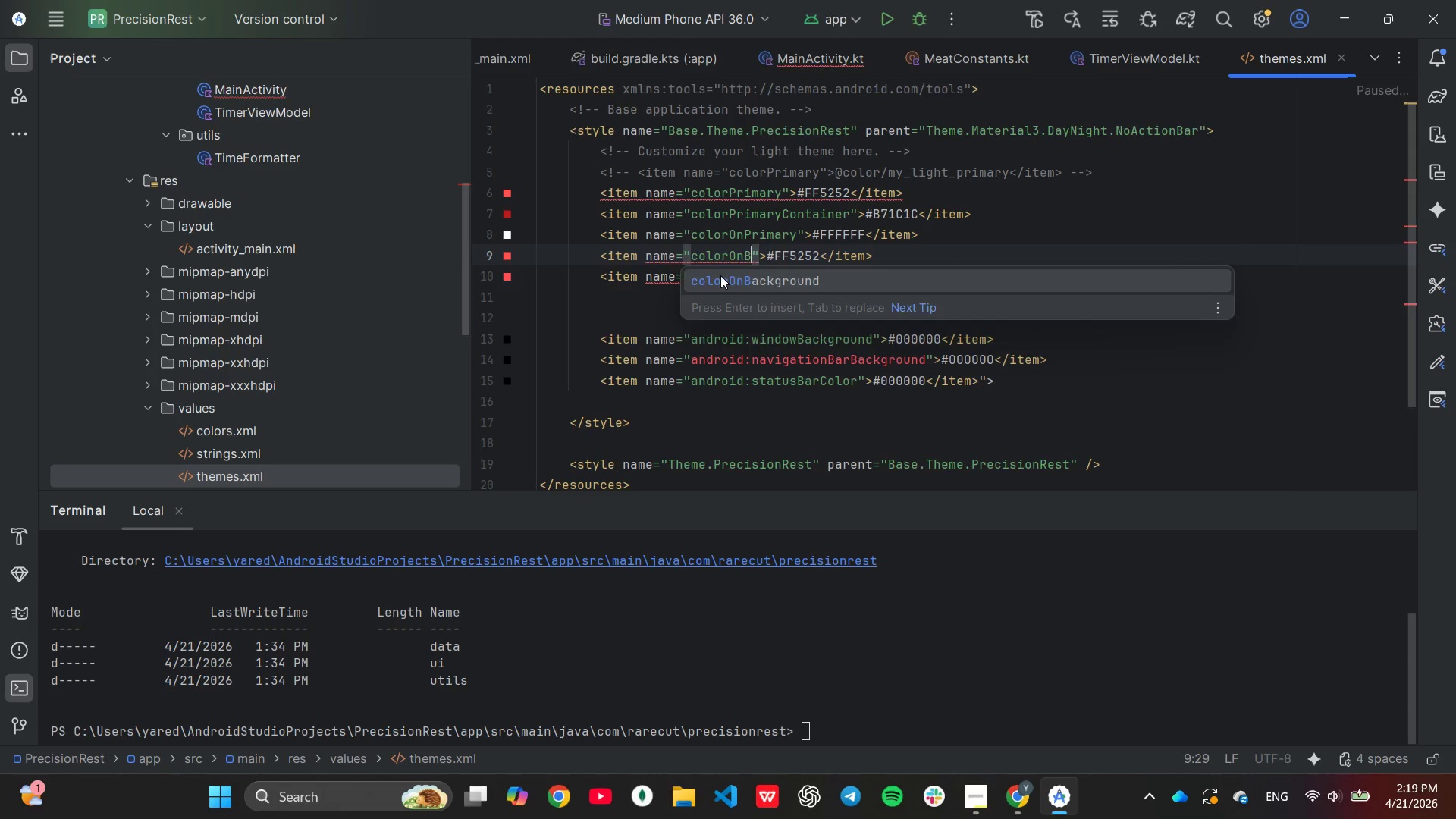 
key(Enter)
 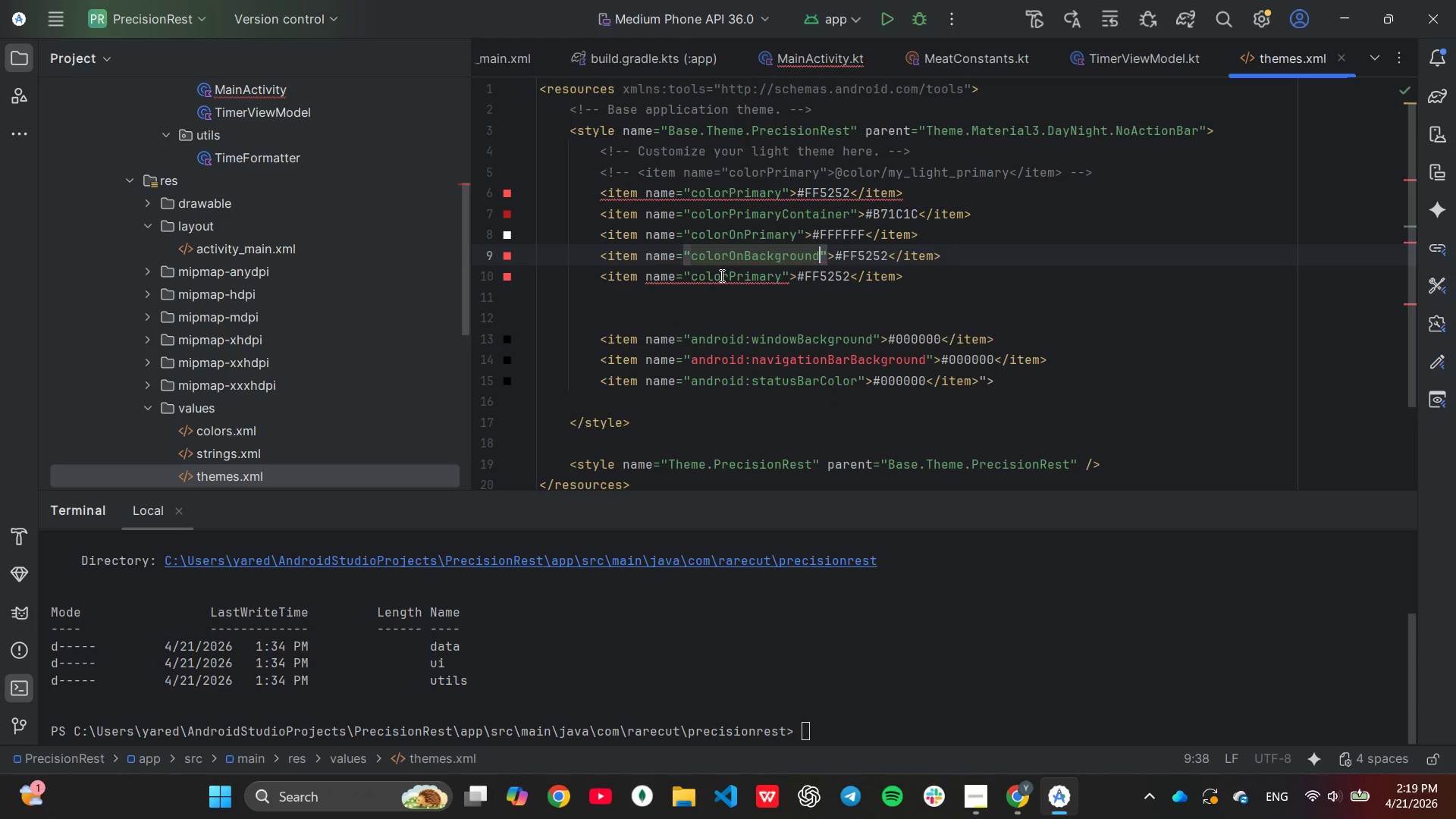 
hold_key(key=ArrowRight, duration=0.8)
 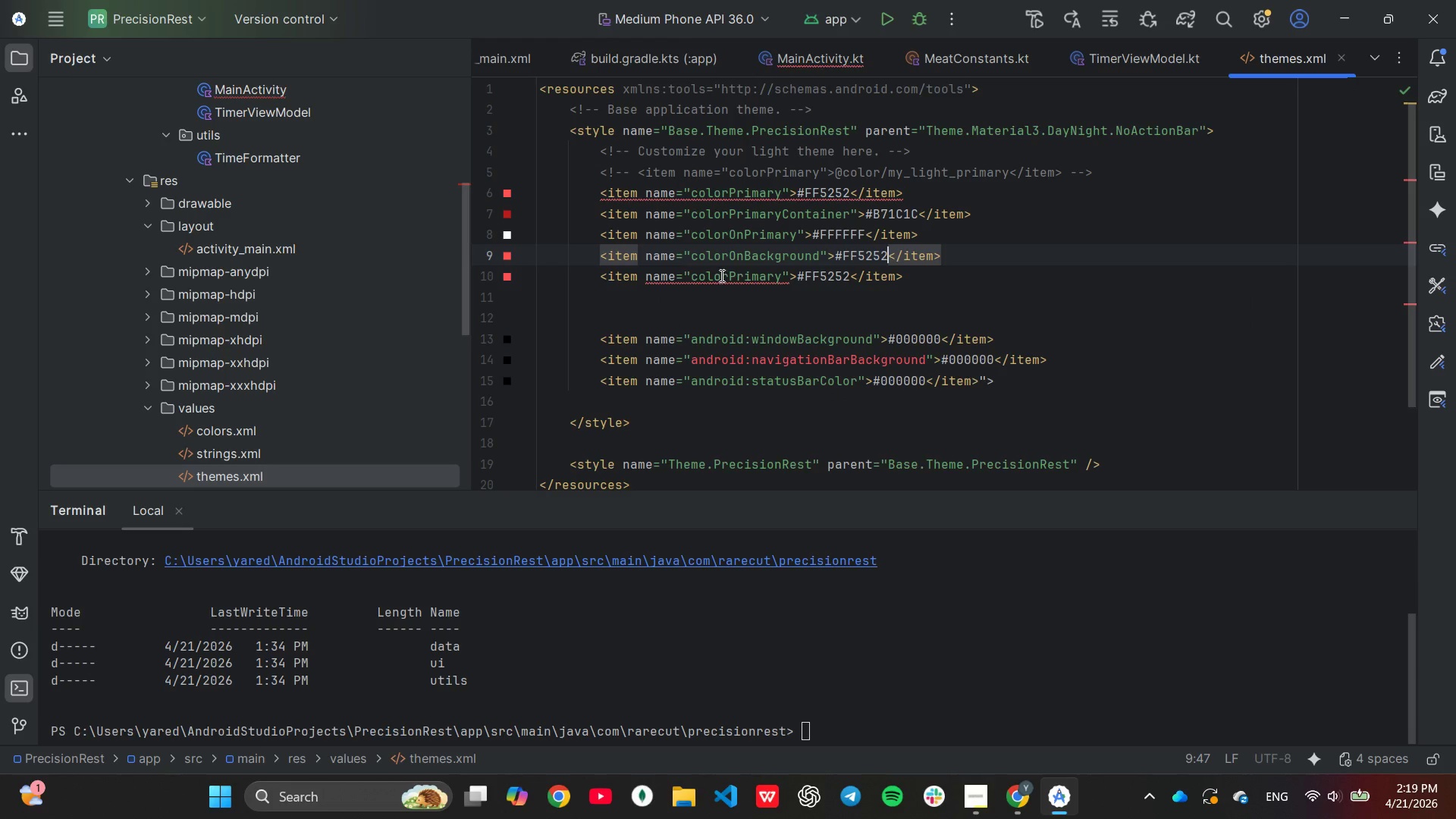 
key(Backspace)
 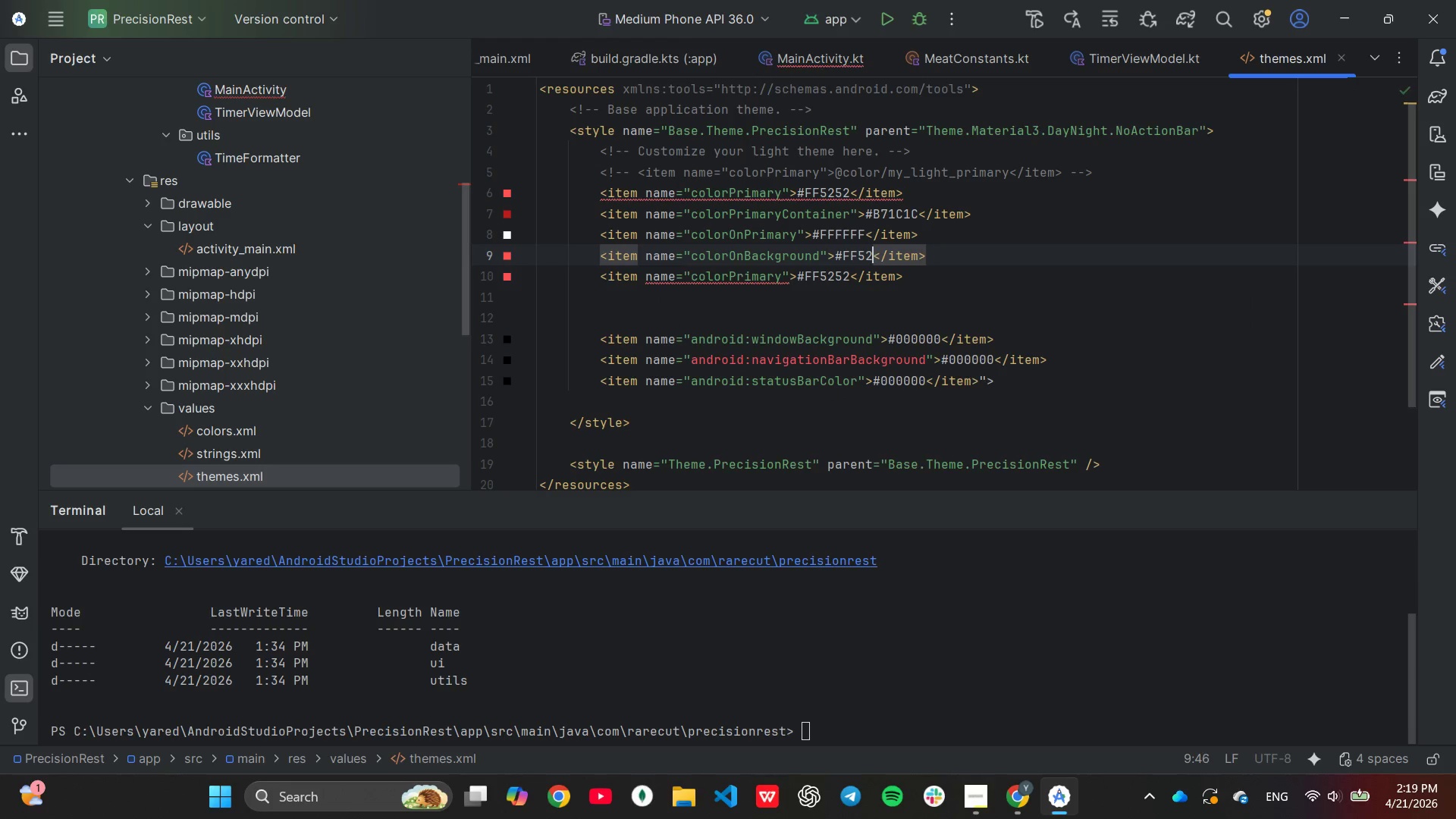 
key(Backspace)
 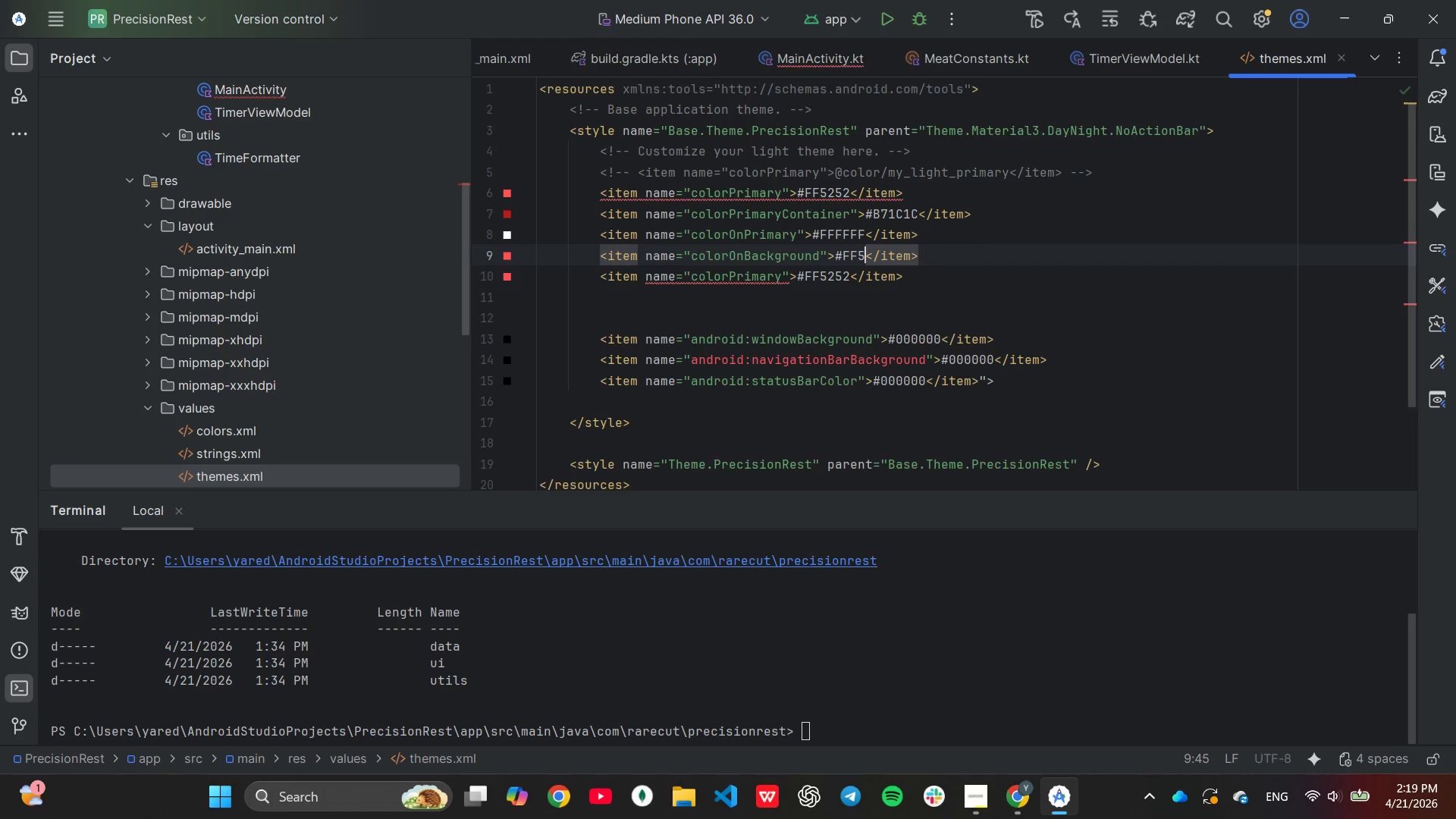 
key(Backspace)
 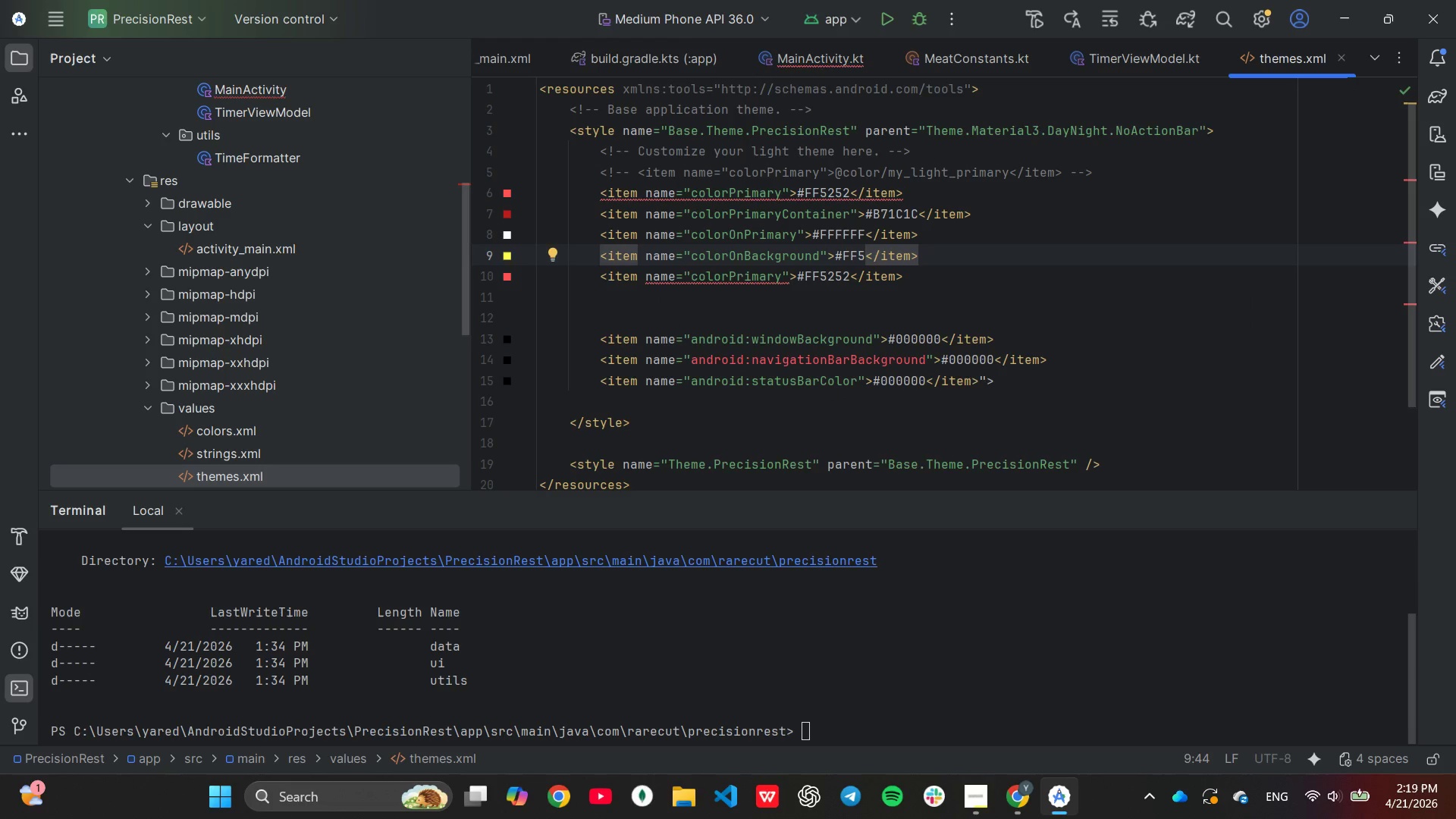 
key(Backspace)
type(FFFF)
 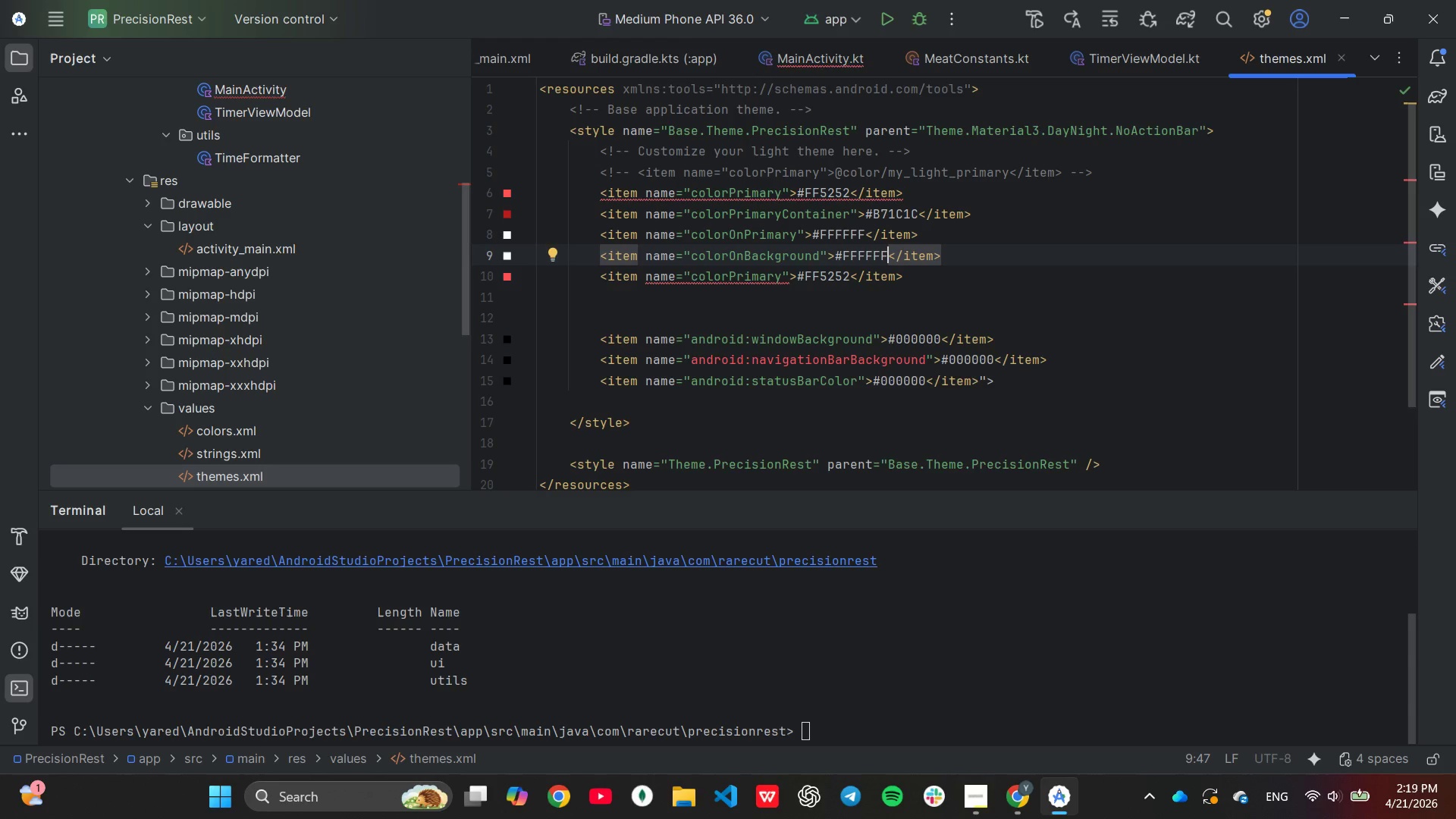 
wait(6.26)
 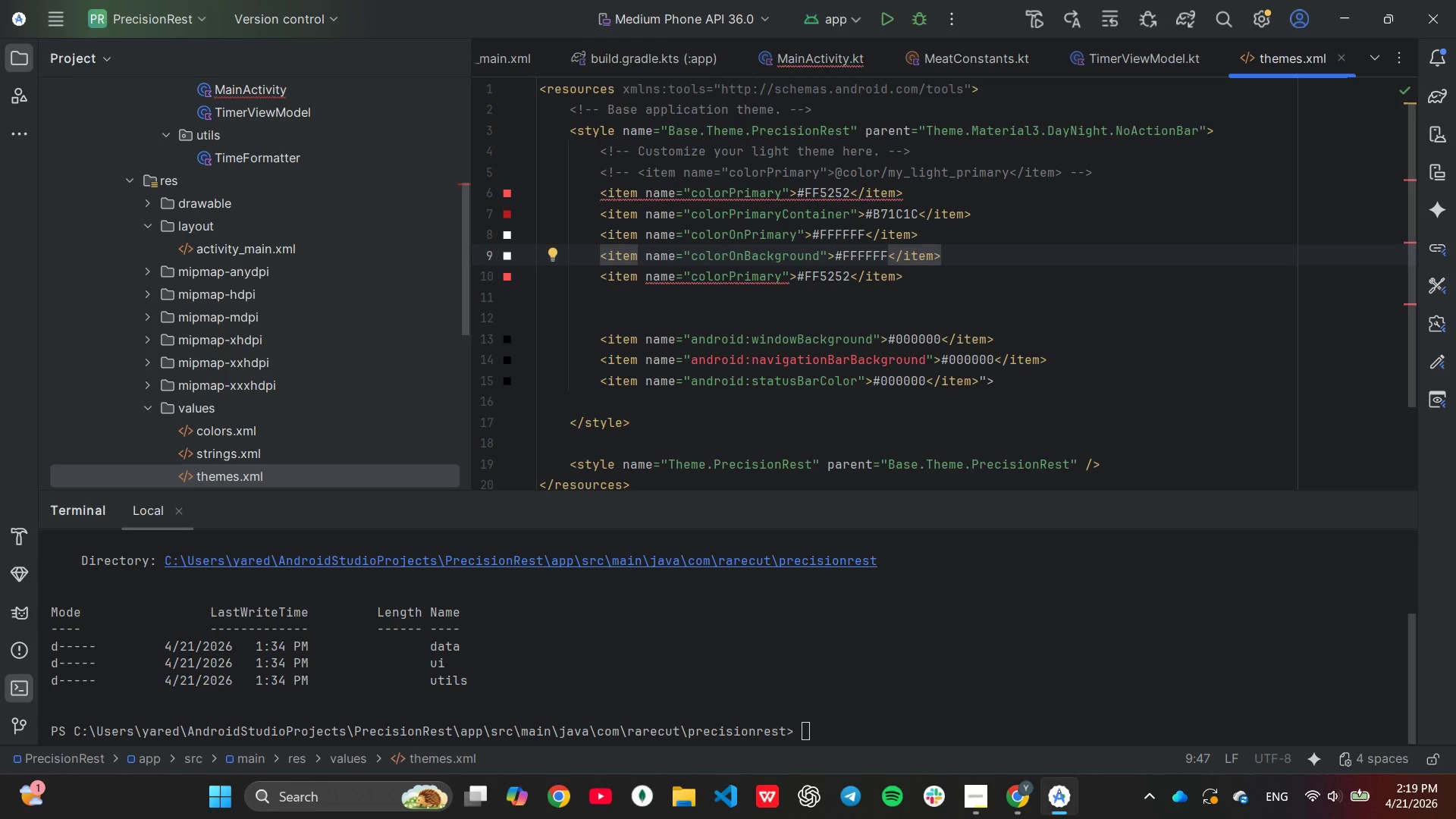 
key(ArrowDown)
 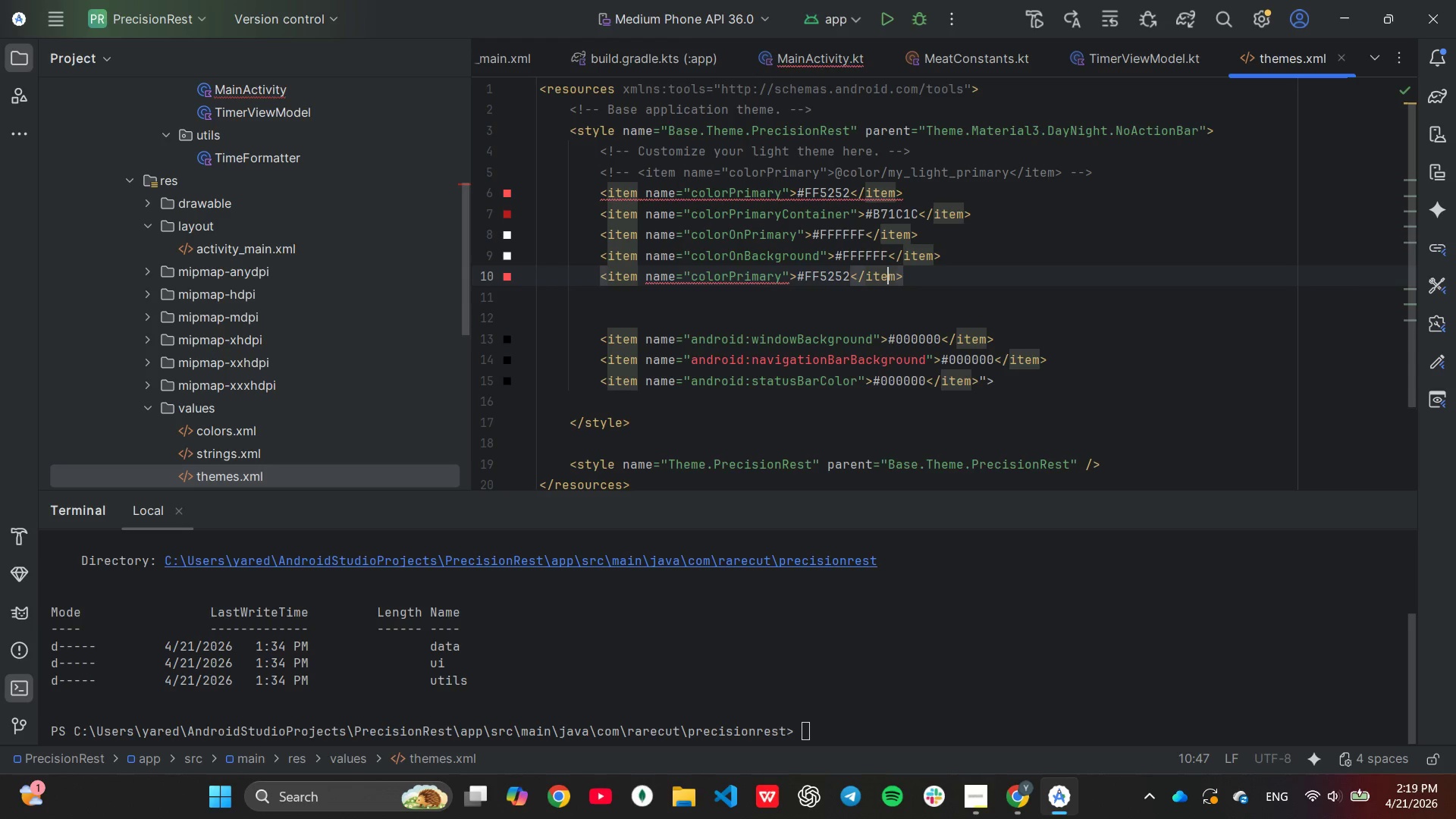 
hold_key(key=ArrowLeft, duration=0.88)
 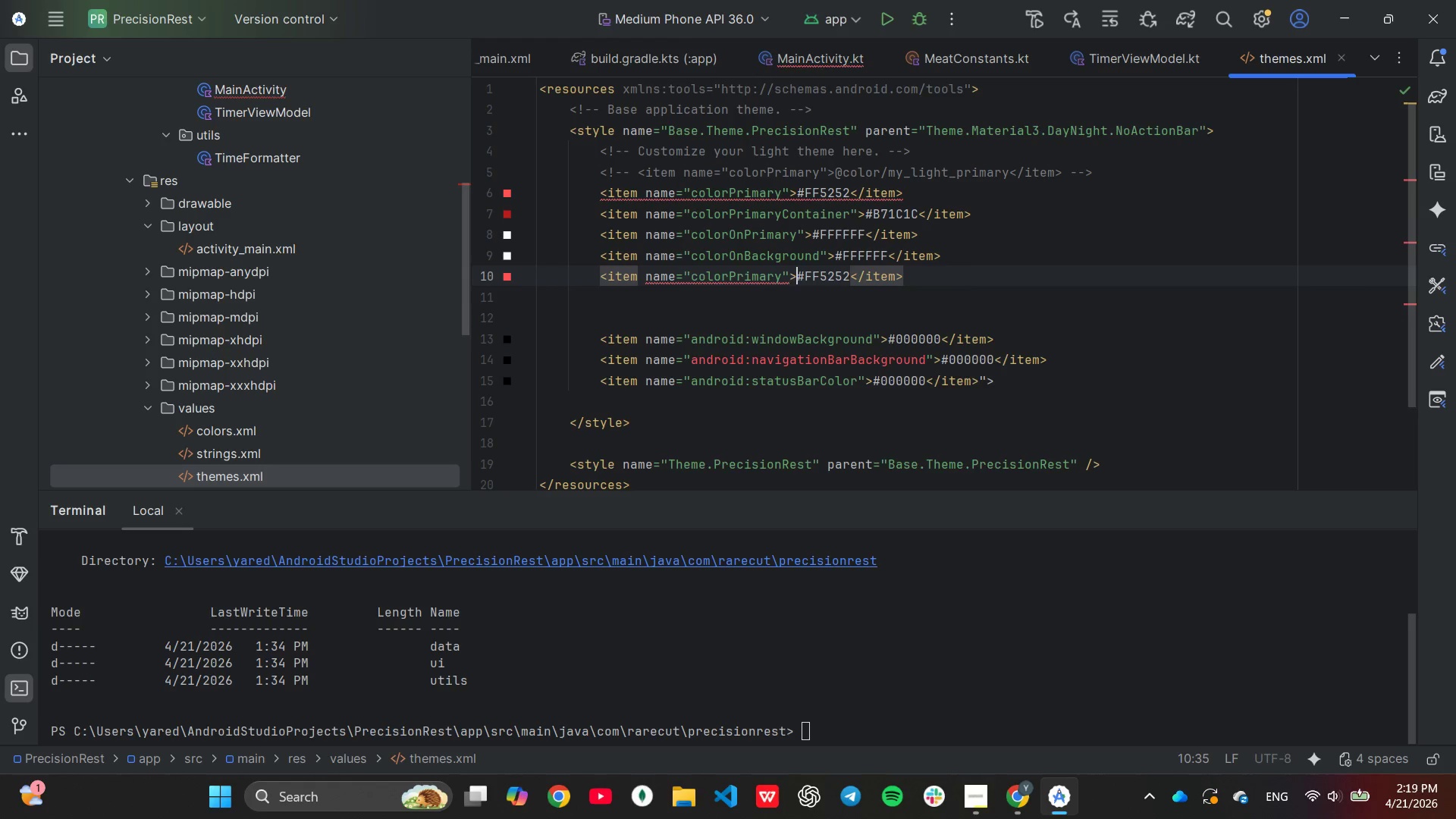 
key(ArrowLeft)
 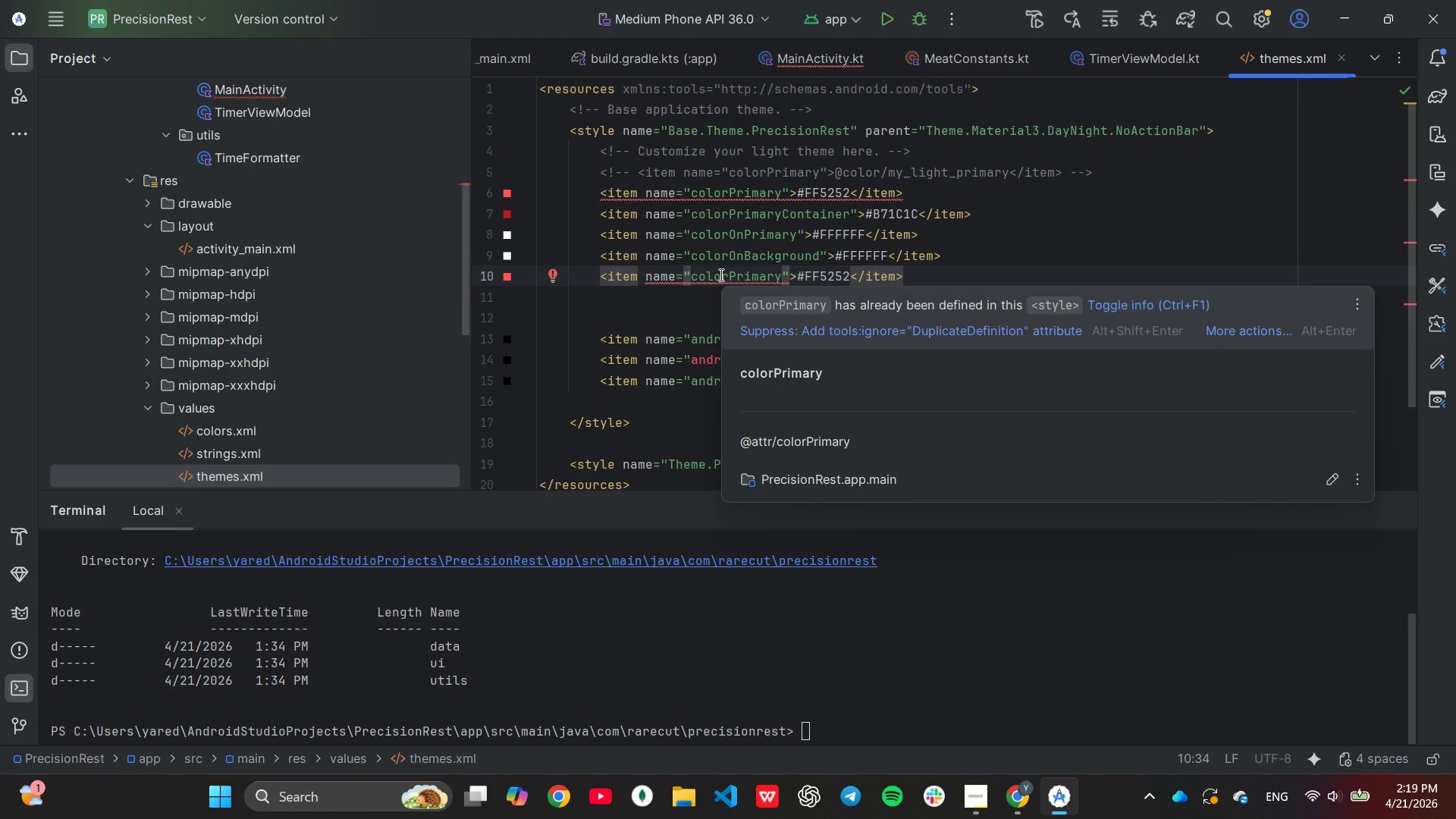 
key(ArrowLeft)
 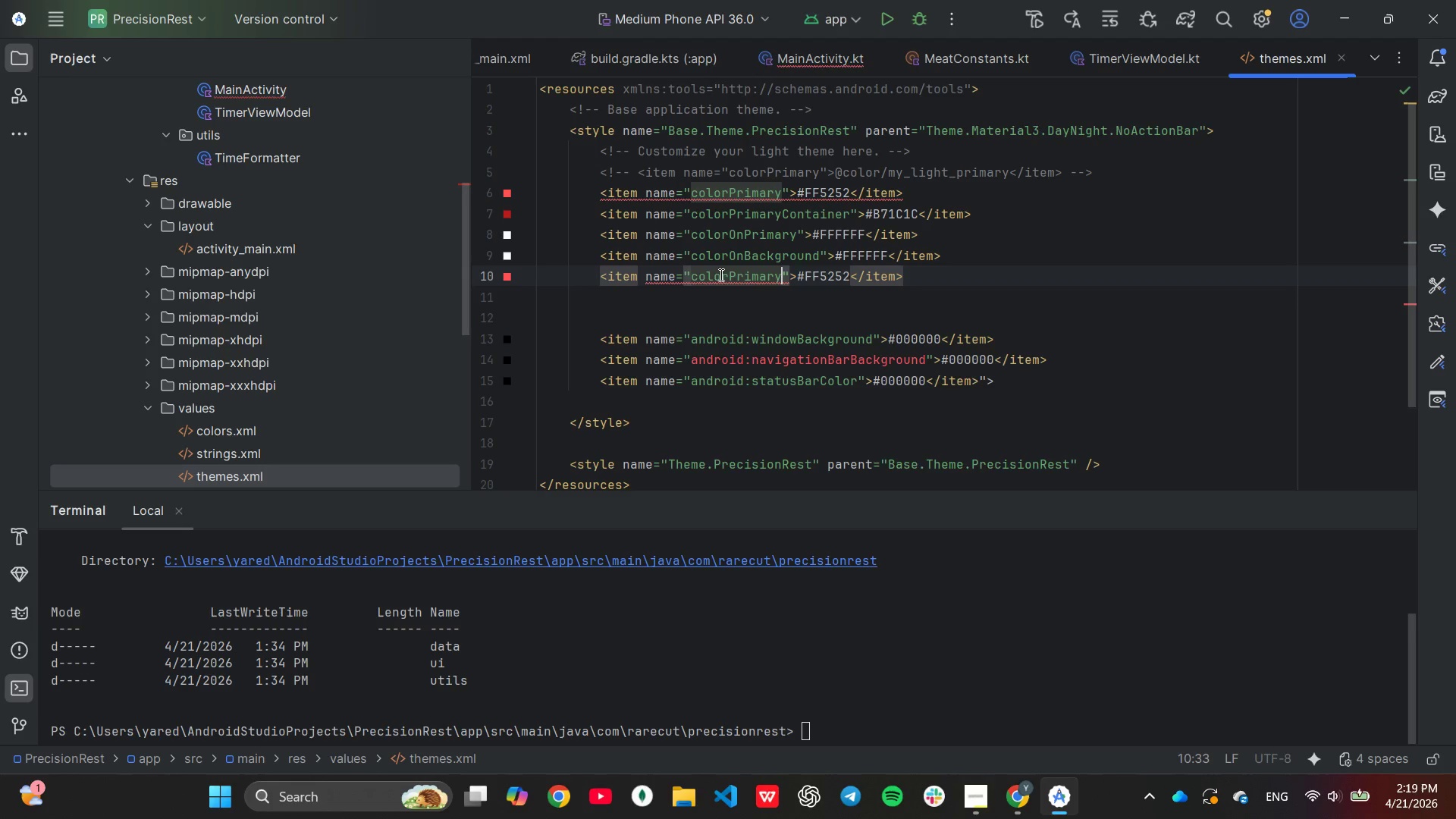 
key(Backspace)
 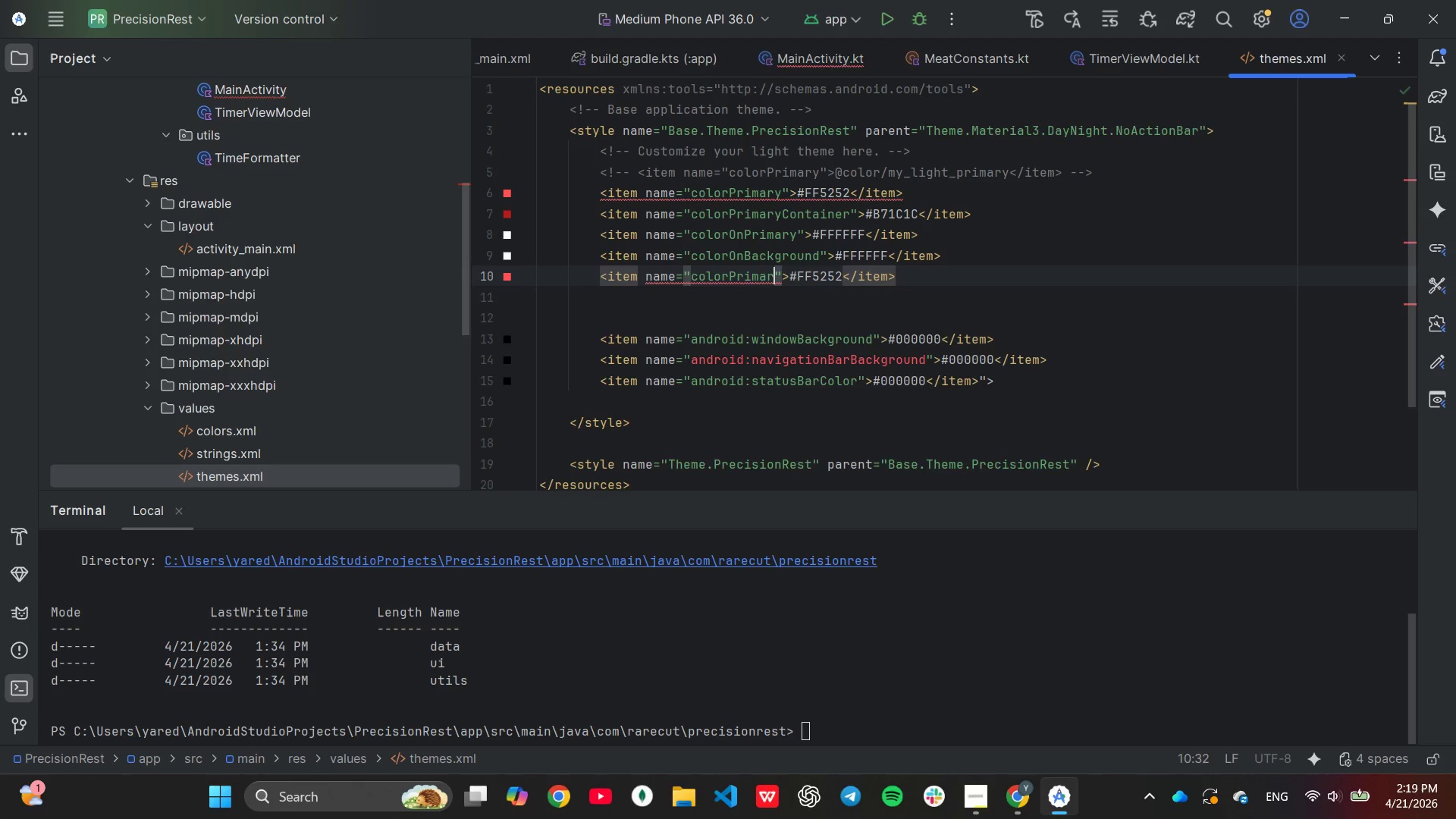 
key(Backspace)
 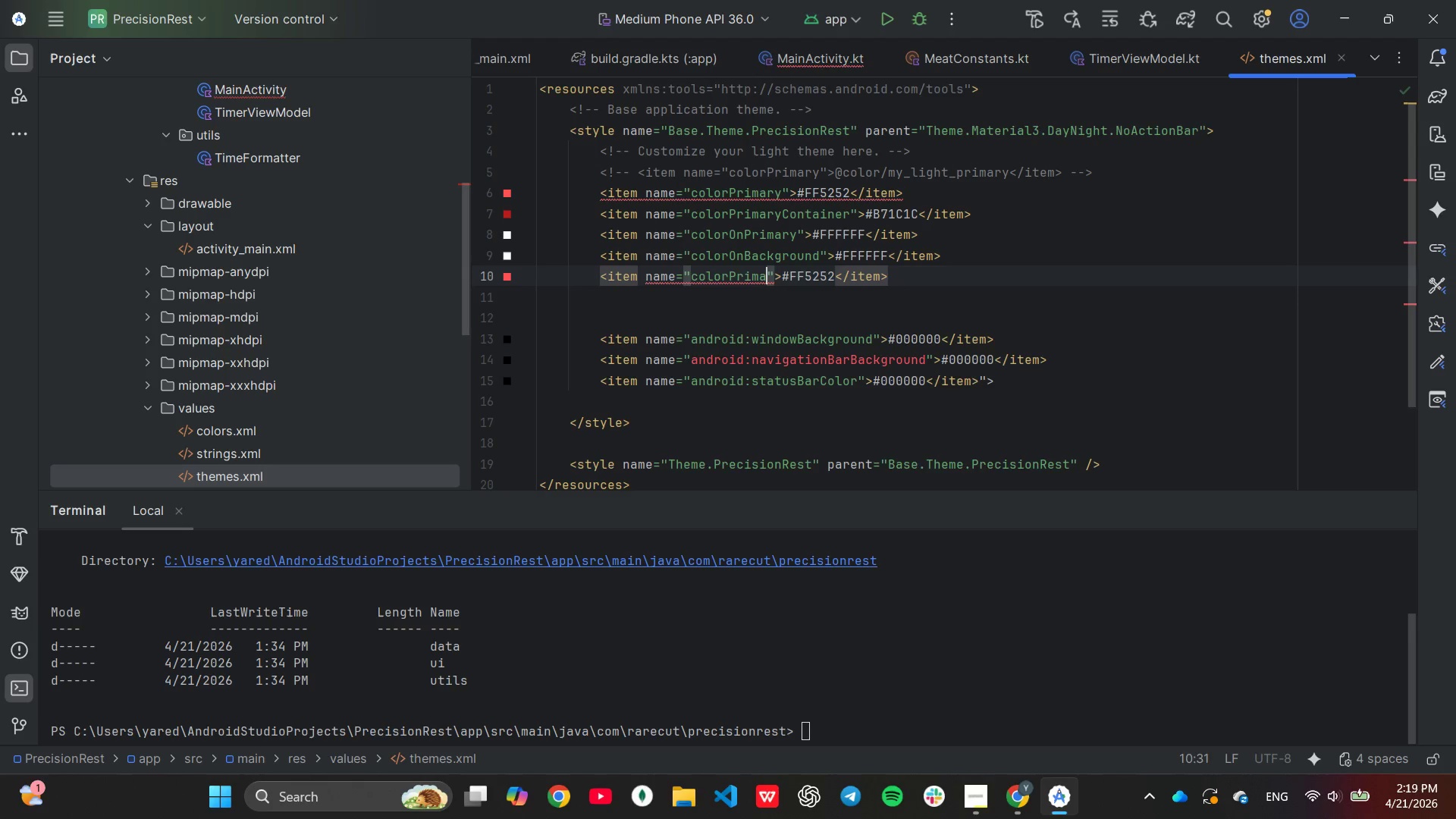 
key(Backspace)
 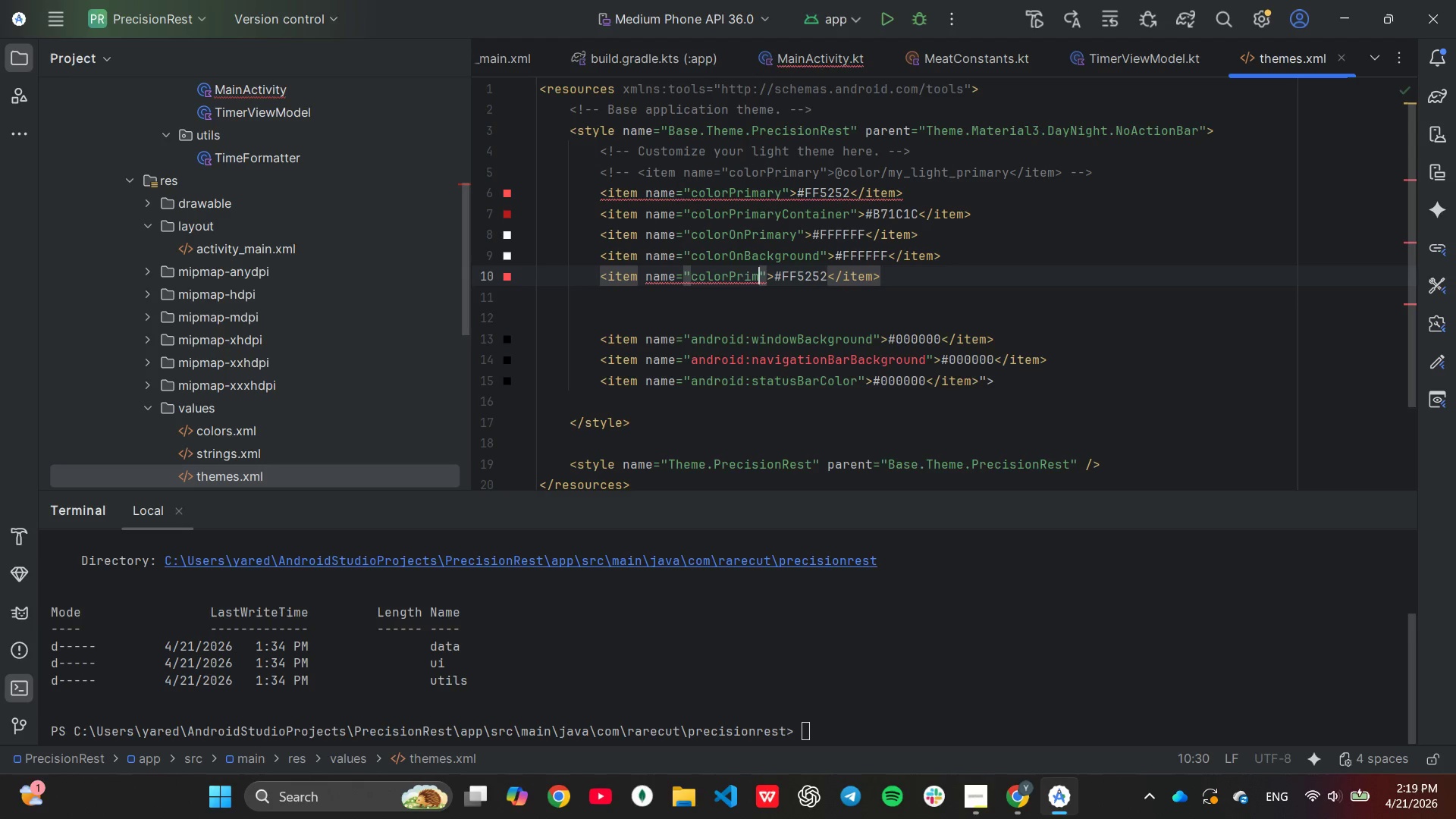 
key(Backspace)
 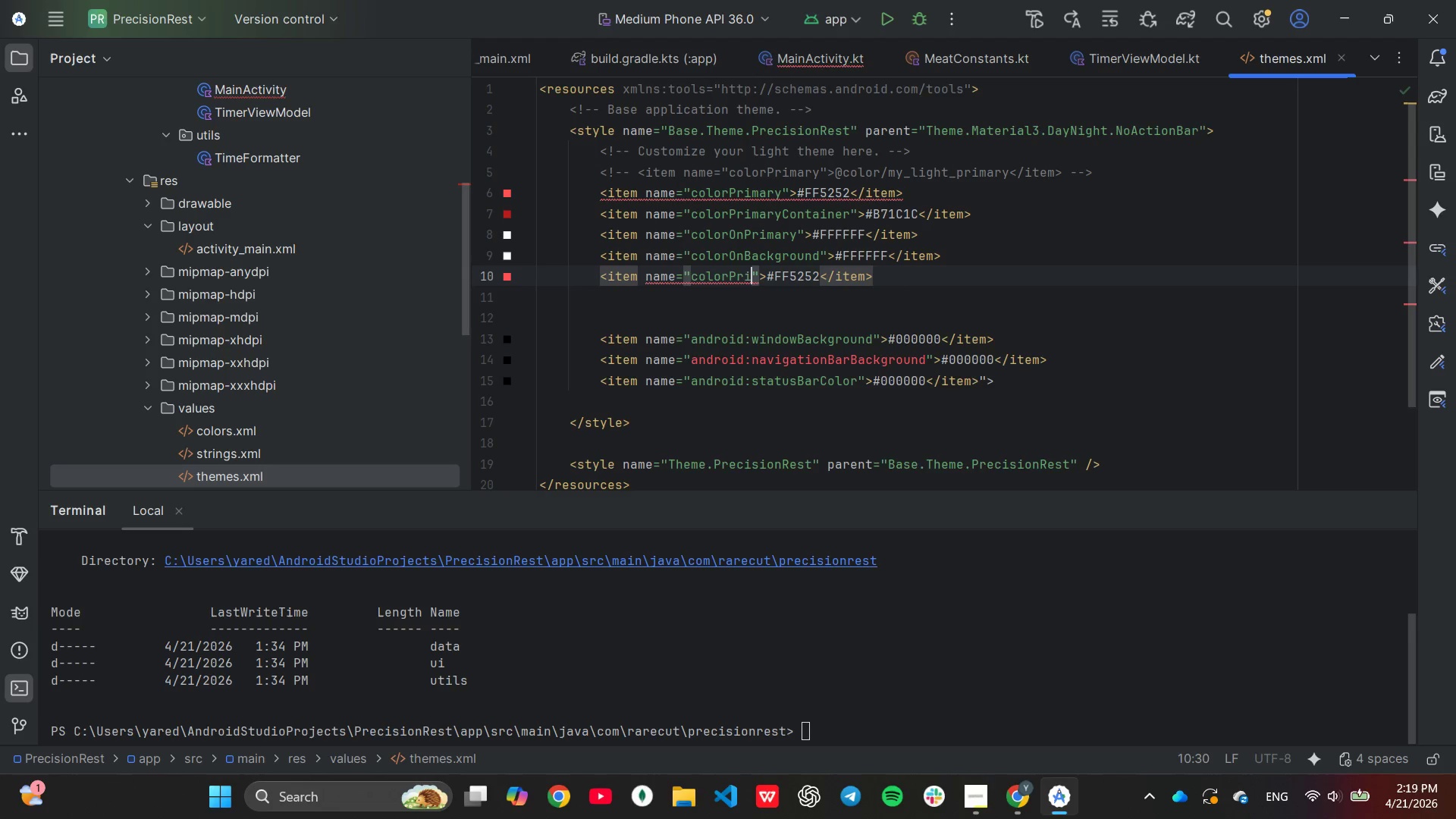 
key(Backspace)
 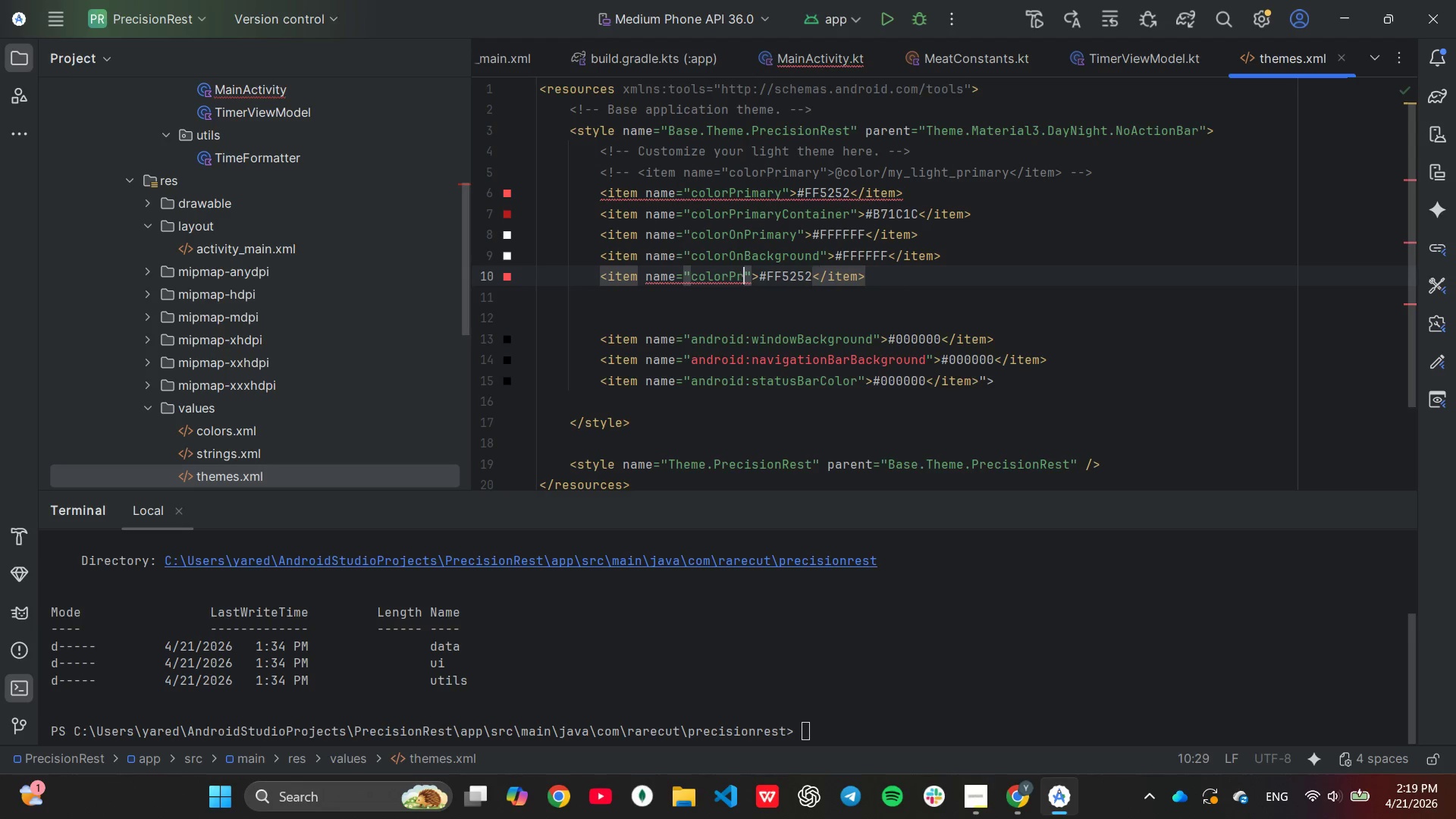 
key(Backspace)
 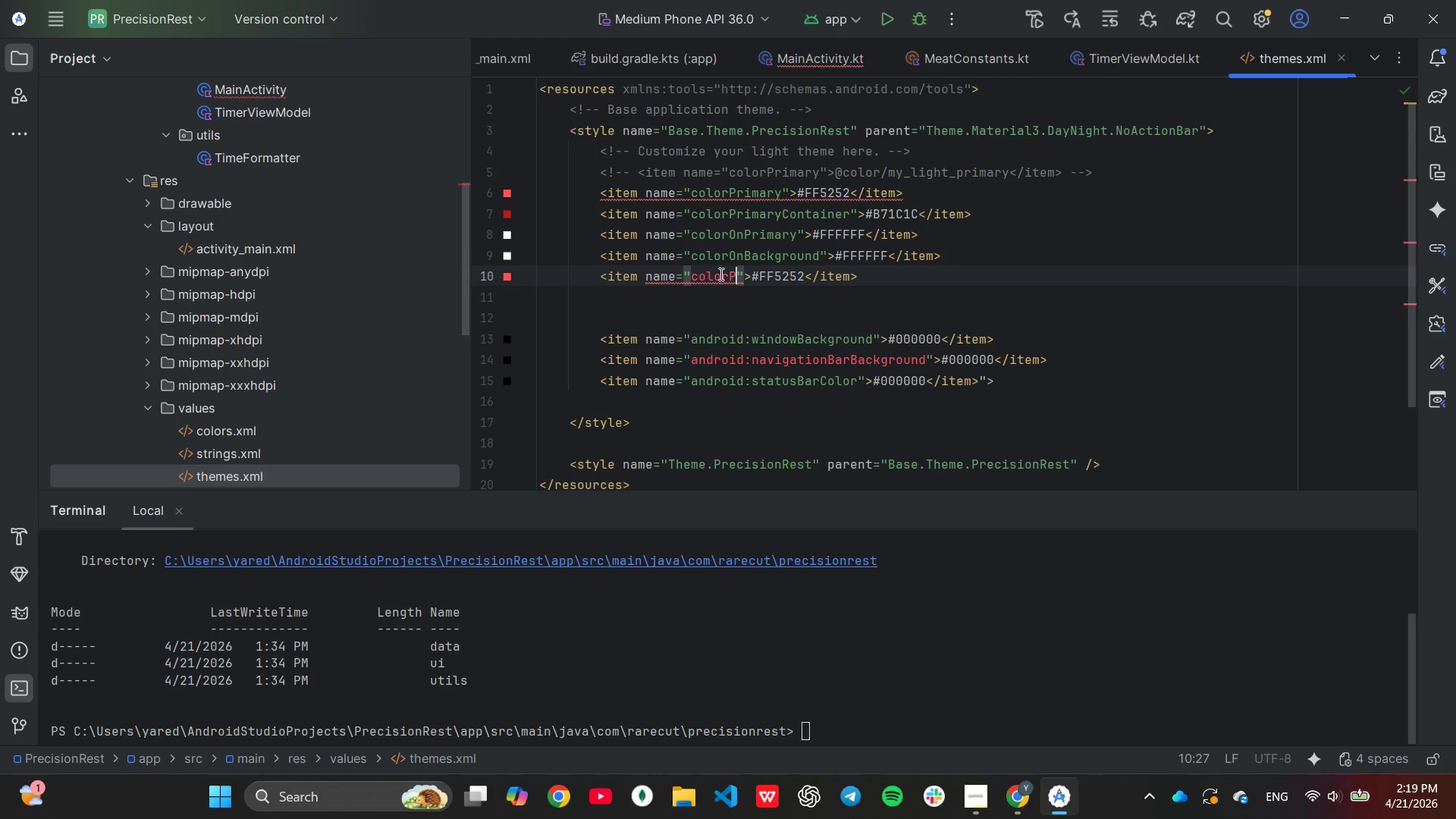 
key(Backspace)
 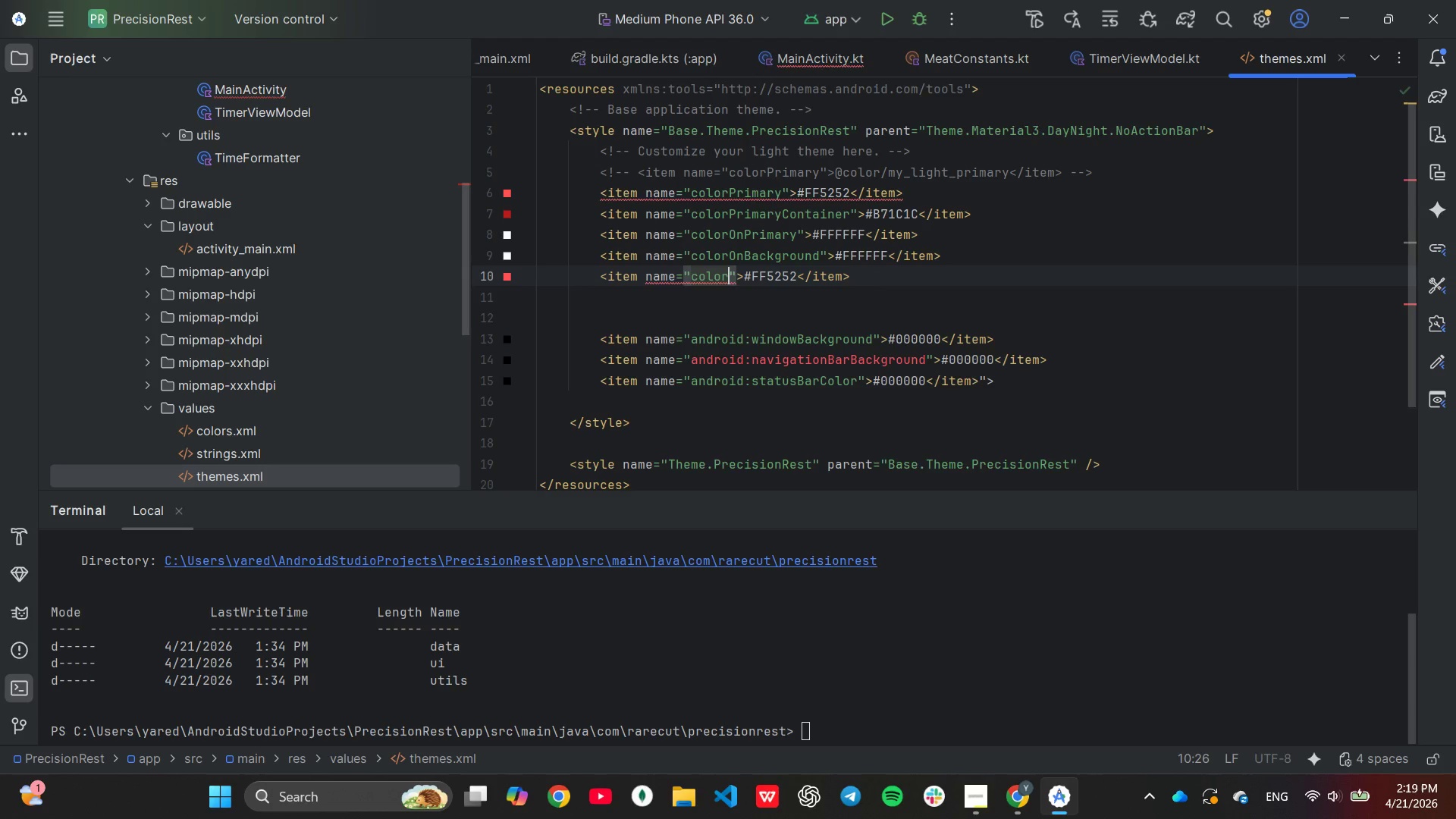 
key(Shift+ShiftLeft)
 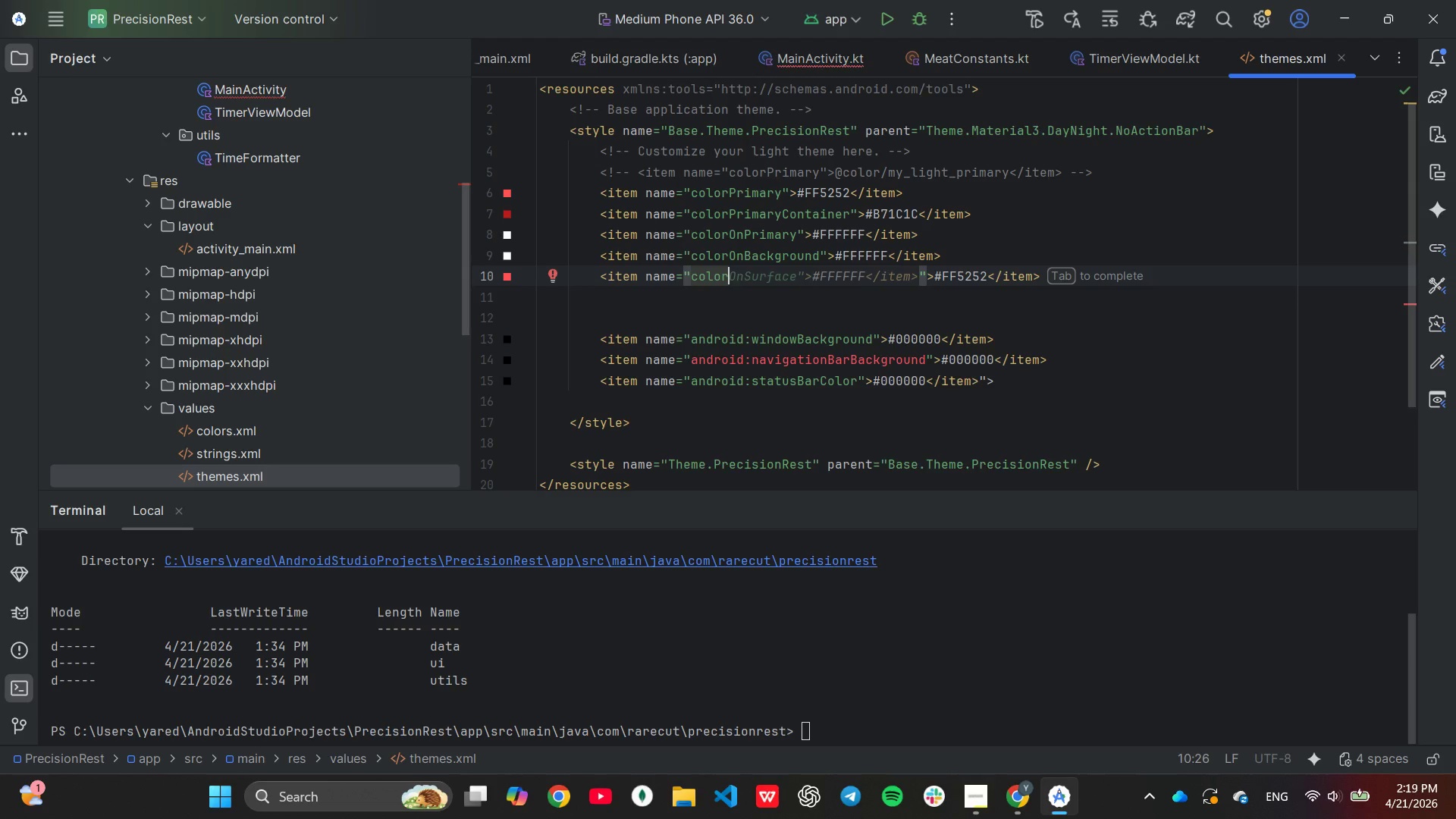 
key(Tab)
 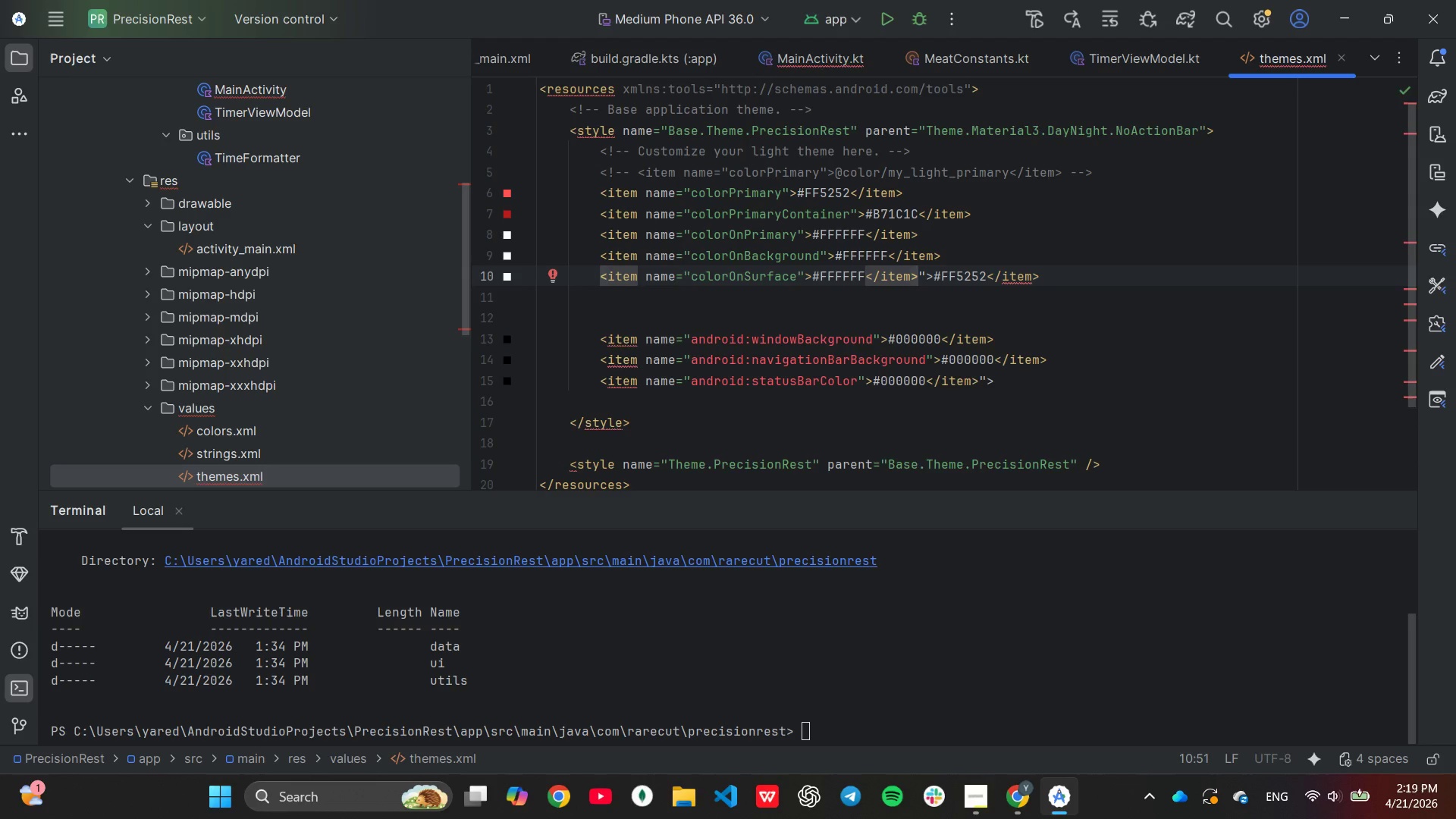 
hold_key(key=ArrowRight, duration=0.86)
 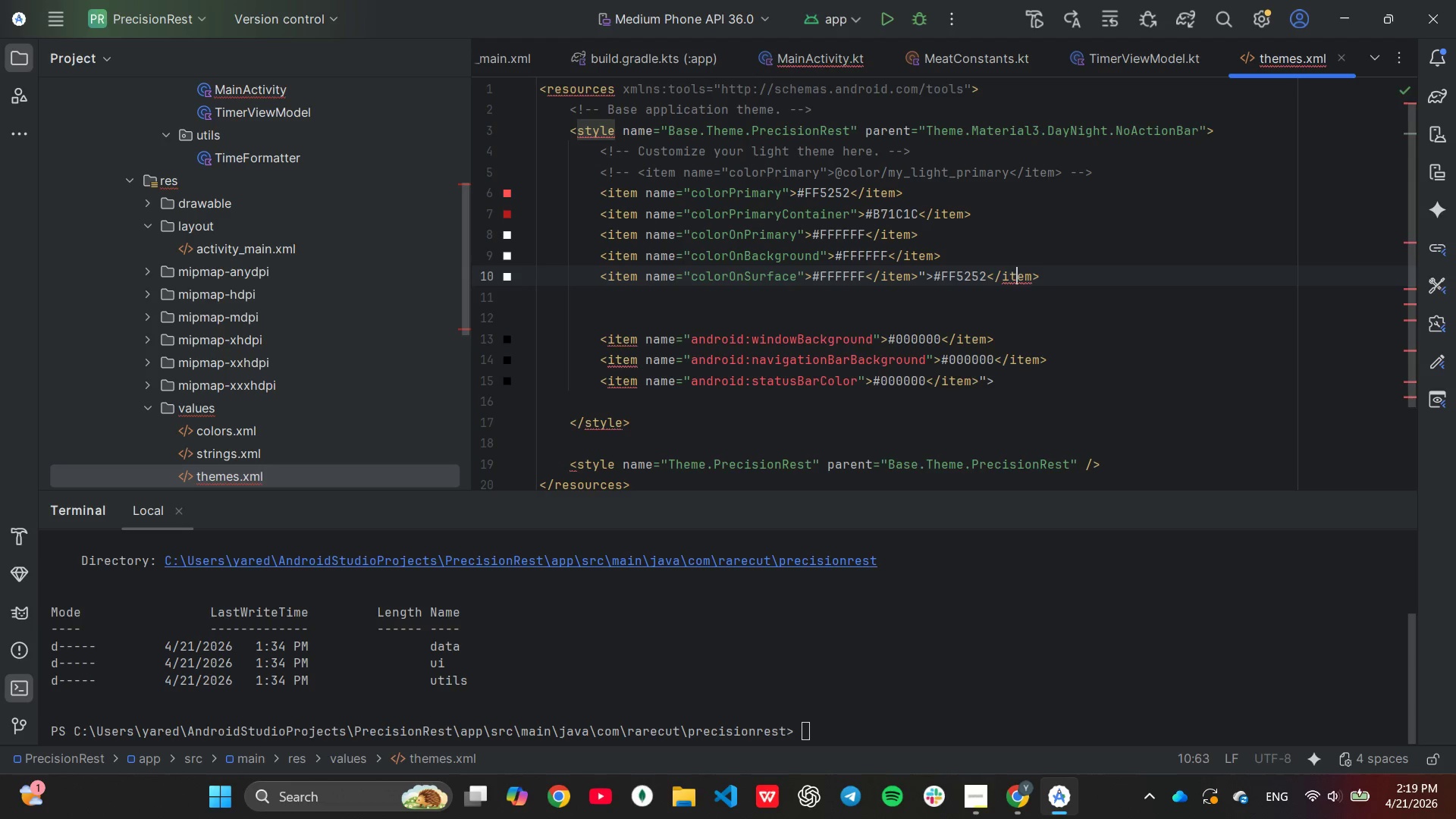 
hold_key(key=ArrowRight, duration=0.62)
 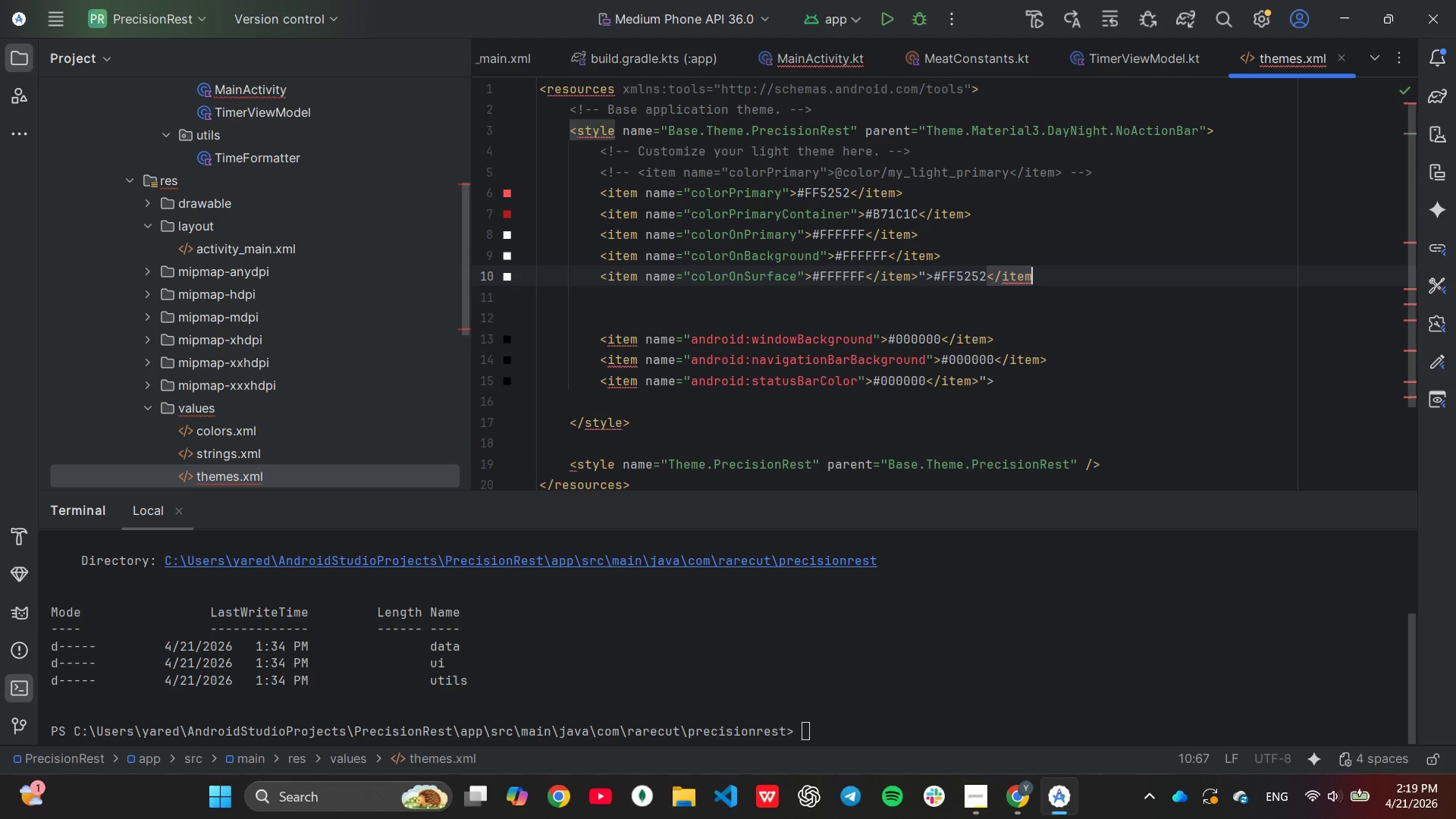 
hold_key(key=Backspace, duration=0.81)
 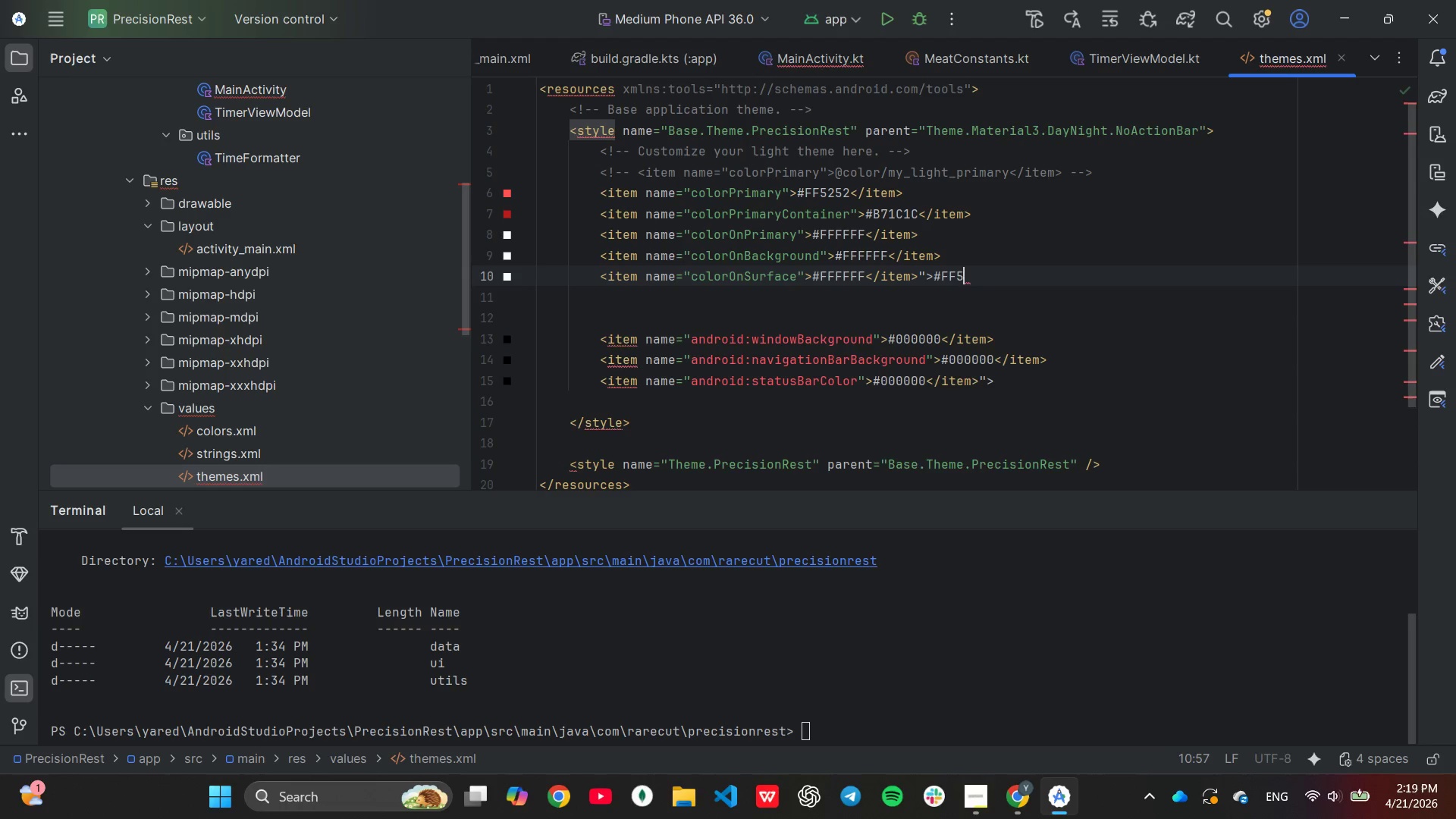 
key(Backspace)
 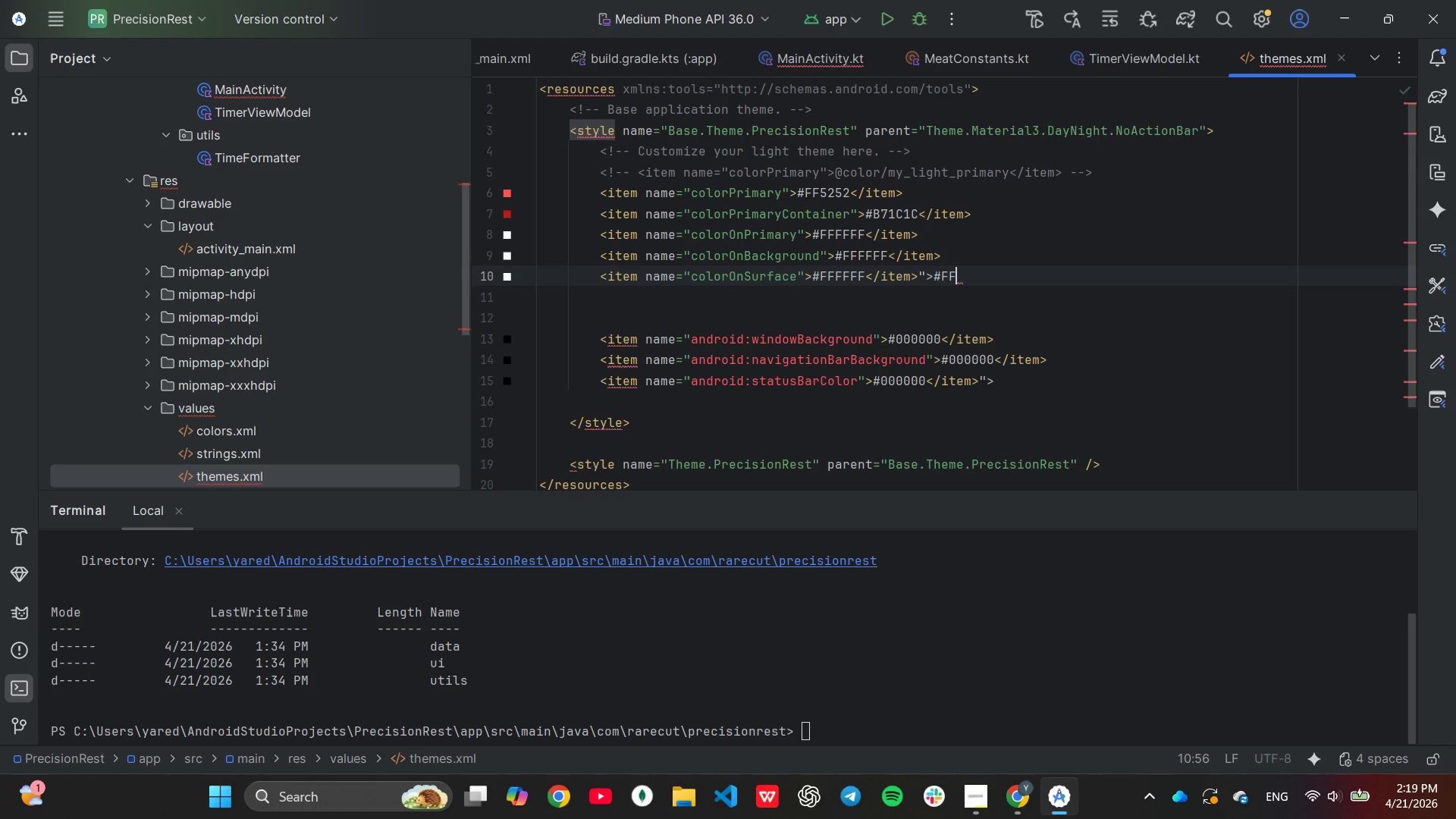 
key(Backspace)
 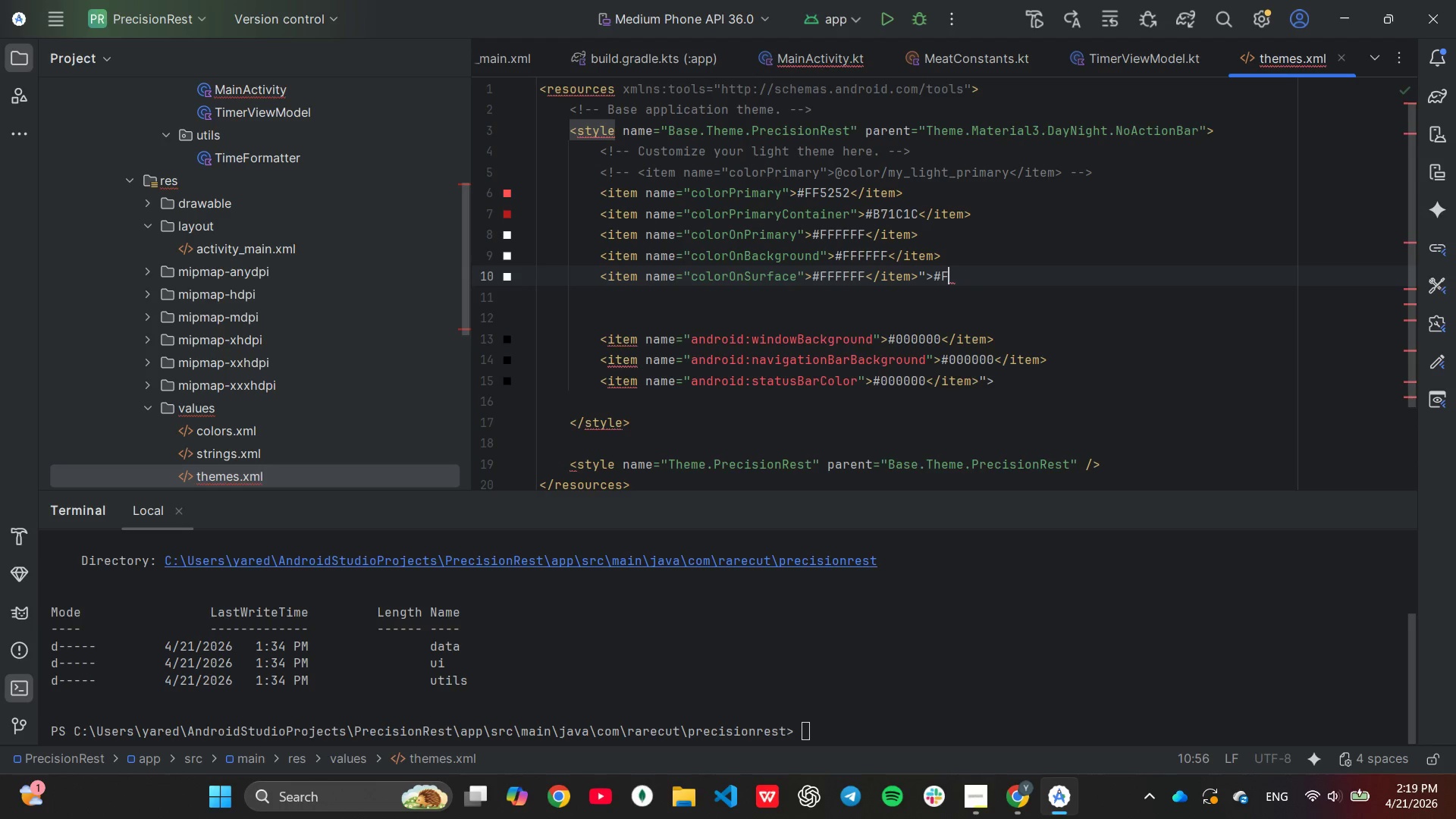 
key(Backspace)
 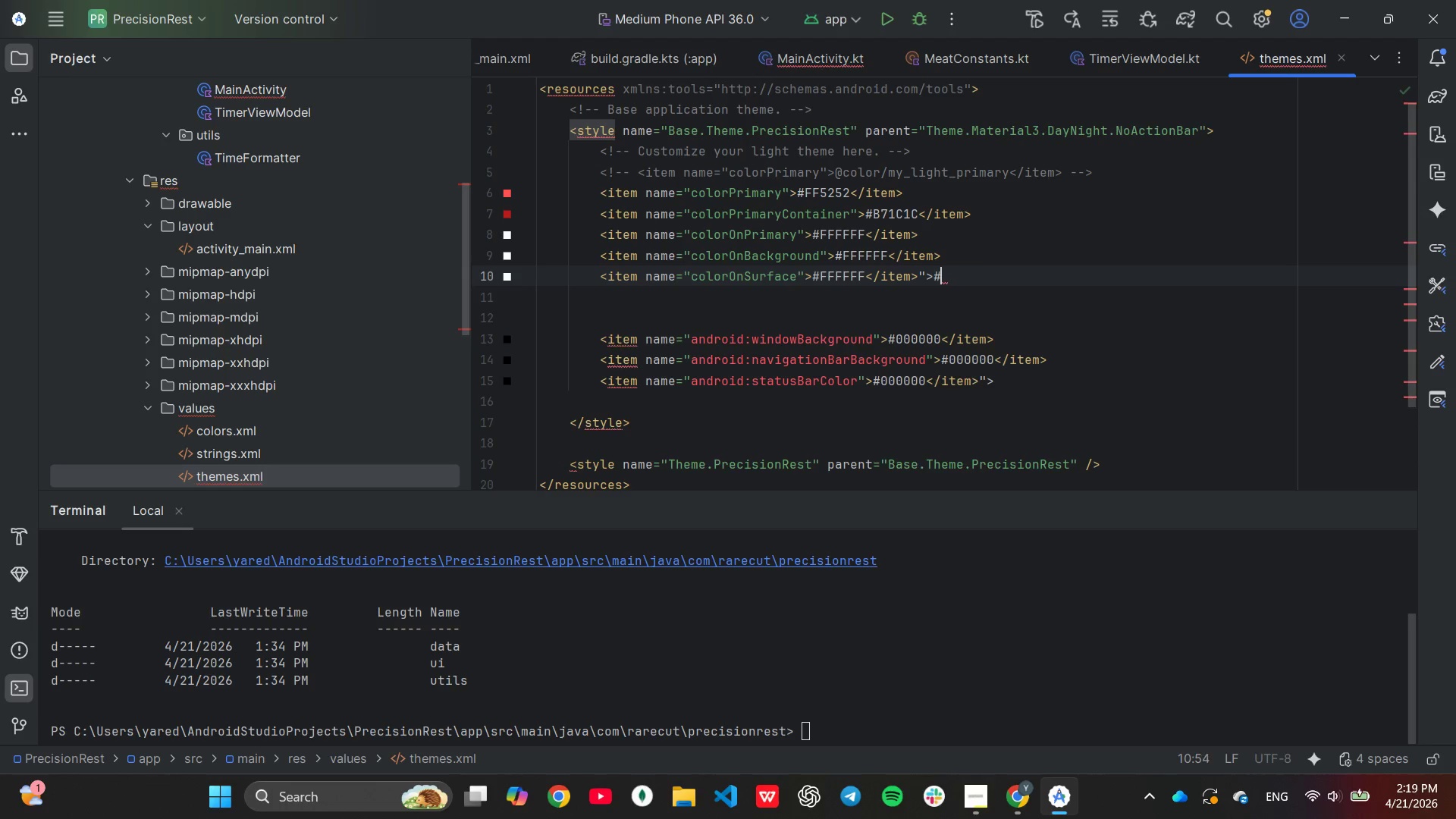 
key(Backspace)
 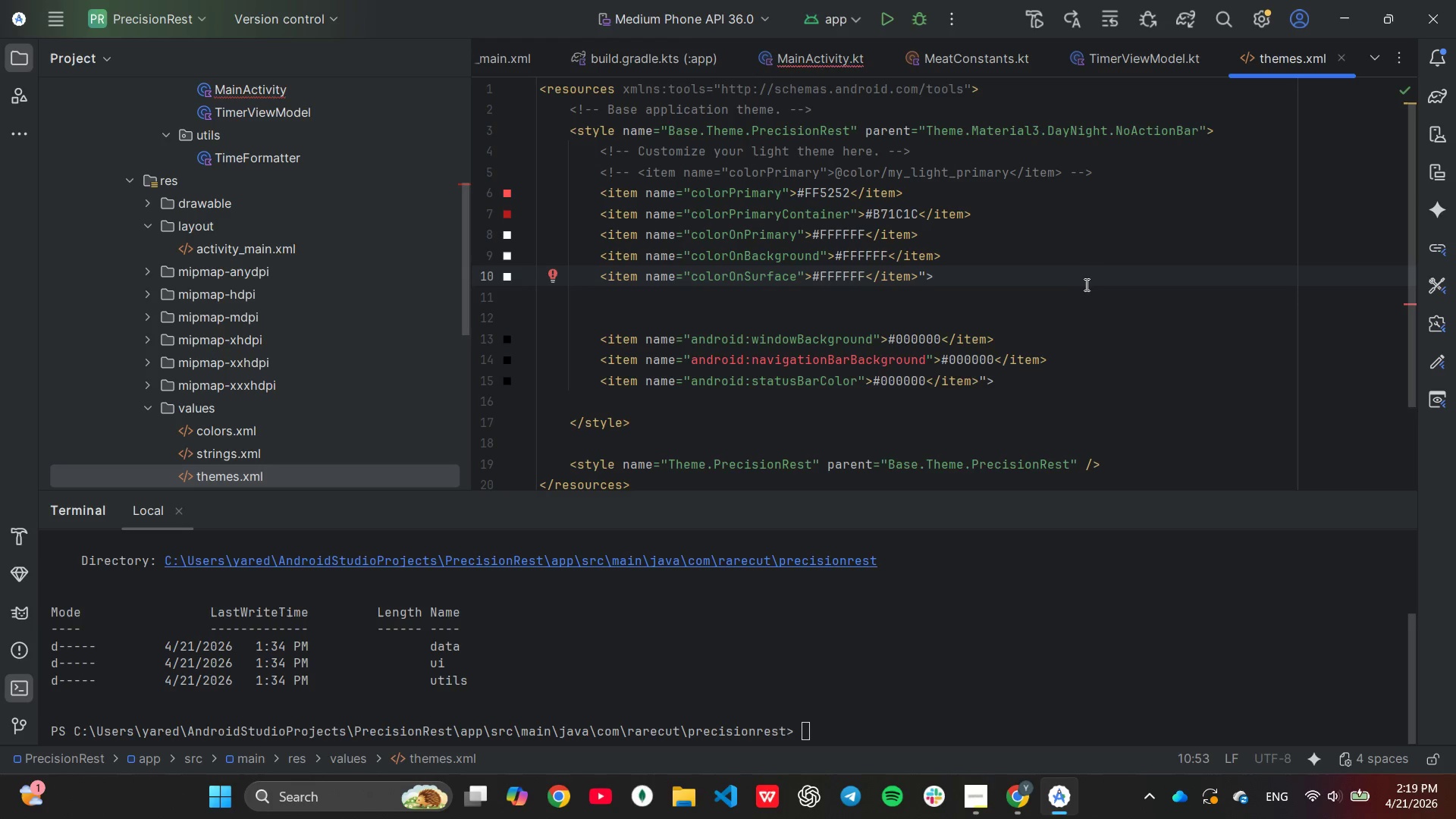 
left_click([1053, 351])
 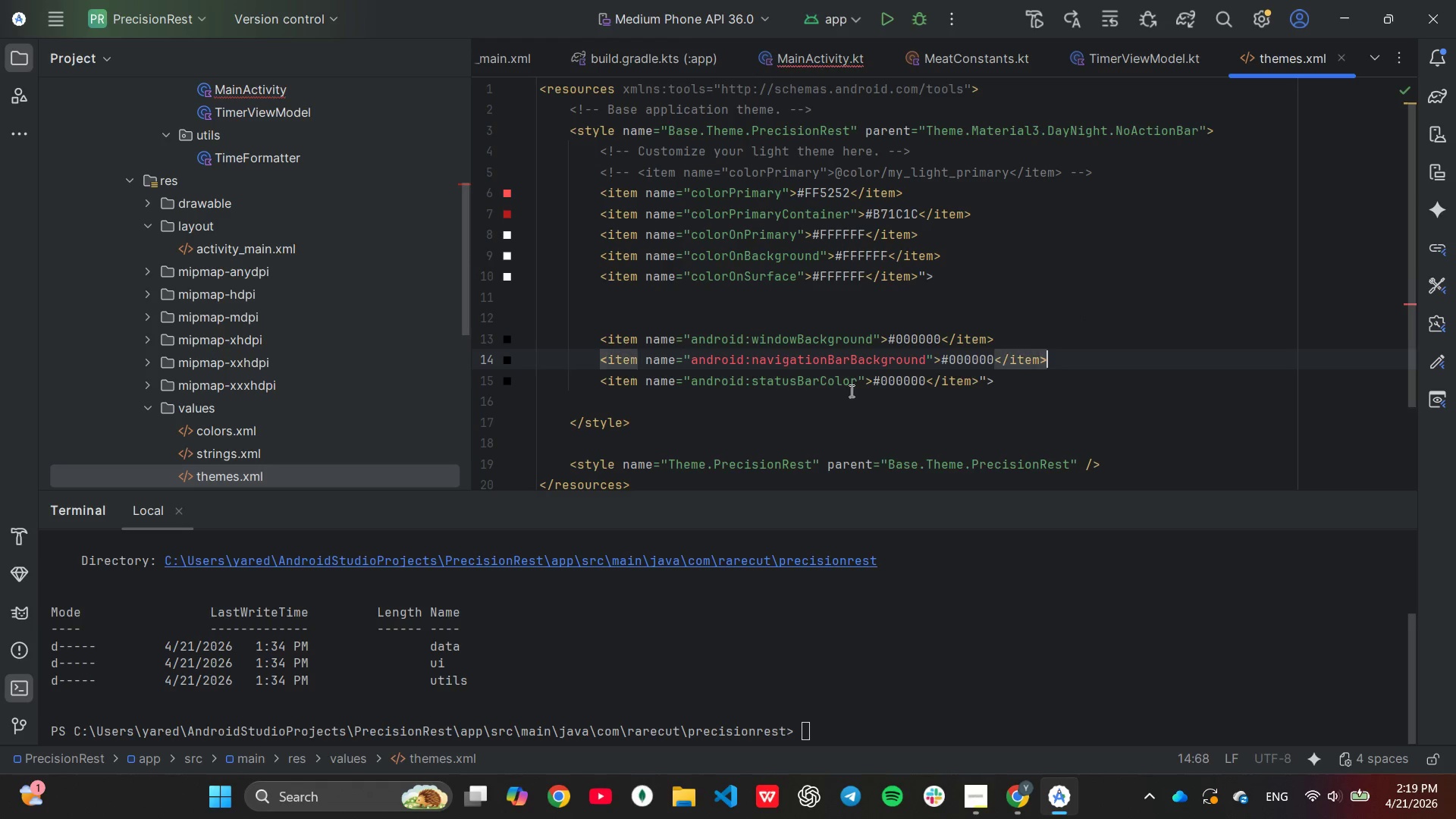 
mouse_move([814, 388])
 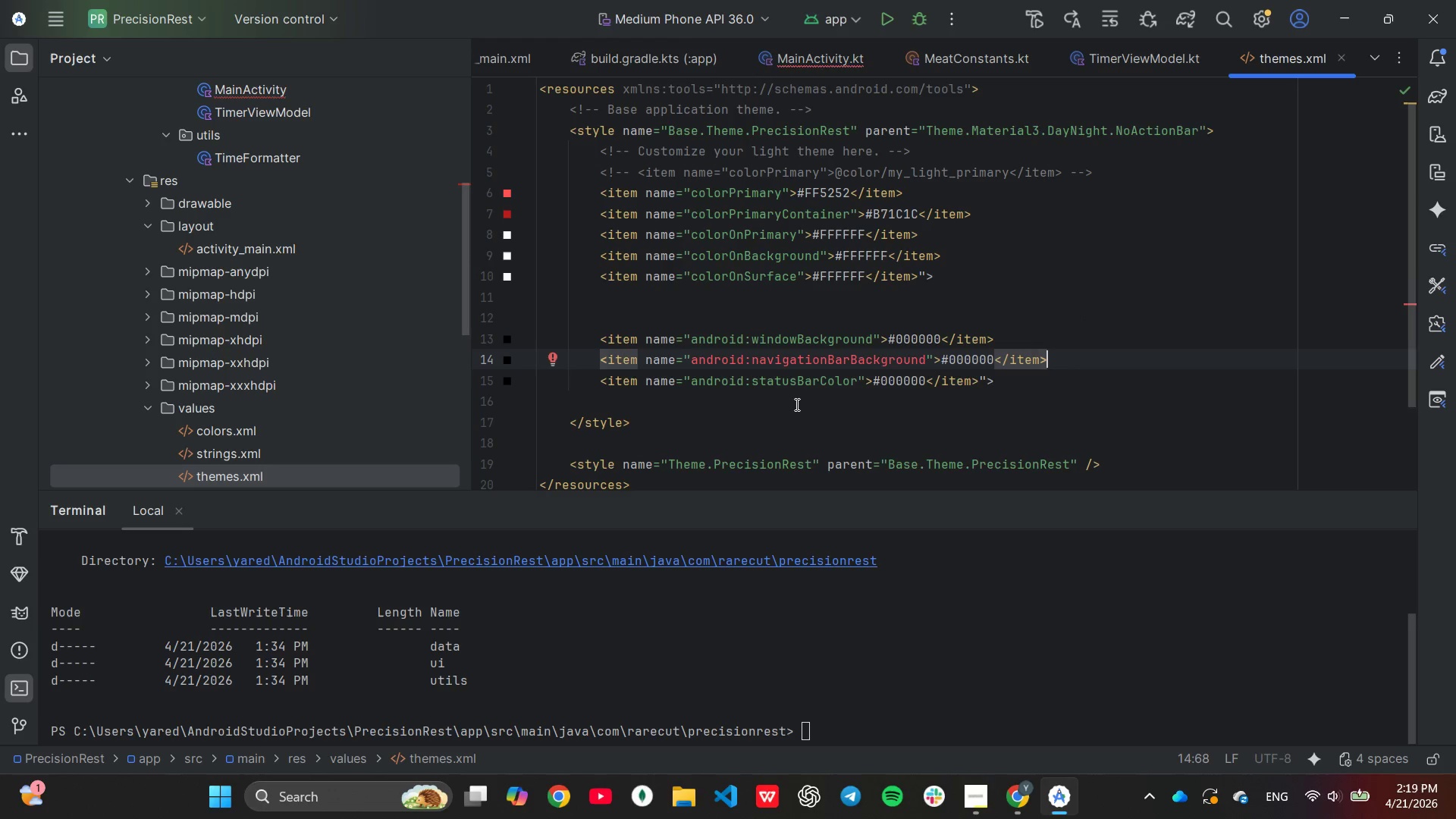 
wait(8.84)
 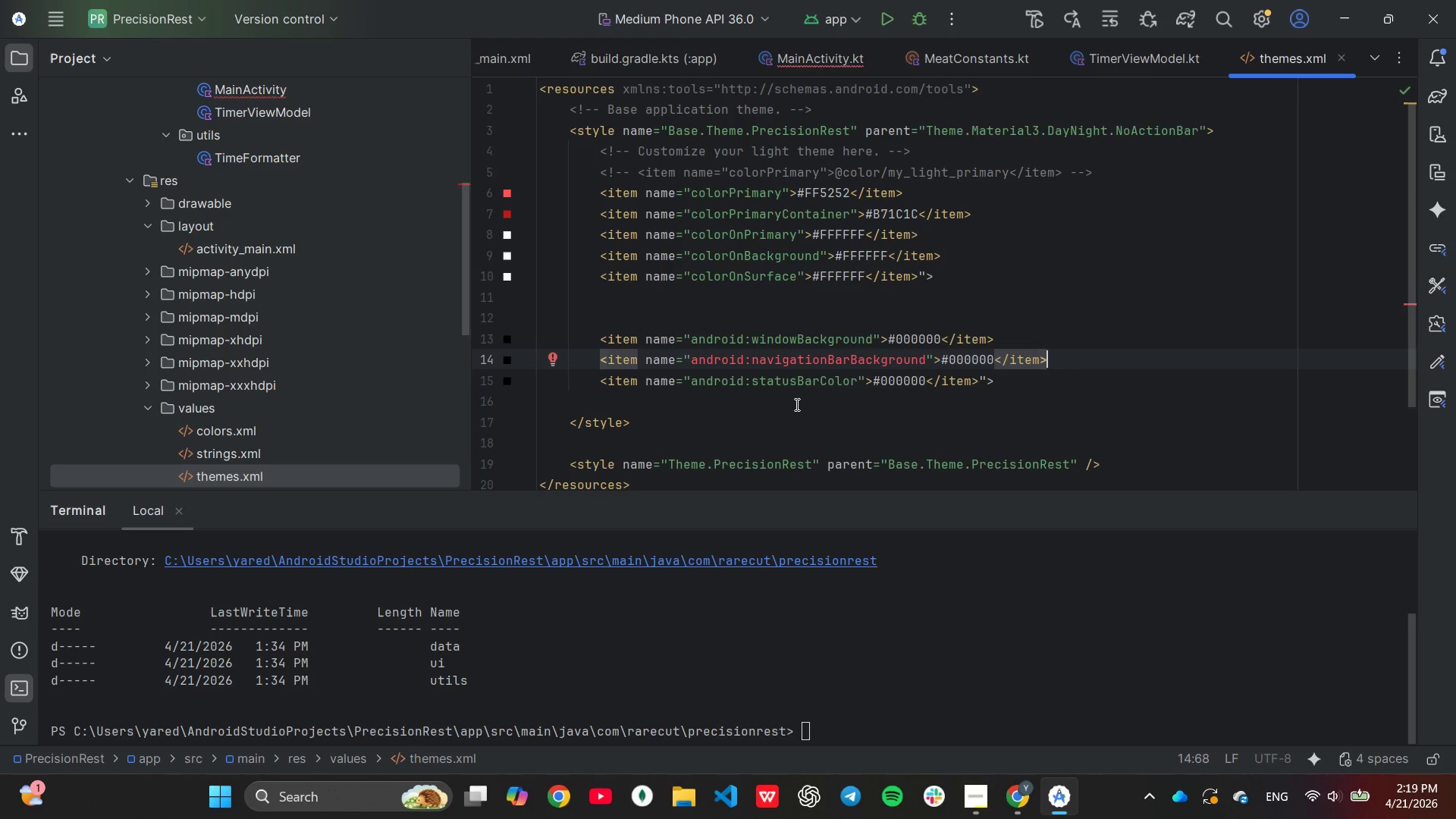 
left_click([924, 363])
 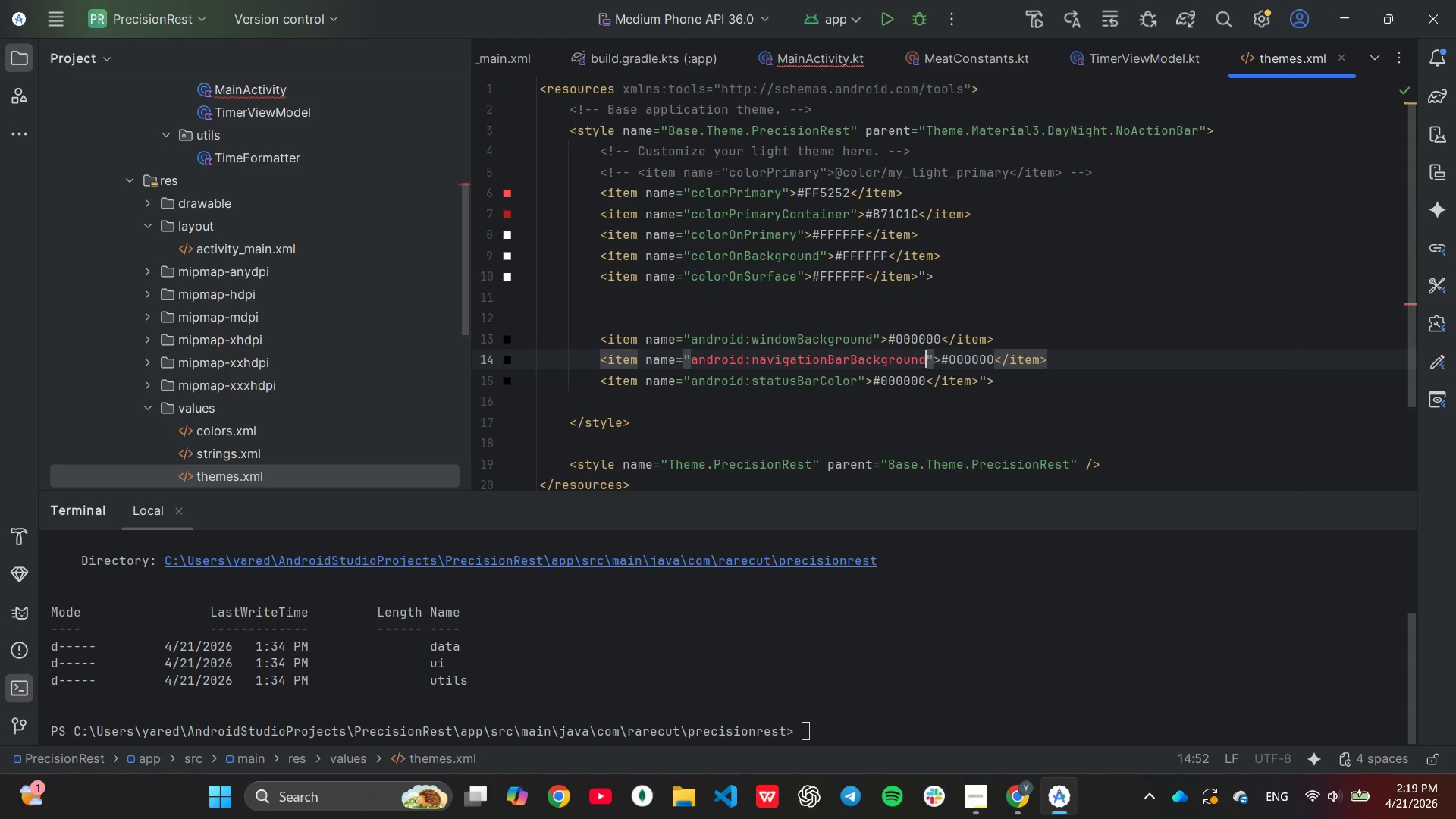 
hold_key(key=Backspace, duration=0.7)
 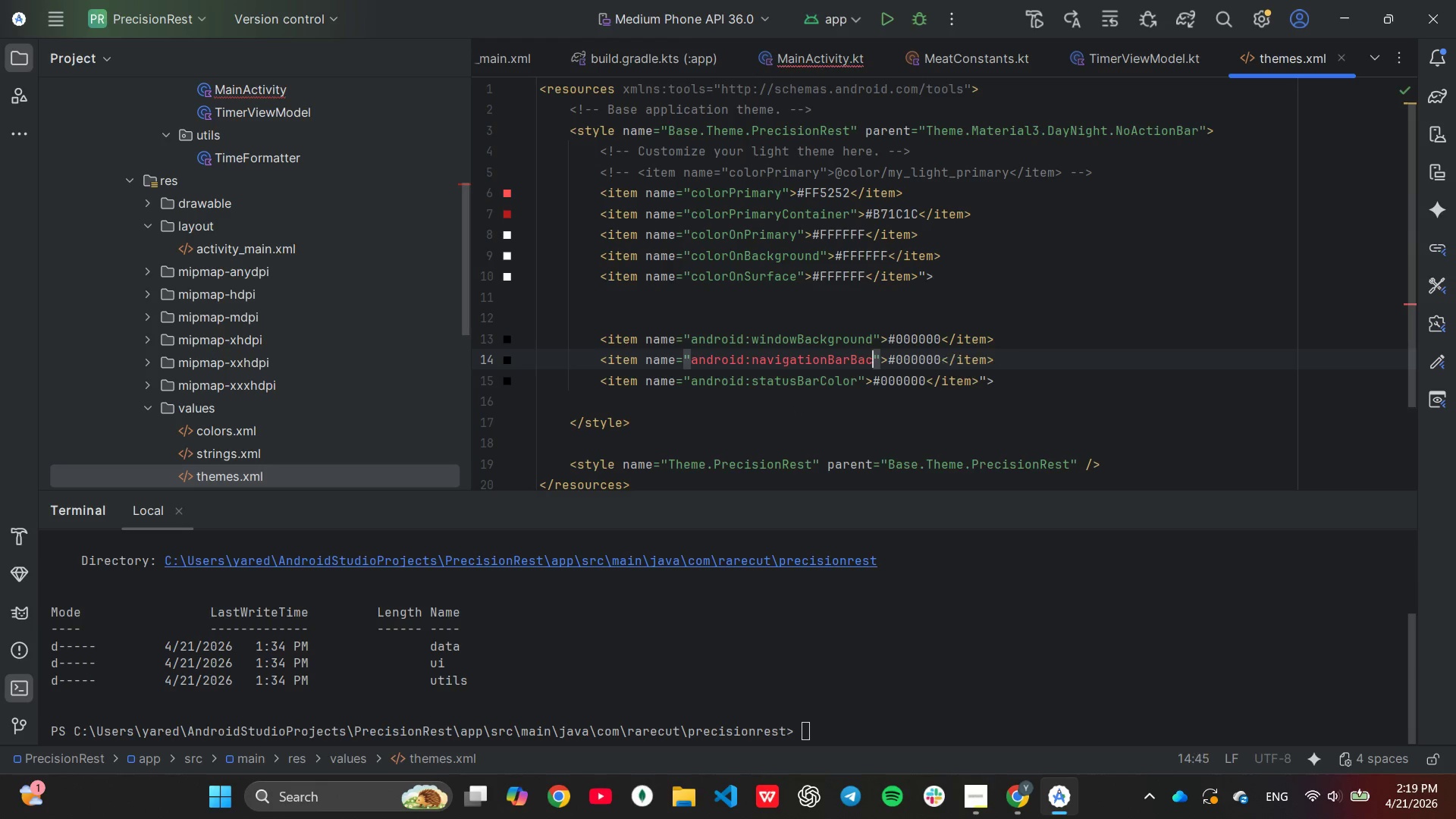 
key(Backspace)
 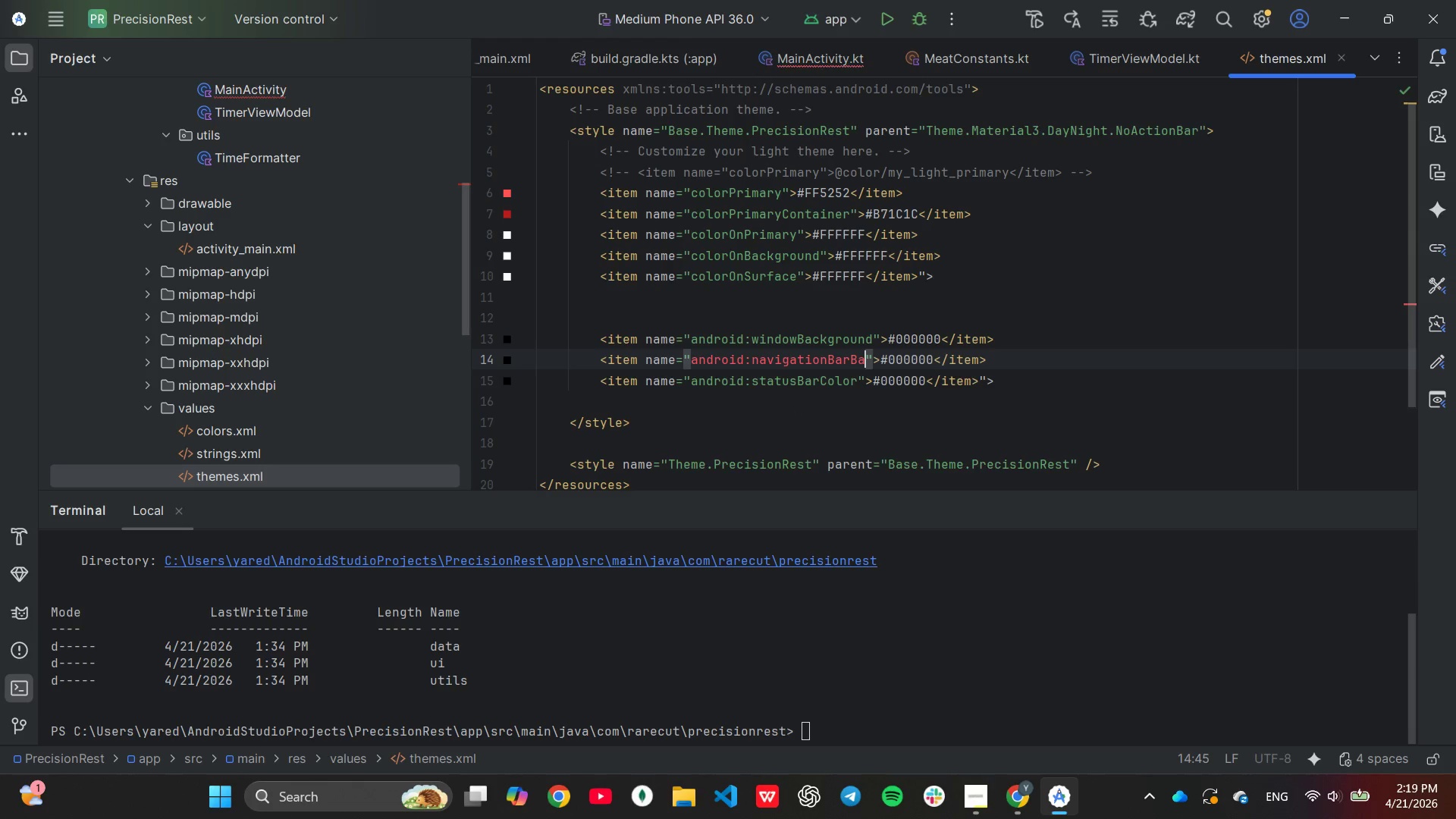 
key(Backspace)
 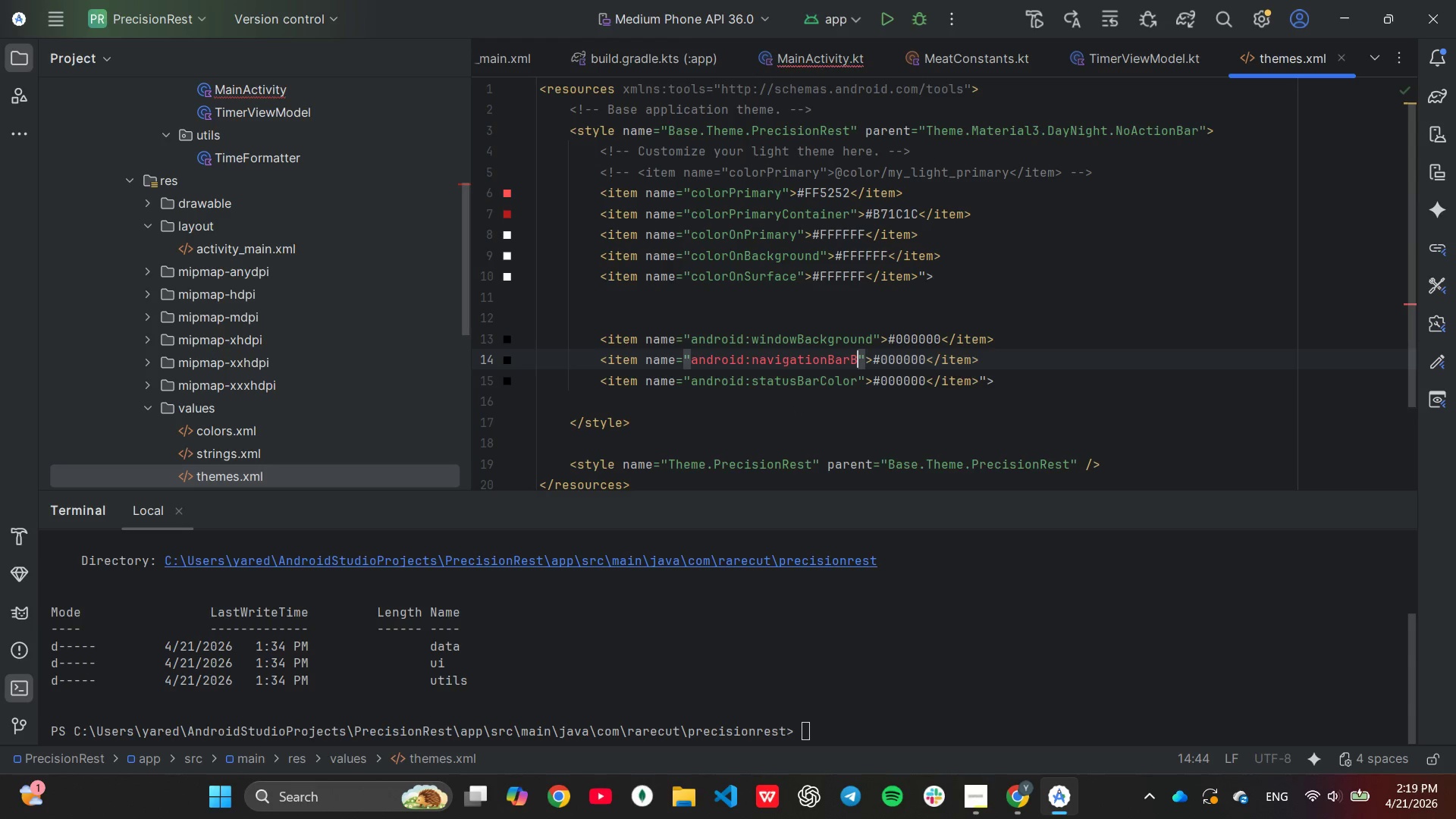 
key(Backspace)
 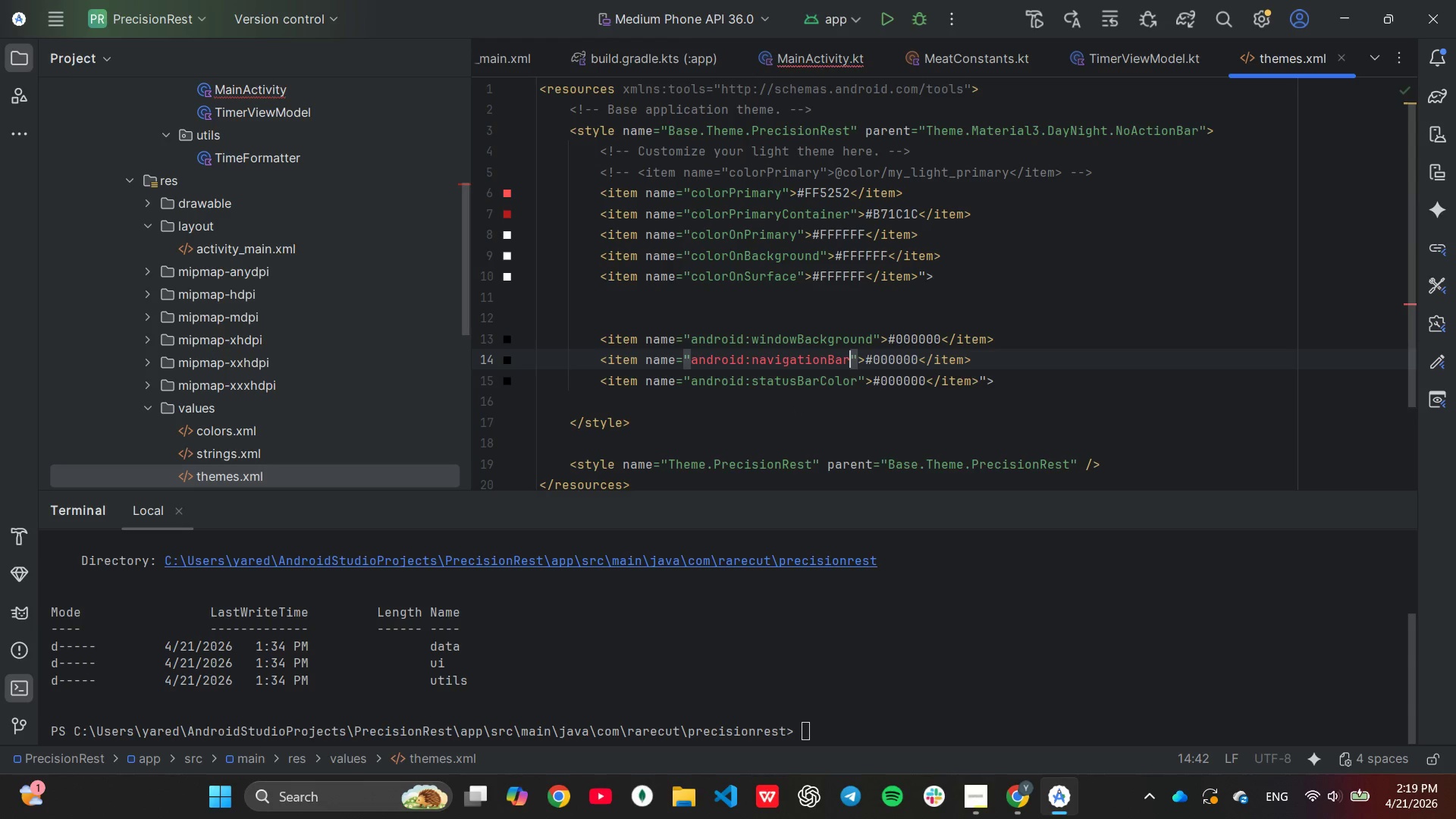 
key(Shift+ShiftLeft)
 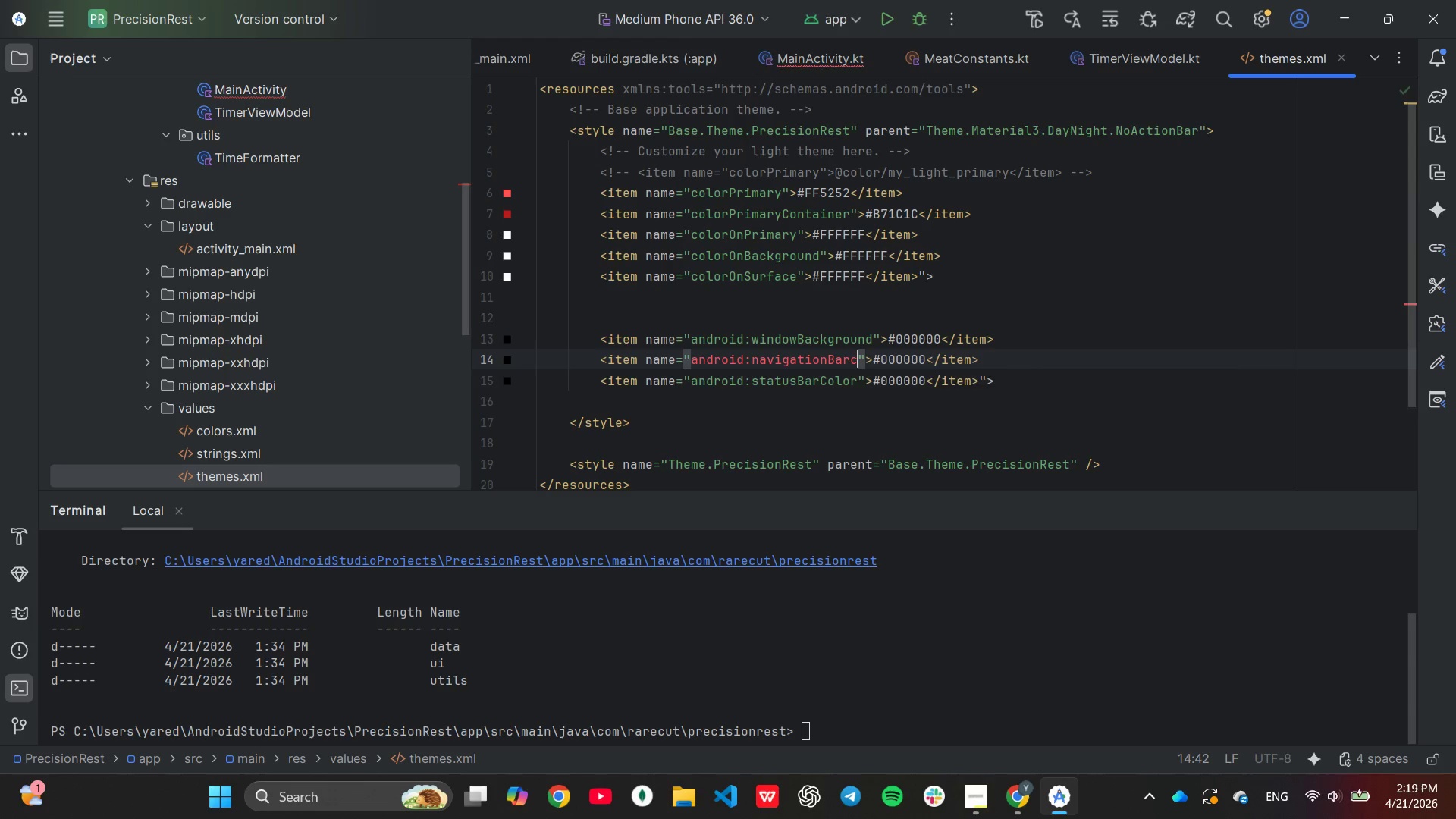 
key(Shift+C)
 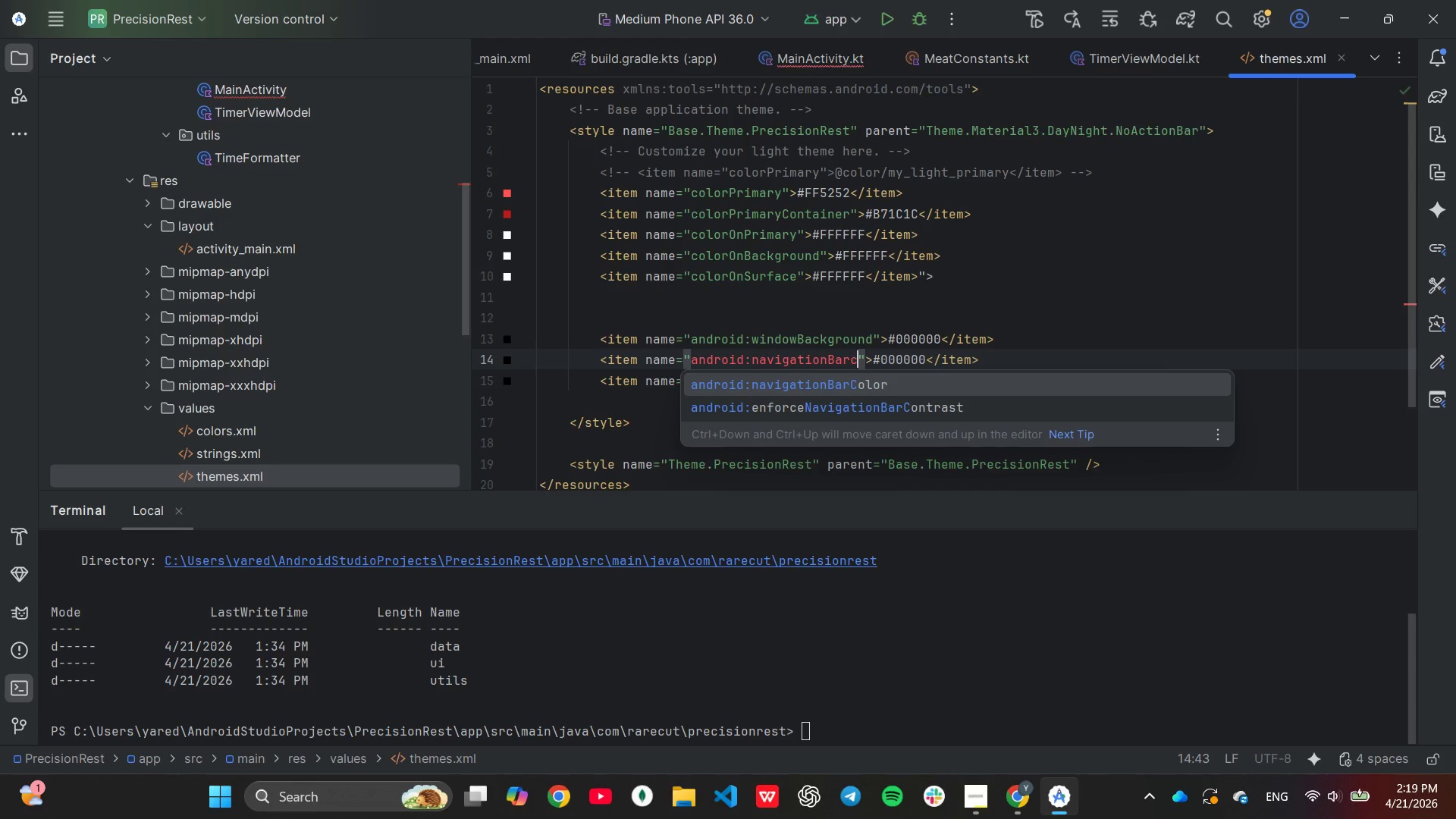 
key(Enter)
 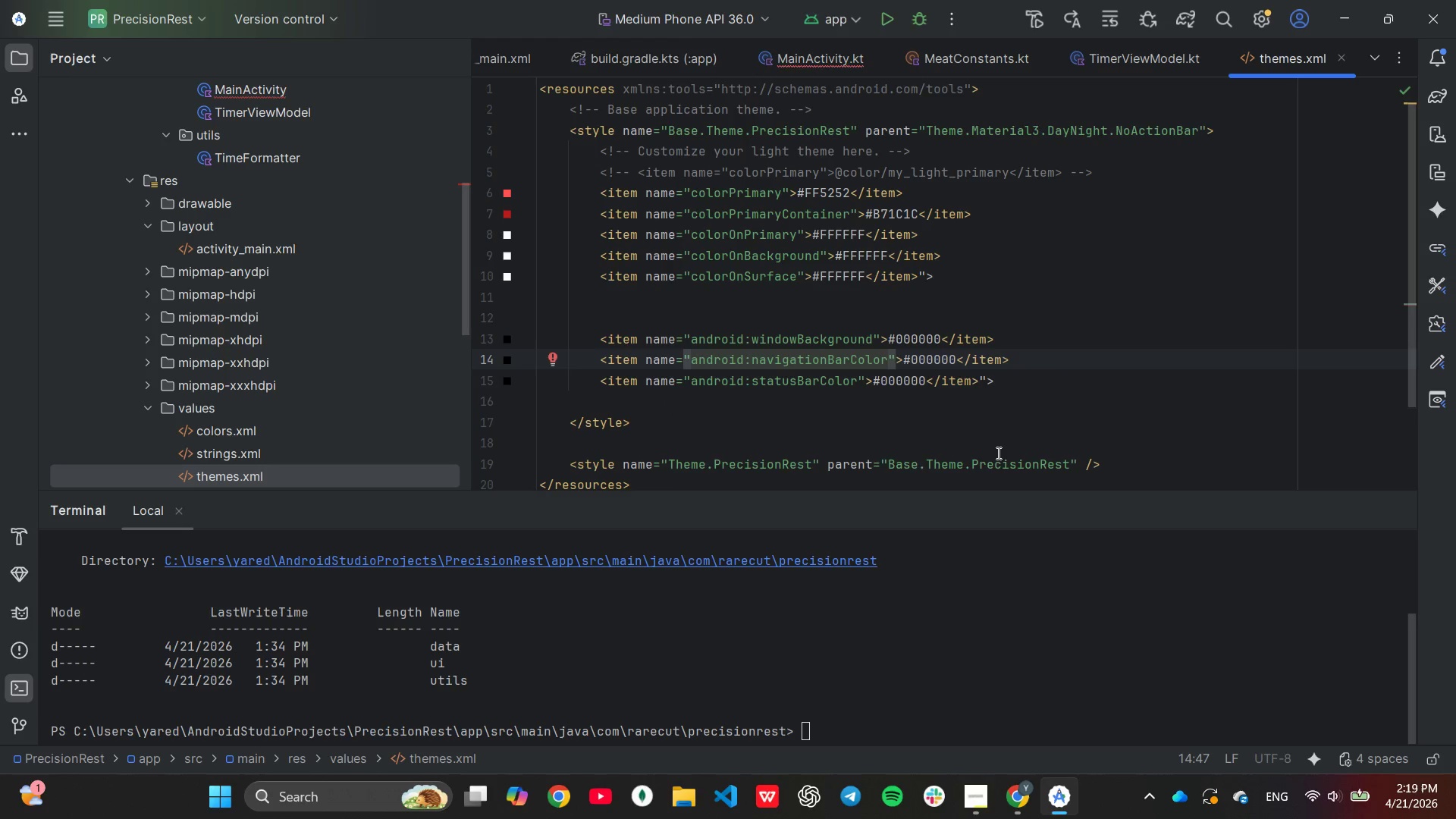 
left_click([970, 434])
 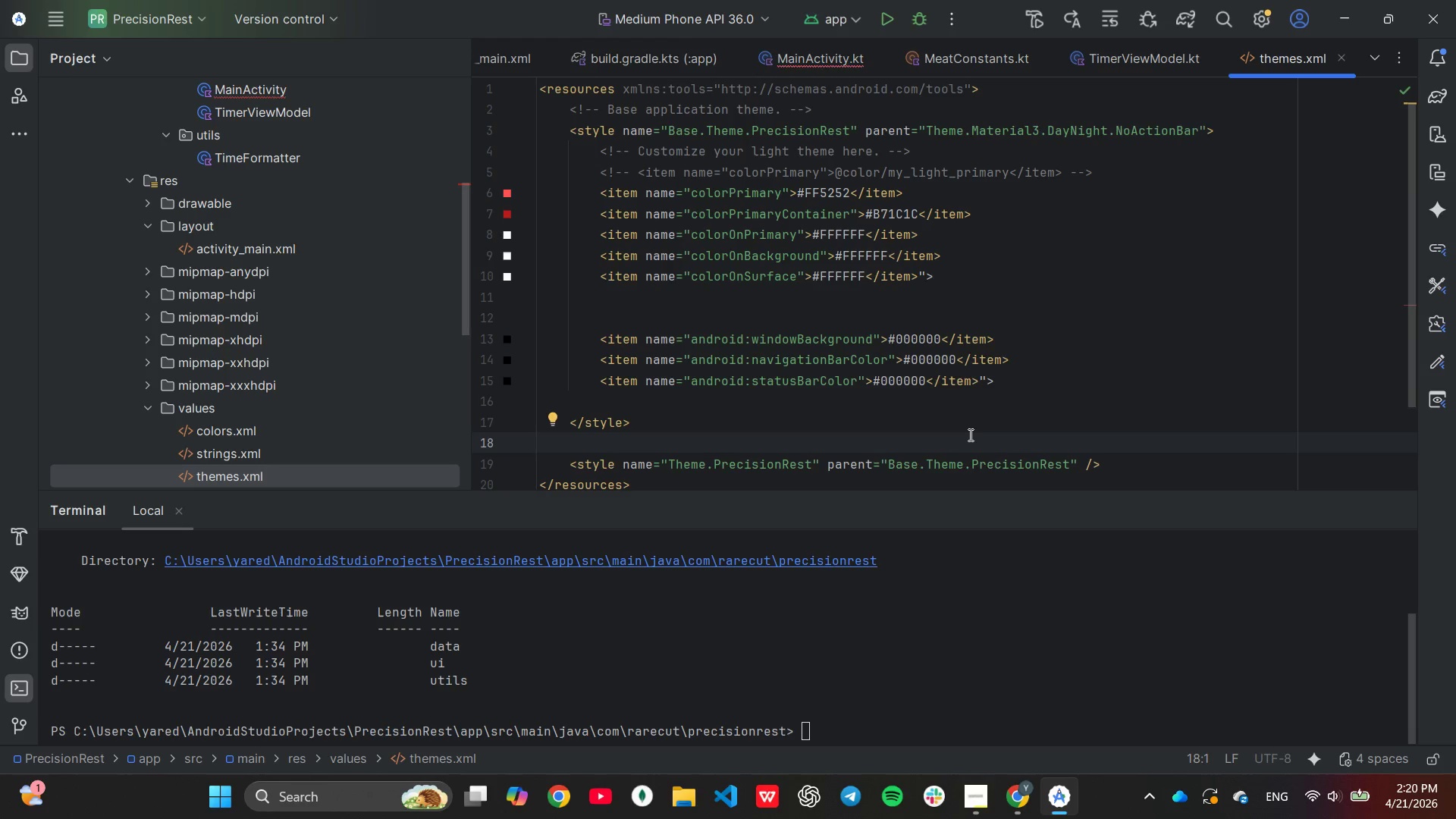 
wait(7.36)
 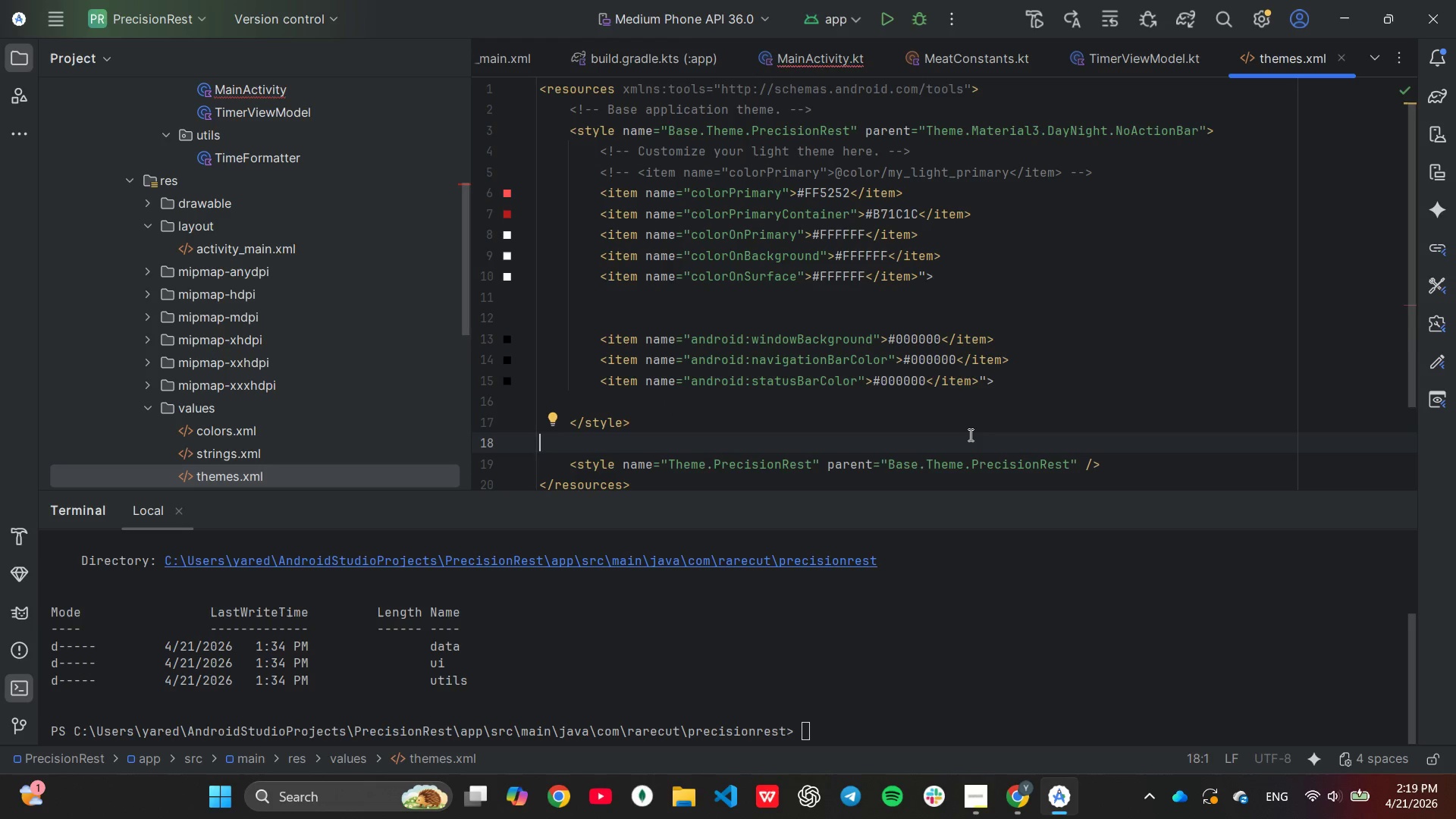 
double_click([300, 241])
 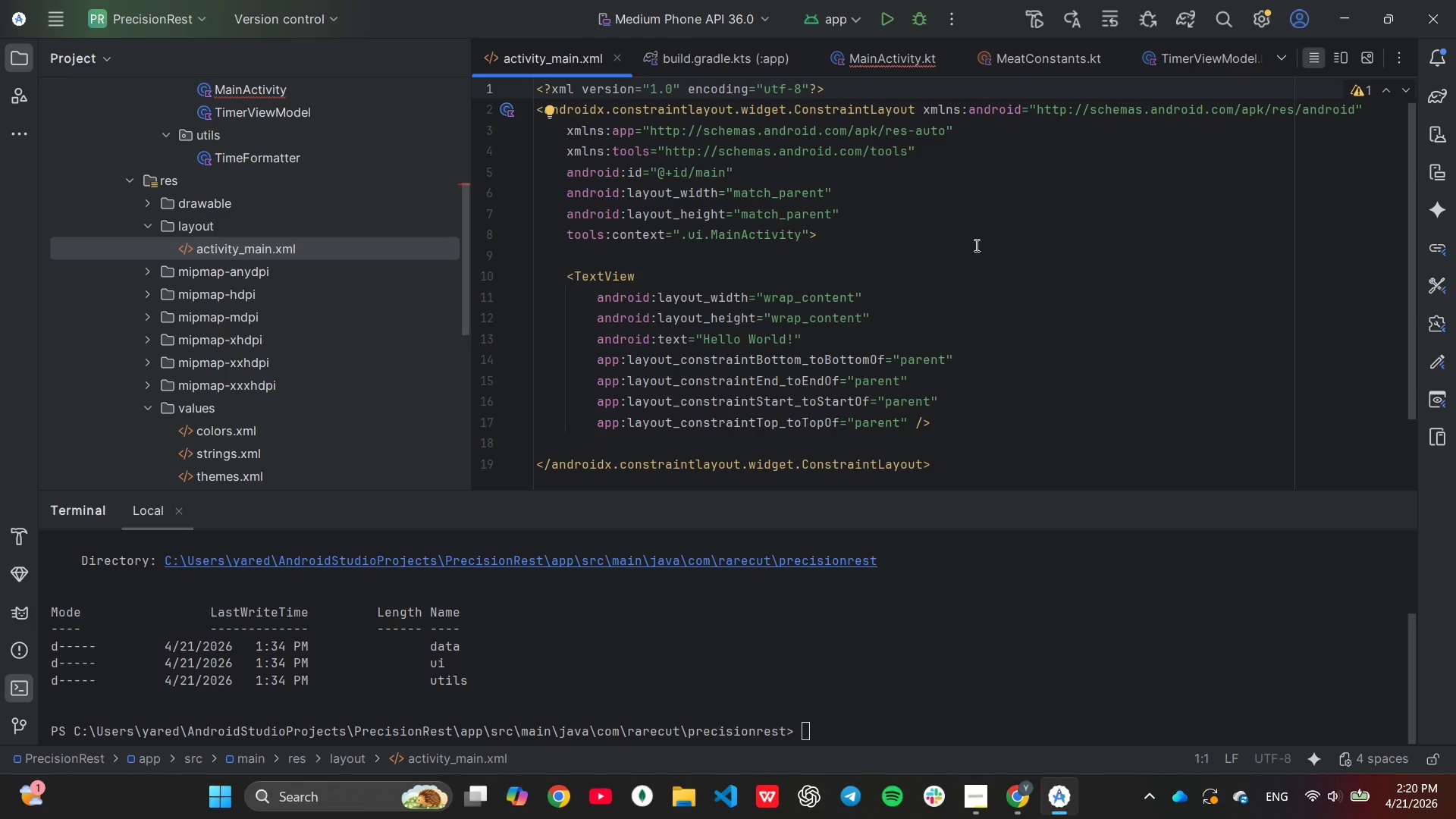 
wait(20.31)
 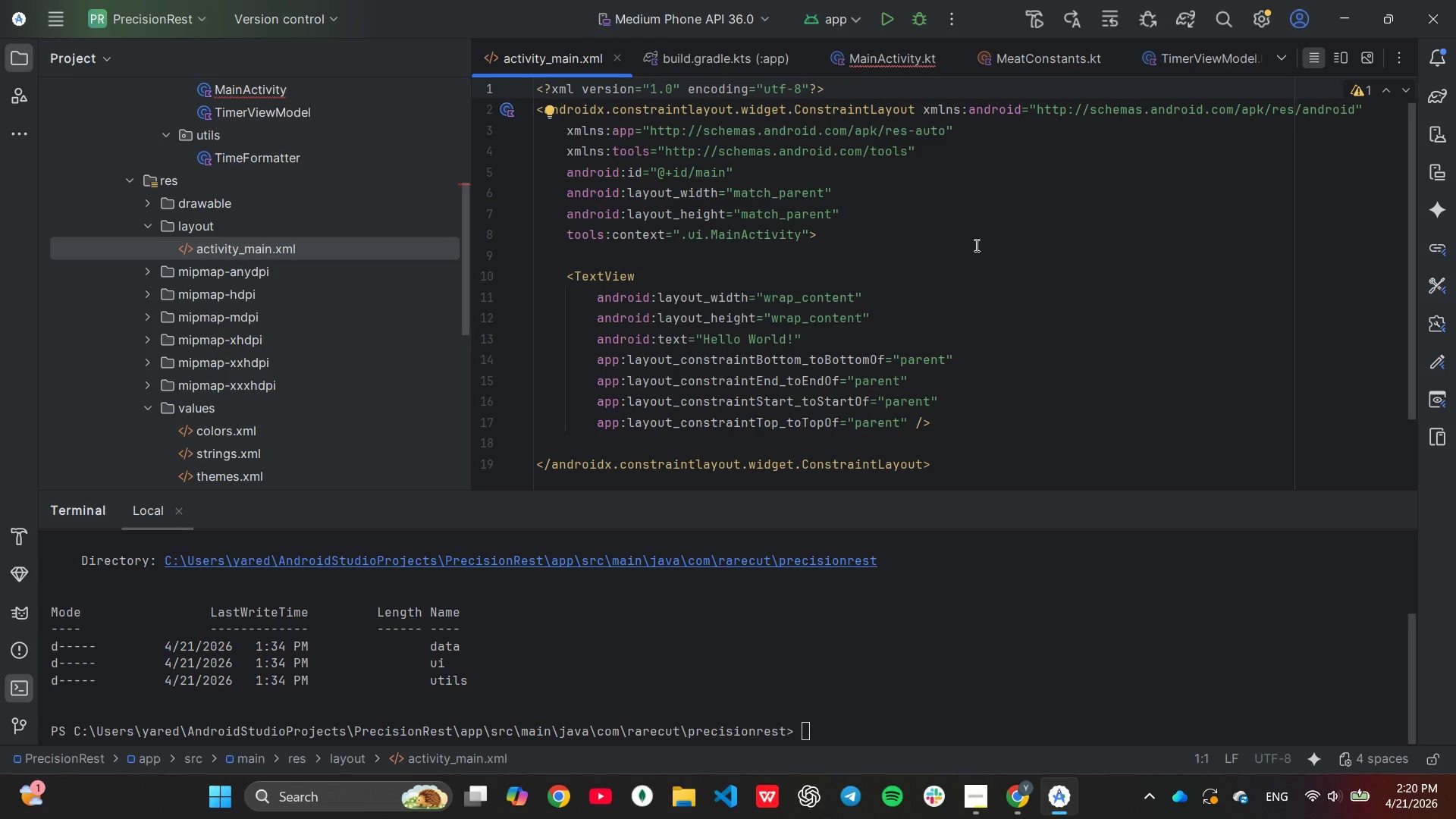 
left_click([727, 174])
 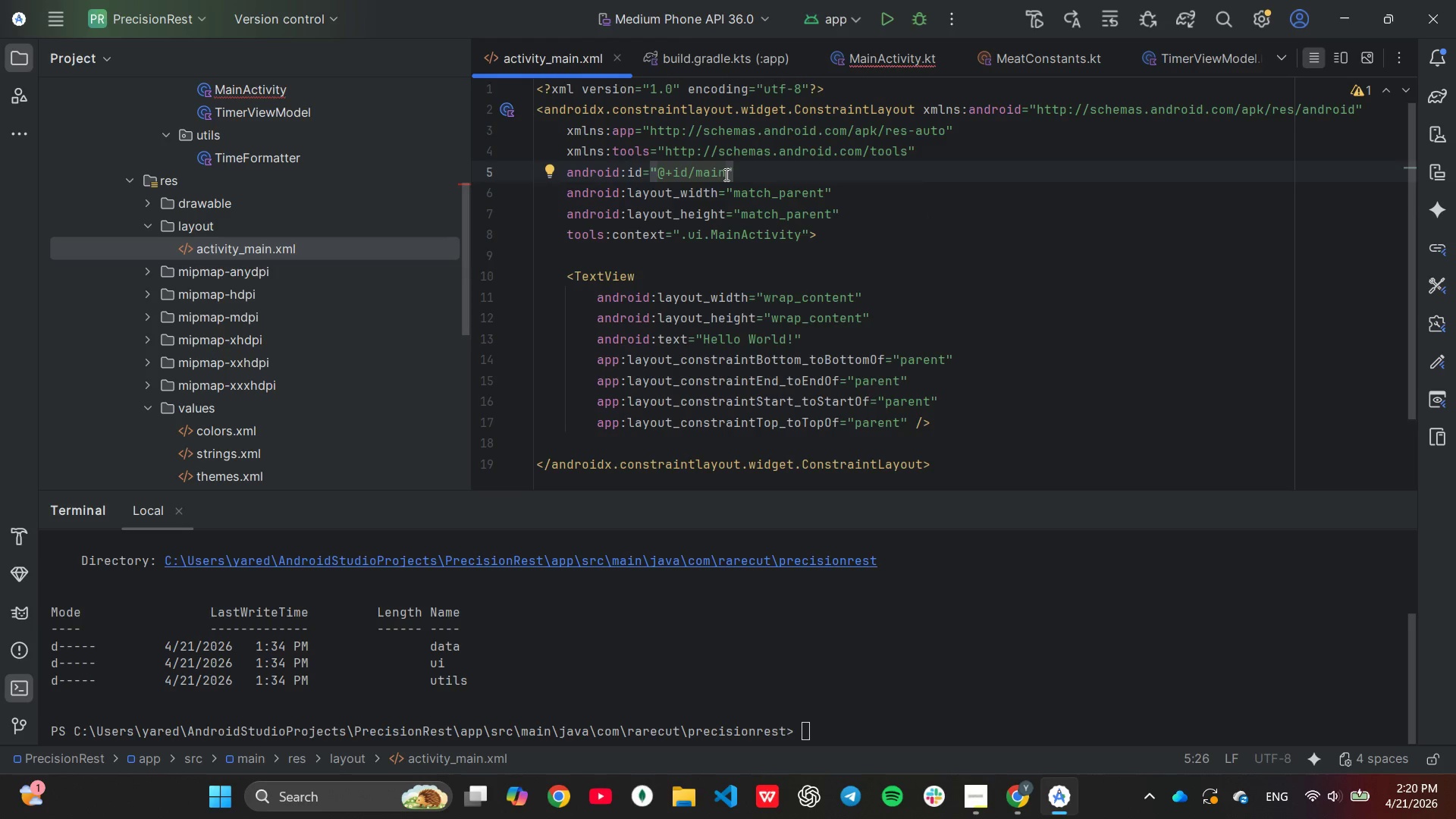 
type(Root)
 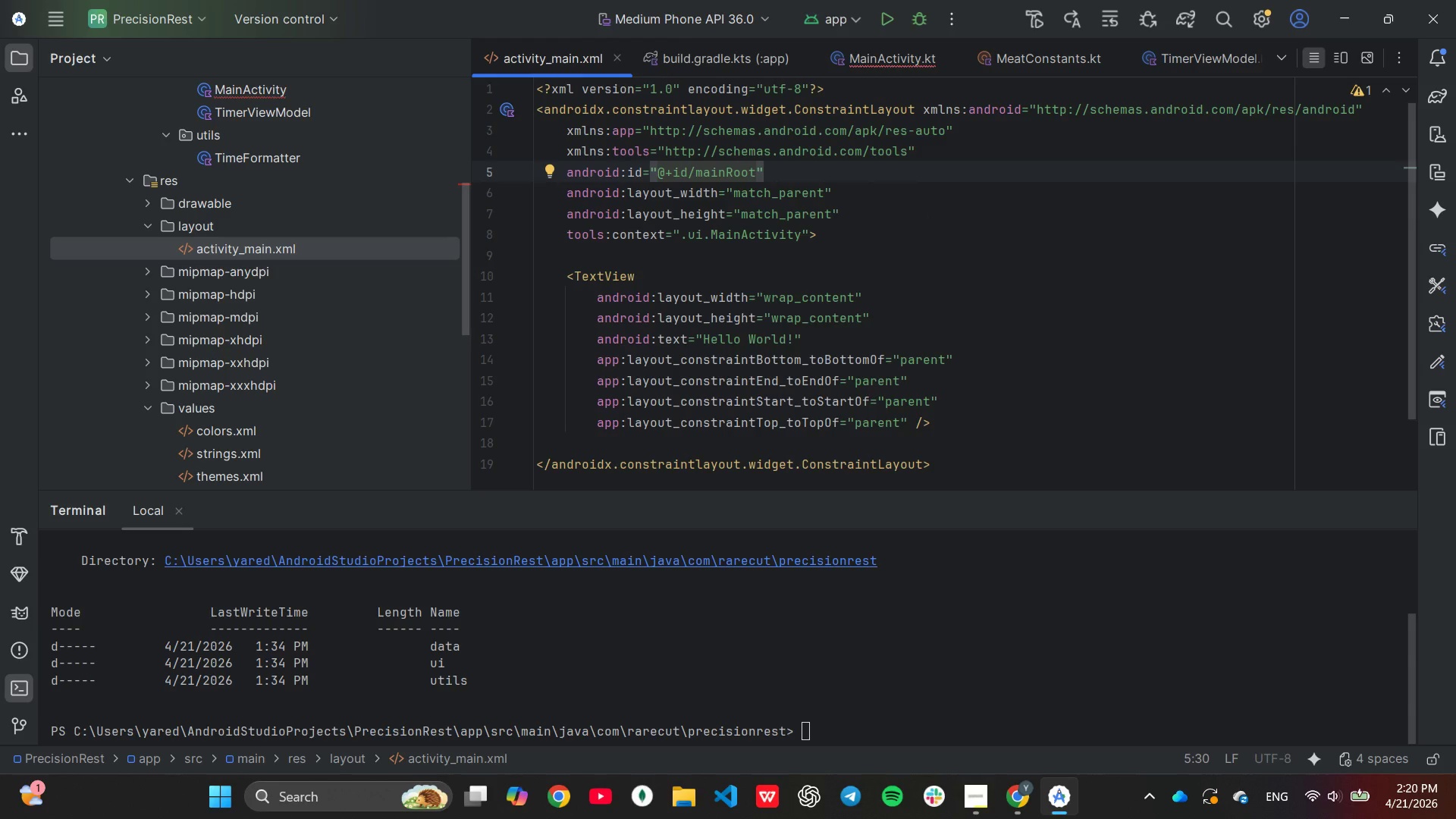 
key(ArrowDown)
 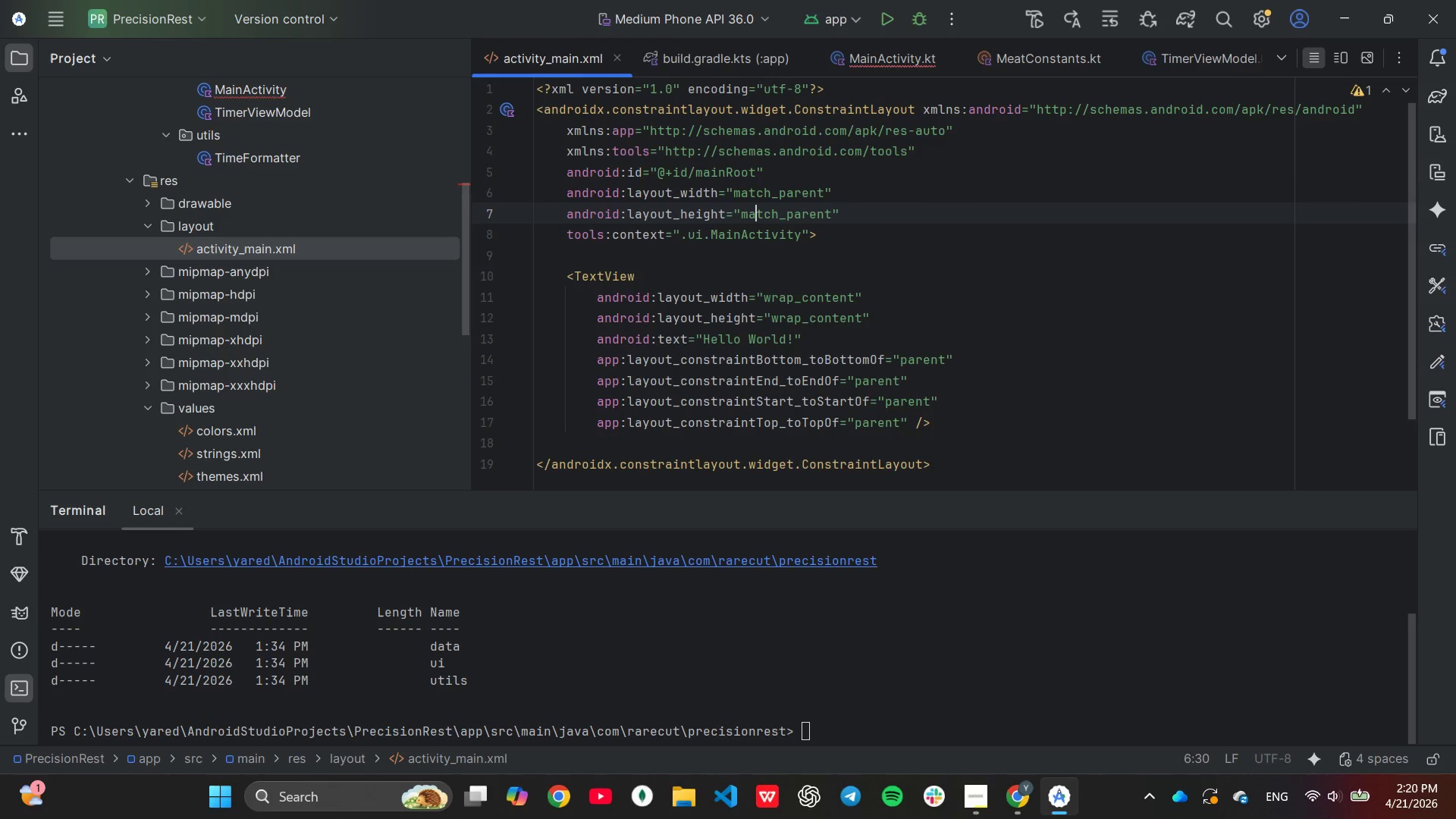 
key(ArrowDown)
 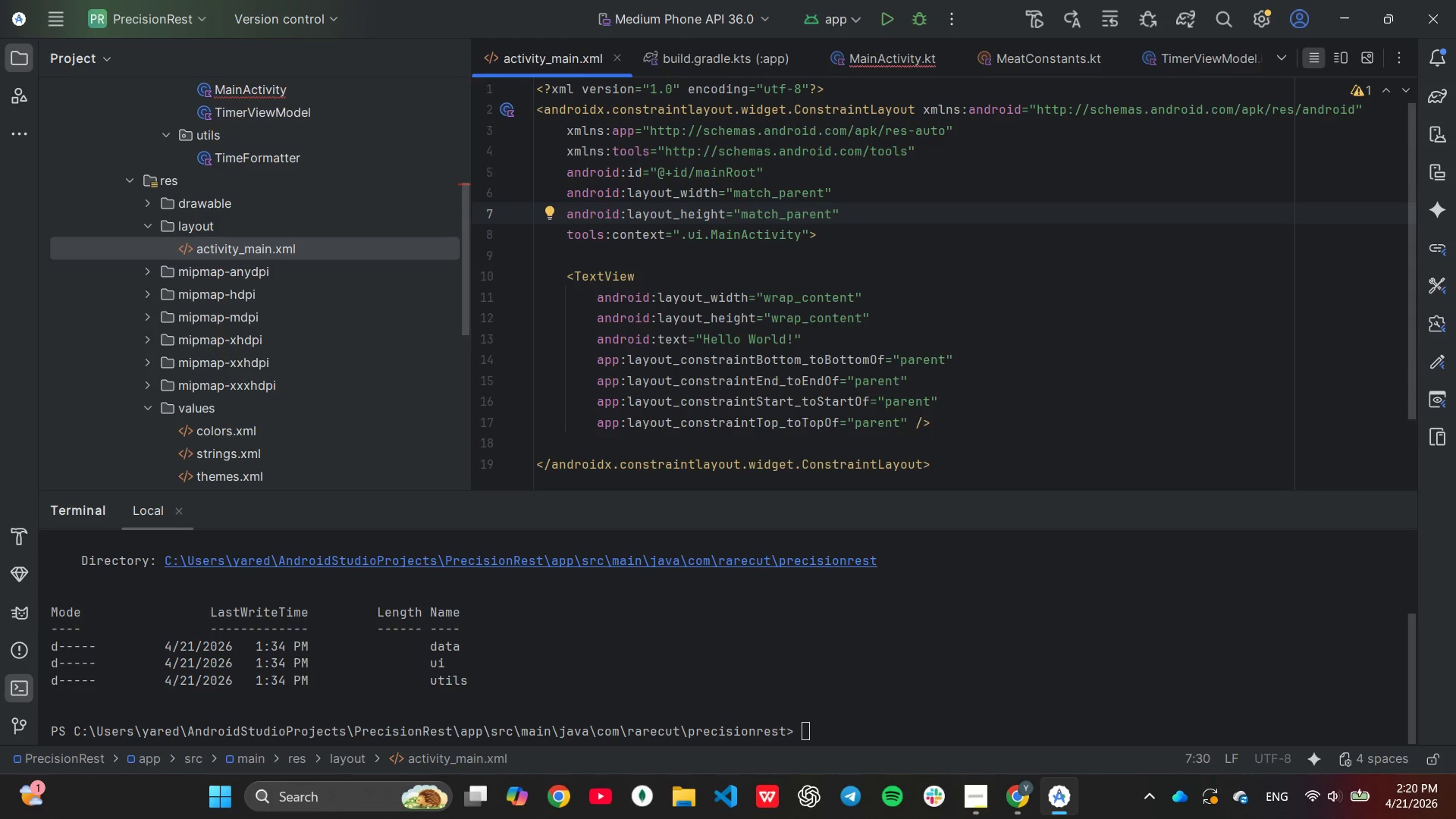 
hold_key(key=ArrowRight, duration=0.45)
 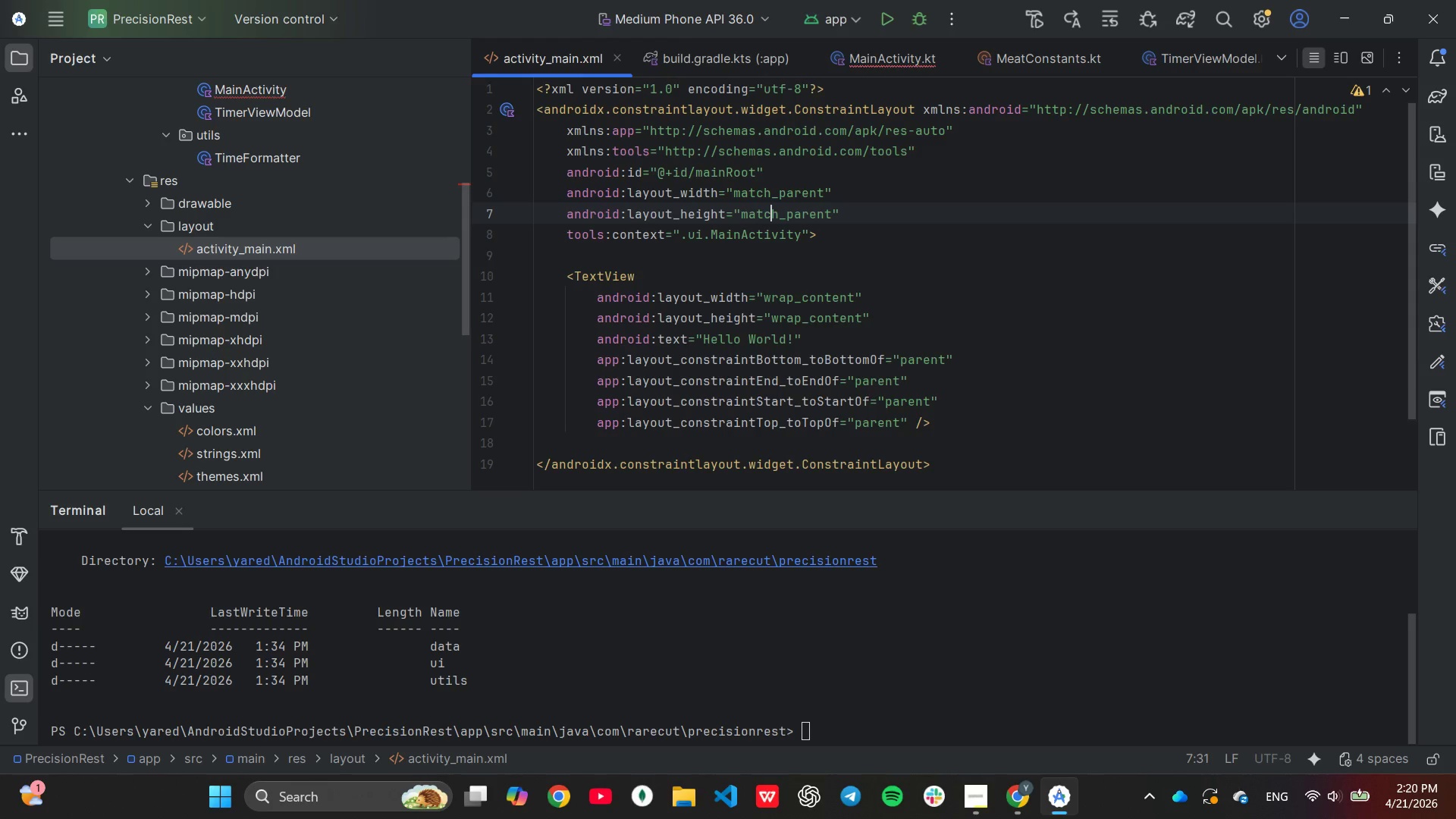 
hold_key(key=ArrowRight, duration=0.59)
 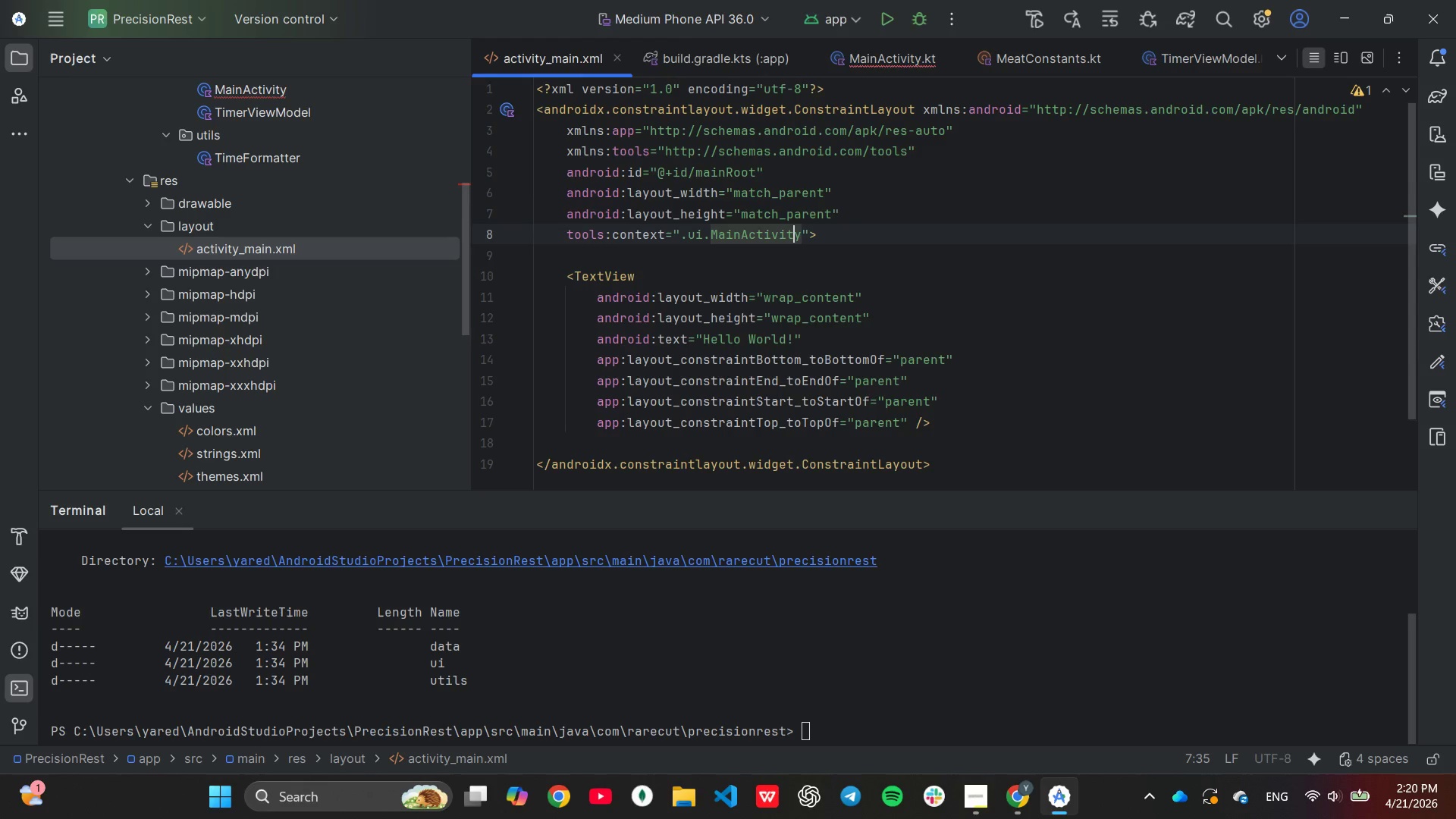 
key(ArrowDown)
 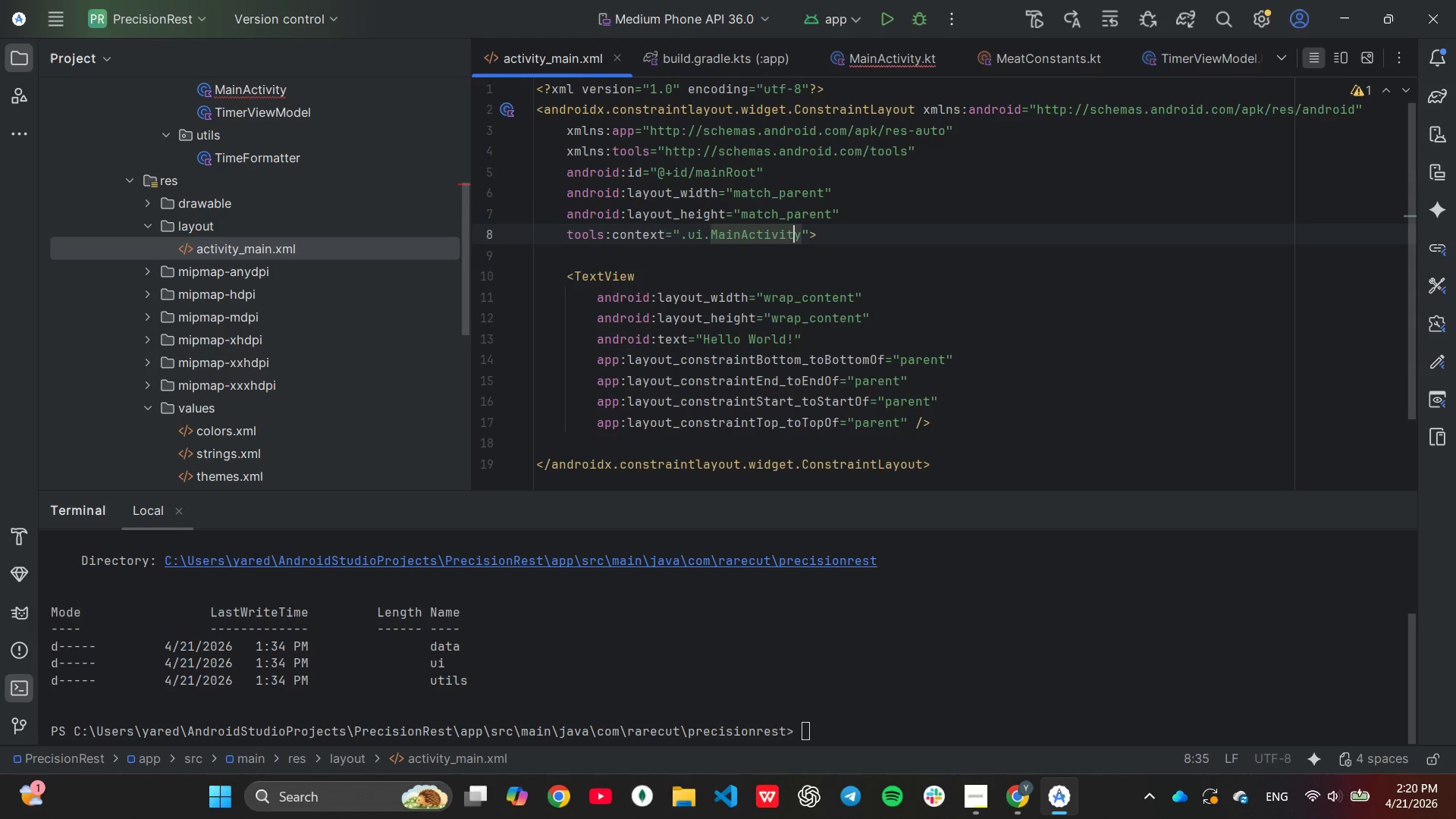 
key(ArrowRight)
 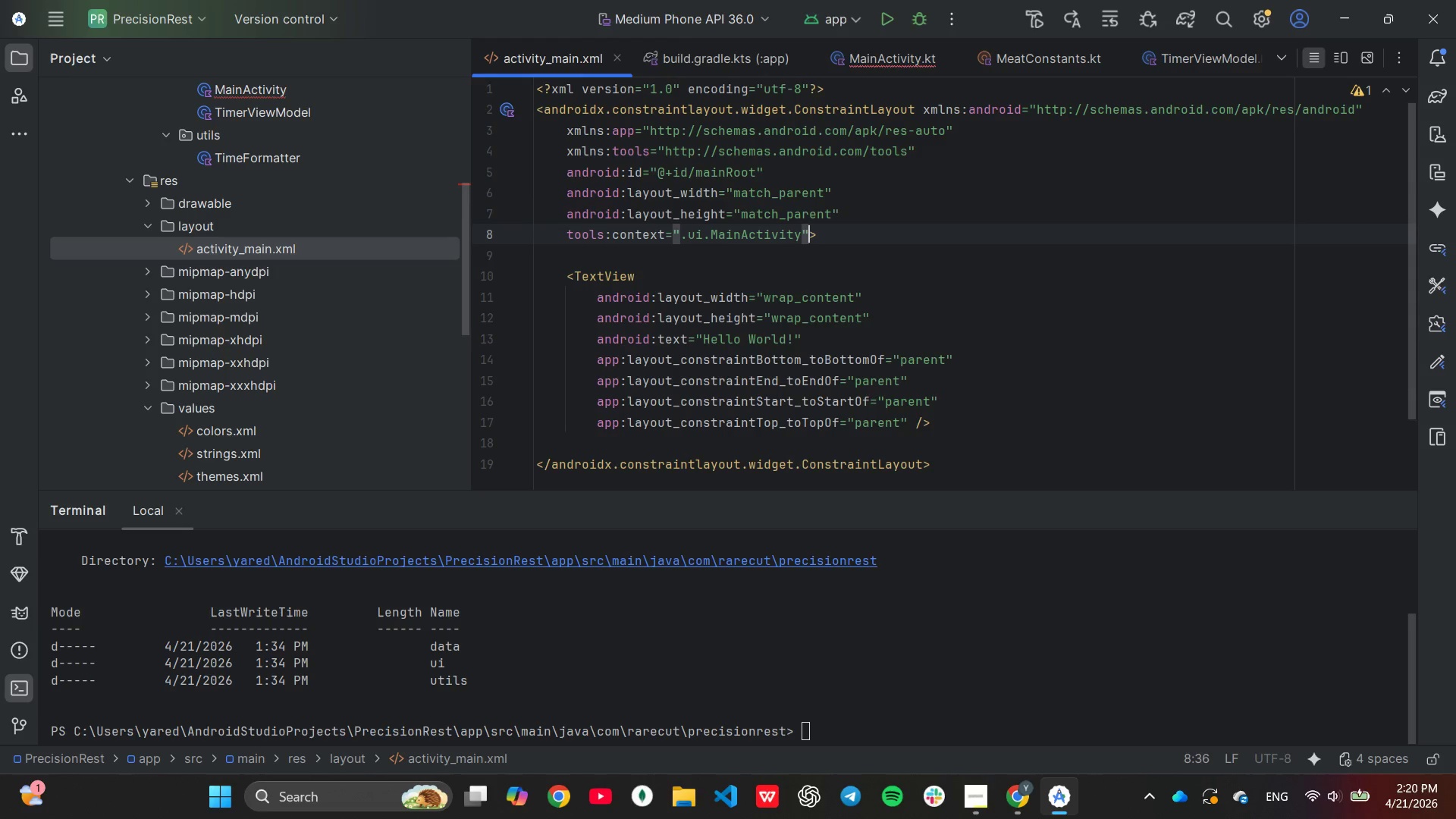 
key(ArrowRight)
 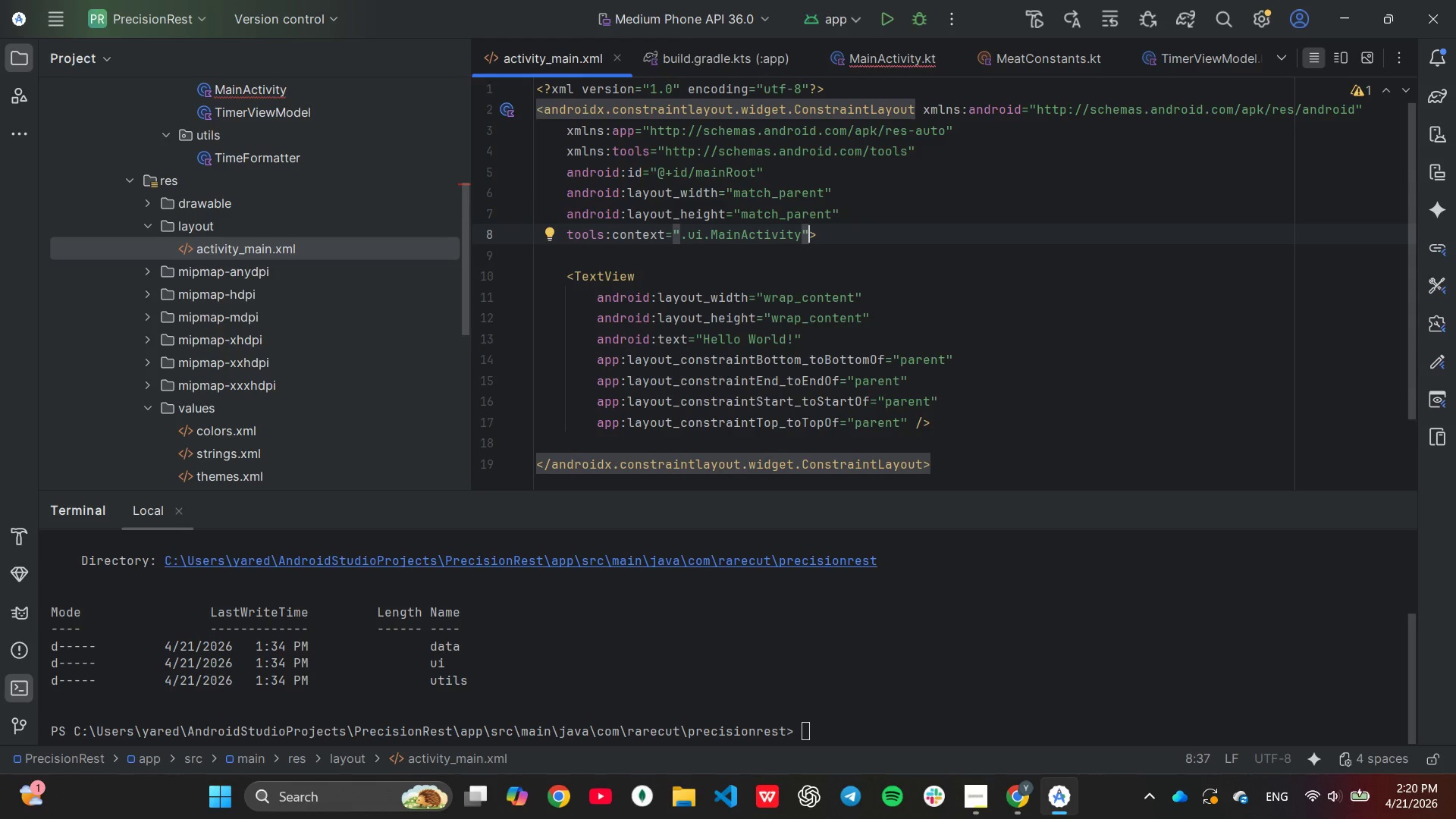 
hold_key(key=Backspace, duration=1.16)
 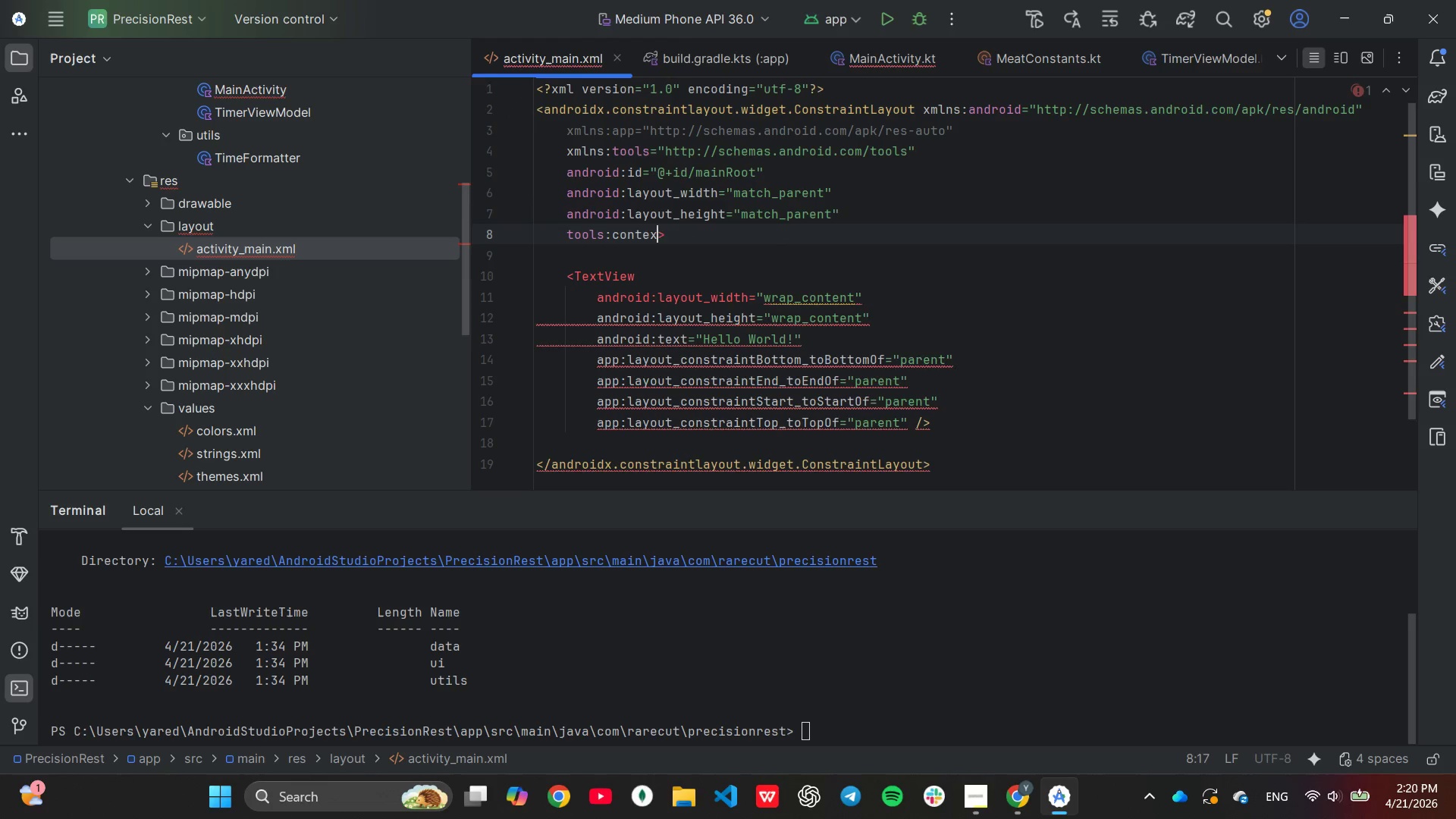 
key(Backspace)
key(Backspace)
key(Backspace)
key(Backspace)
key(Backspace)
key(Backspace)
key(Backspace)
key(Backspace)
key(Backspace)
key(Backspace)
key(Backspace)
key(Backspace)
type(android)
key(Tab)
 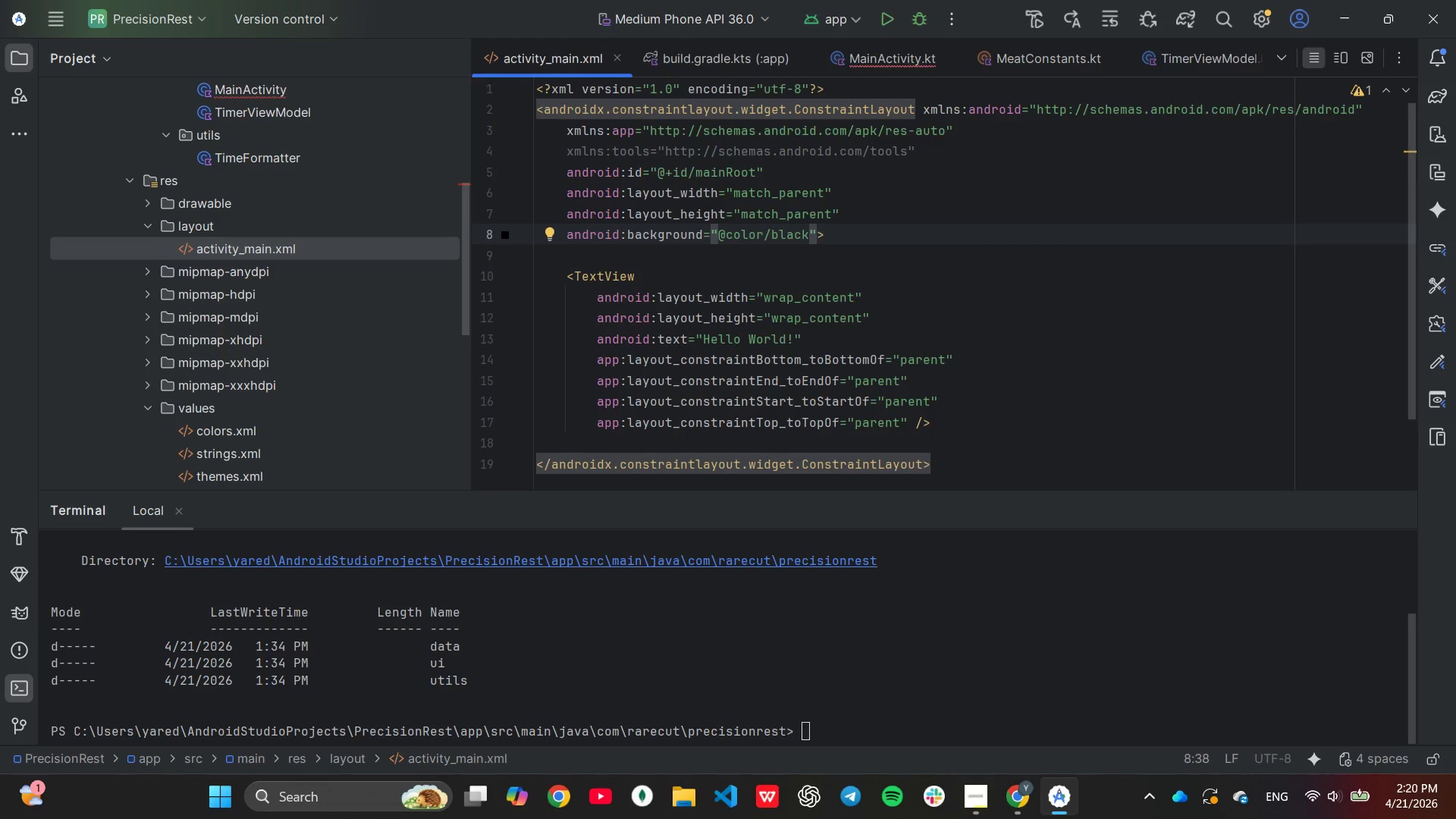 
key(ArrowLeft)
 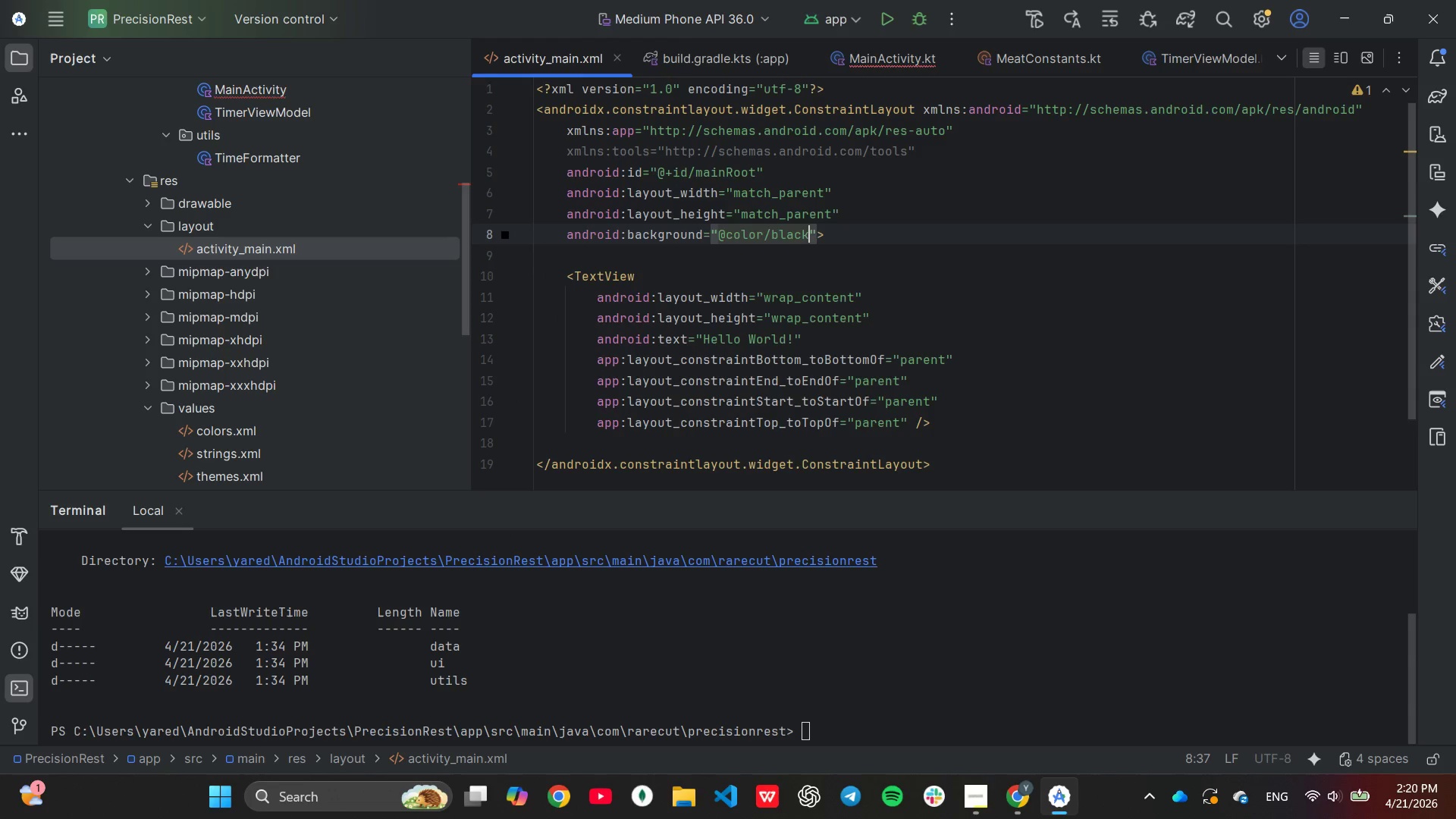 
hold_key(key=Backspace, duration=0.7)
 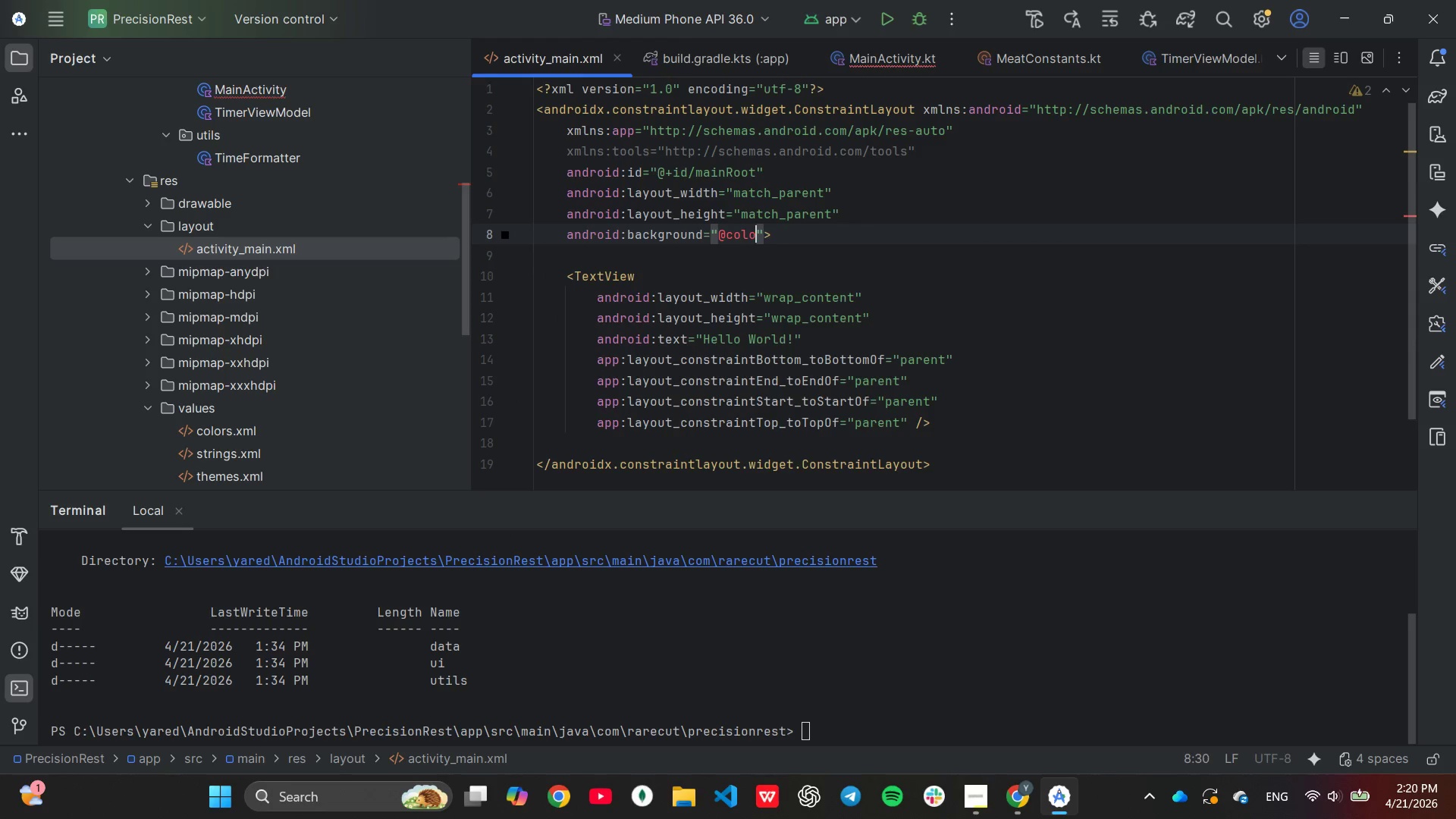 
key(Backspace)
 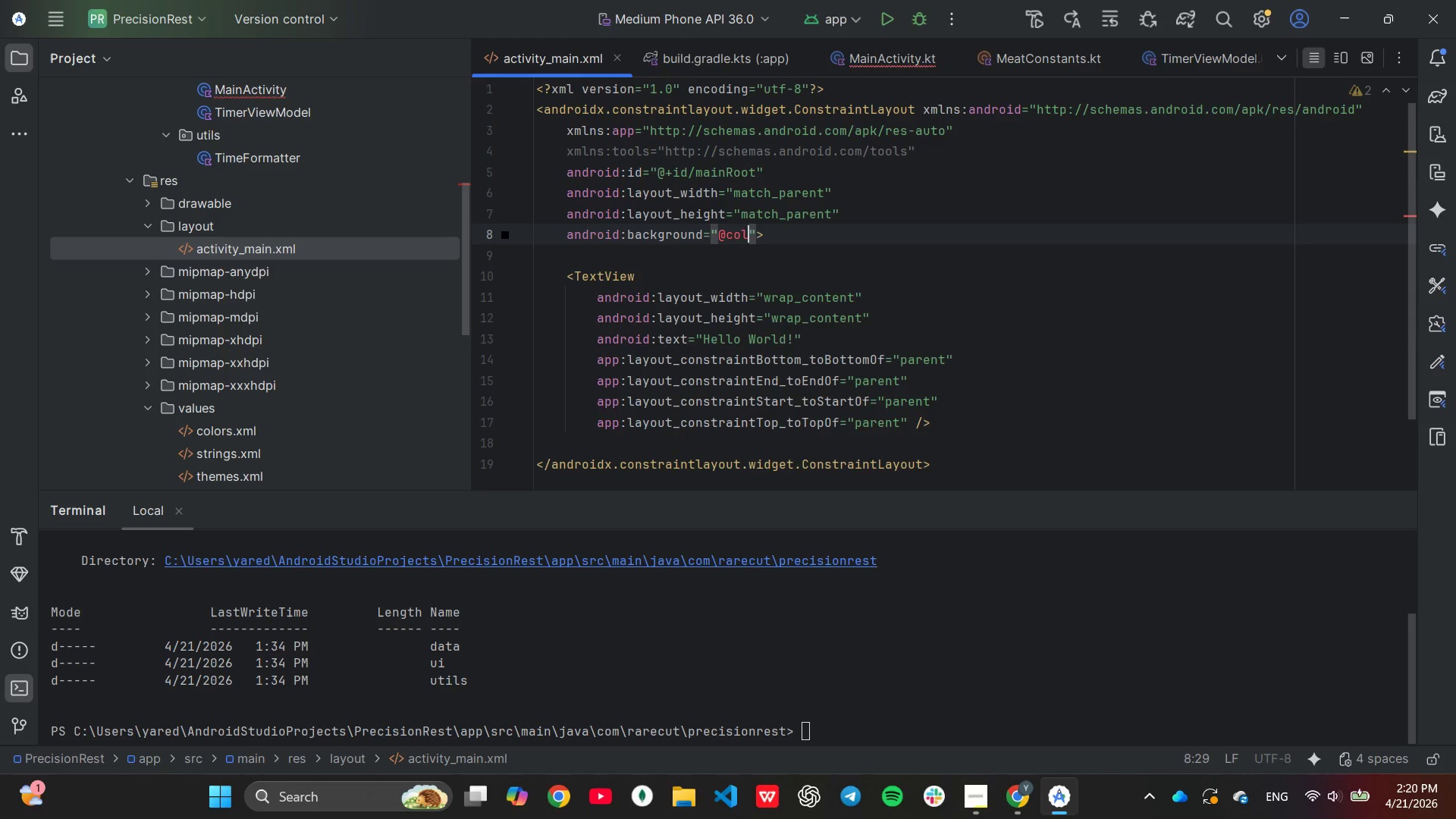 
key(Backspace)
 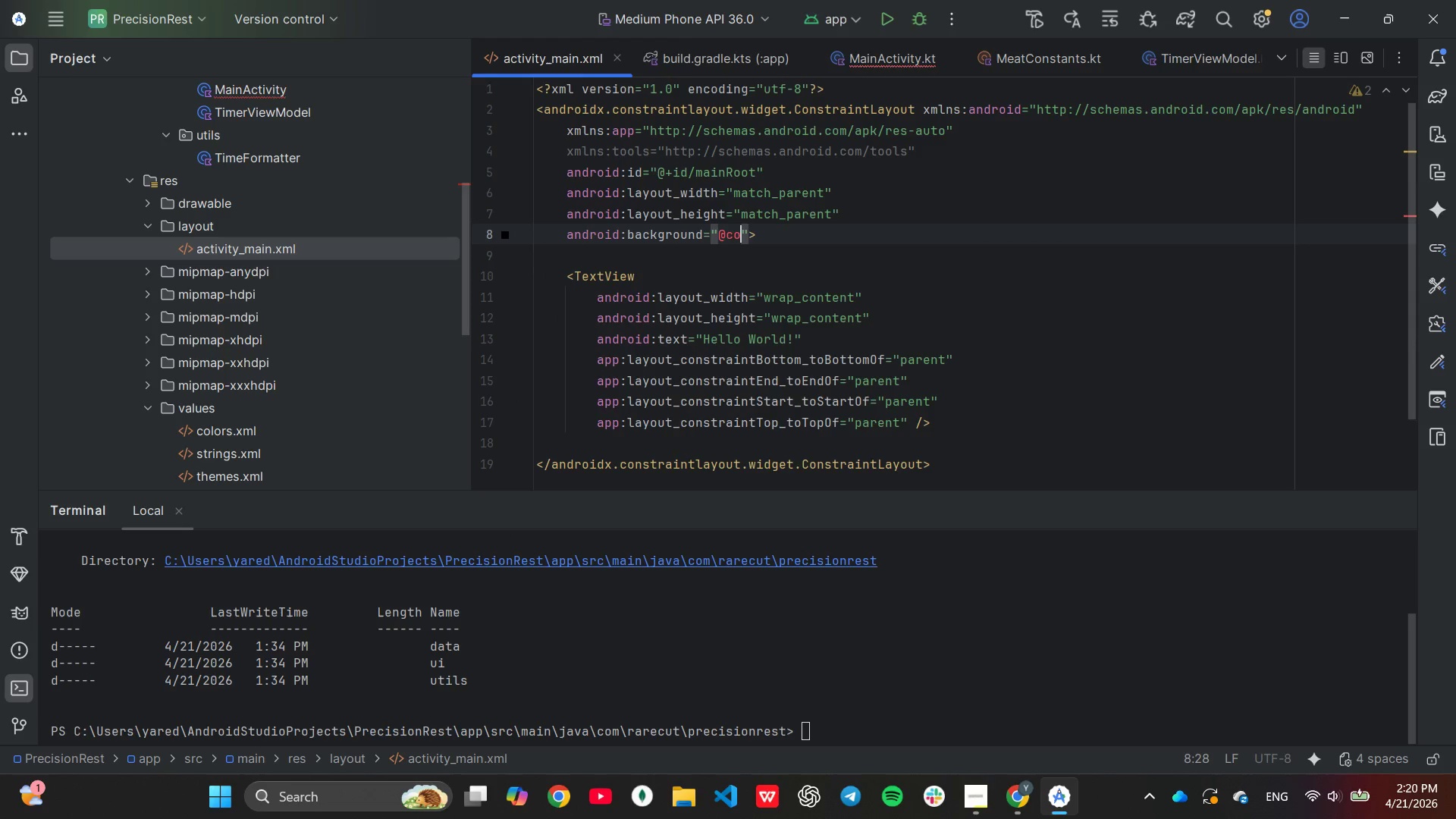 
key(Backspace)
 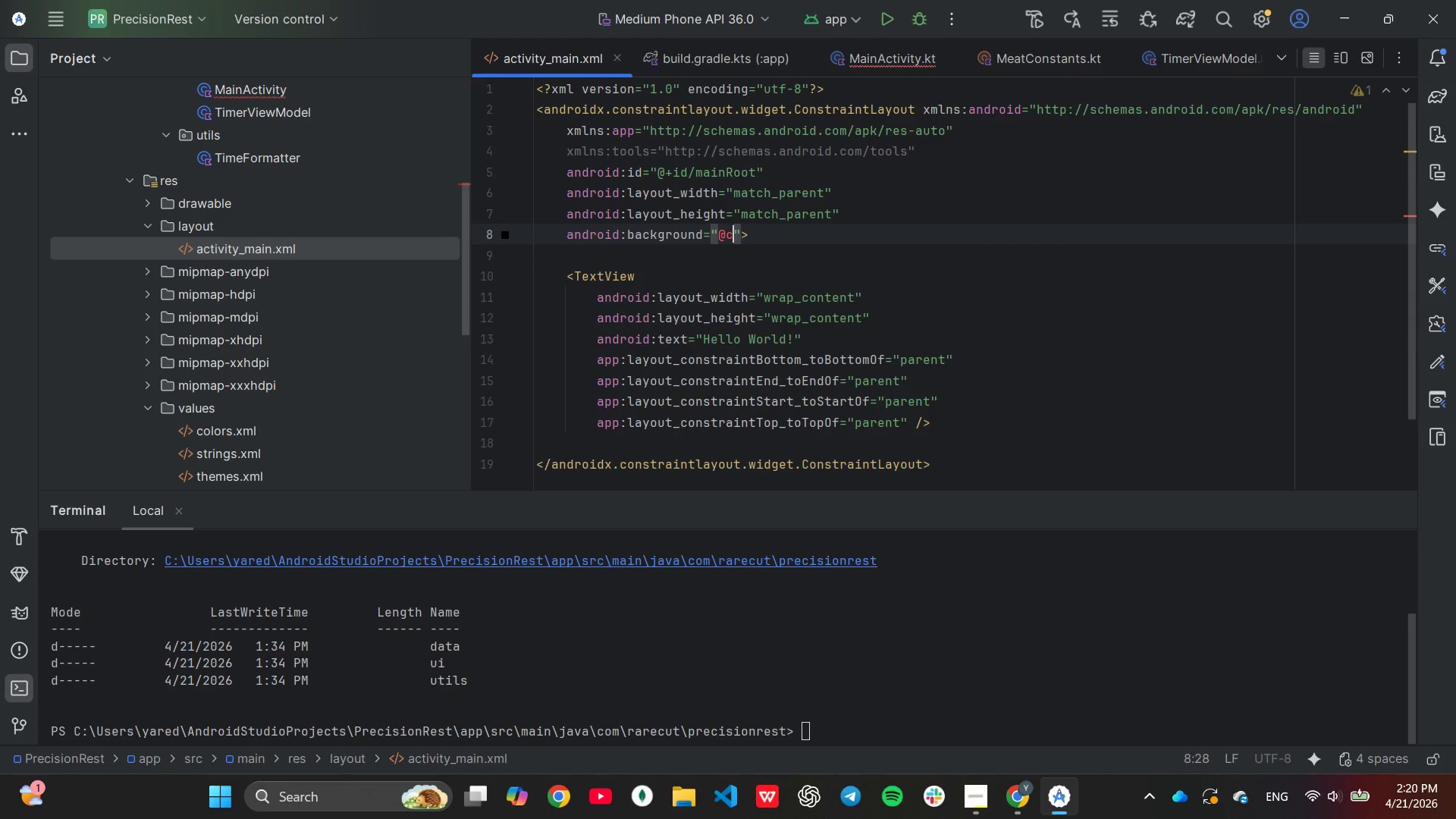 
key(Backspace)
 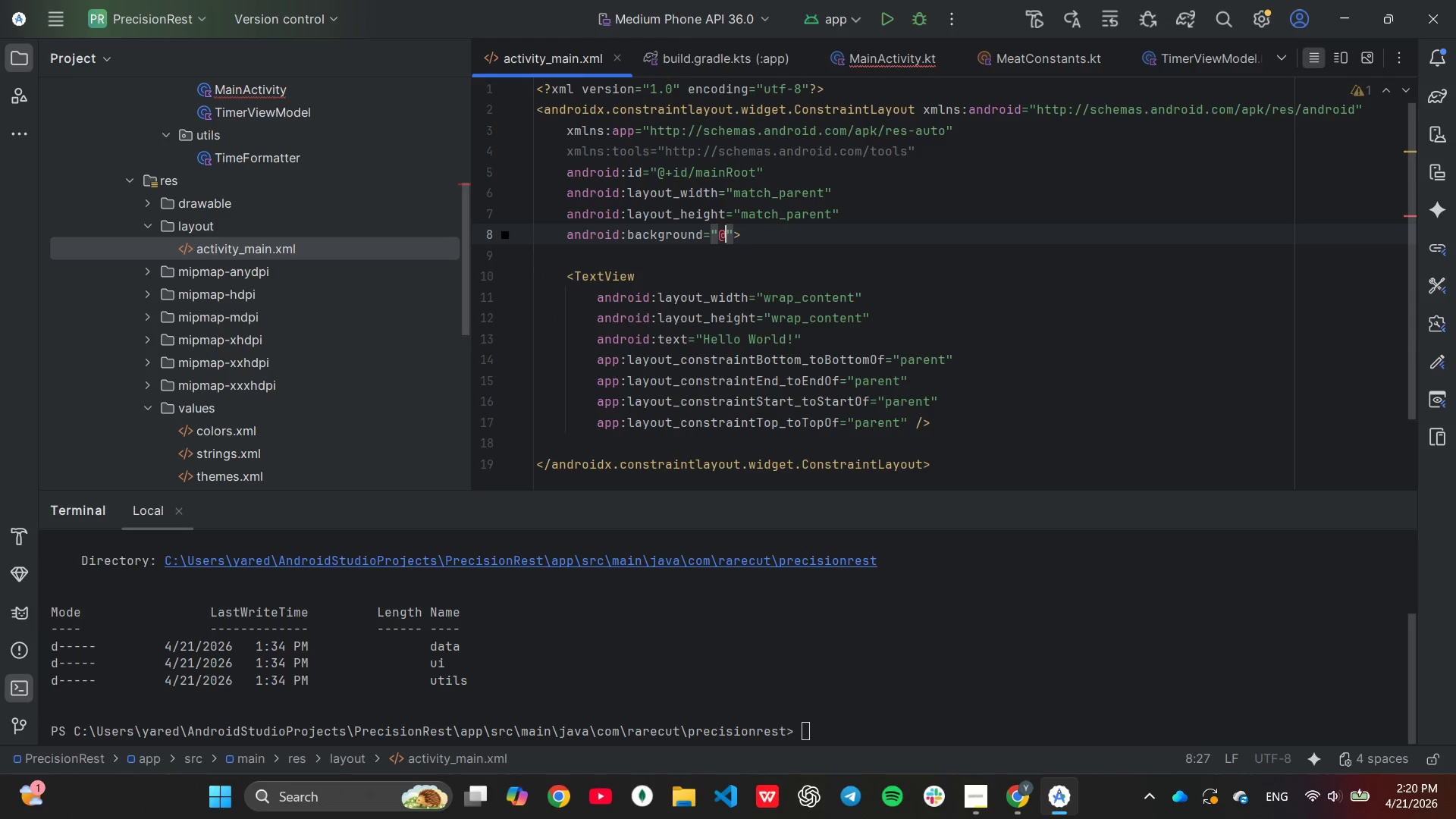 
key(Backspace)
 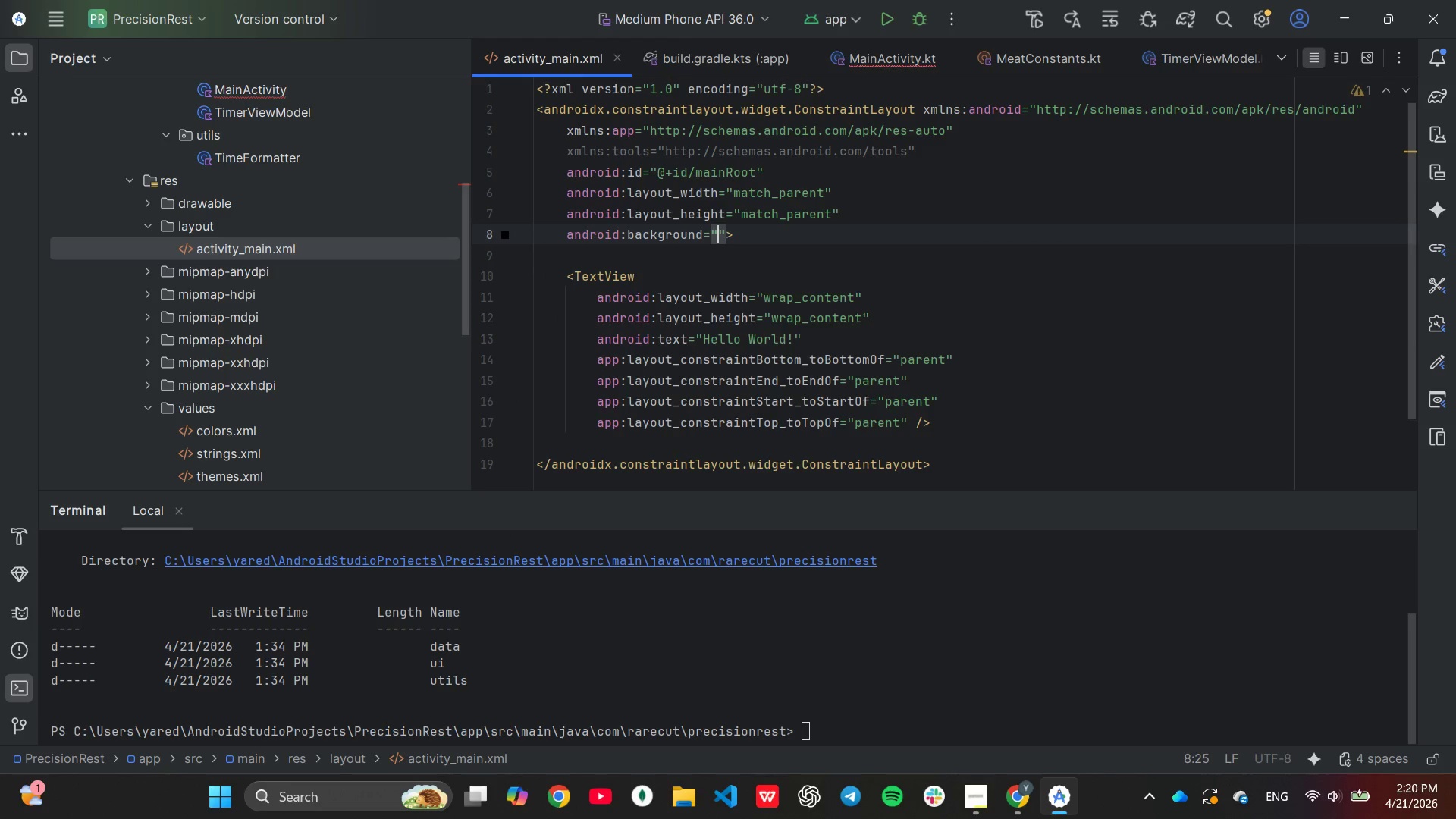 
hold_key(key=ShiftLeft, duration=0.31)
 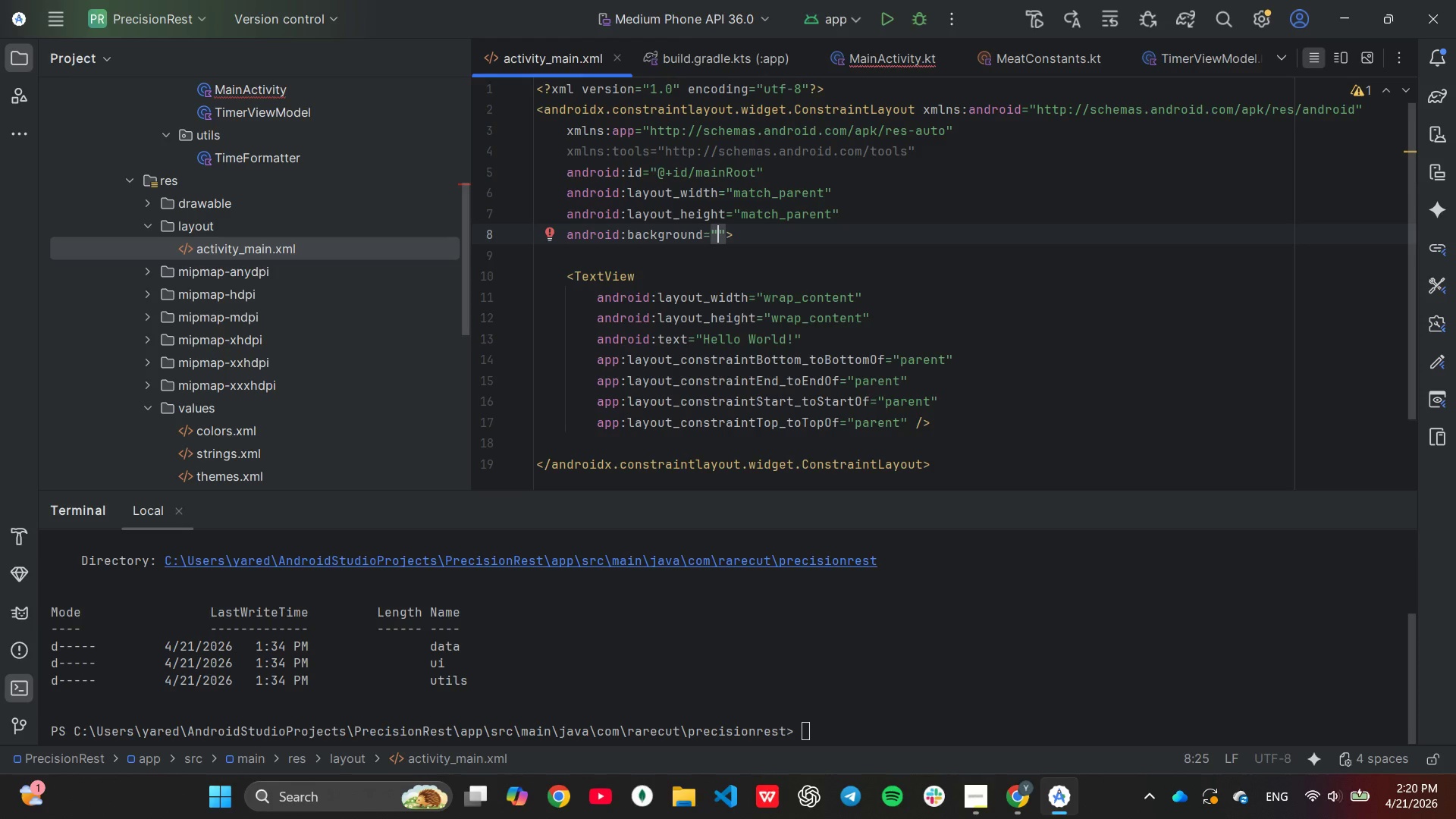 
key(Control+Z)
 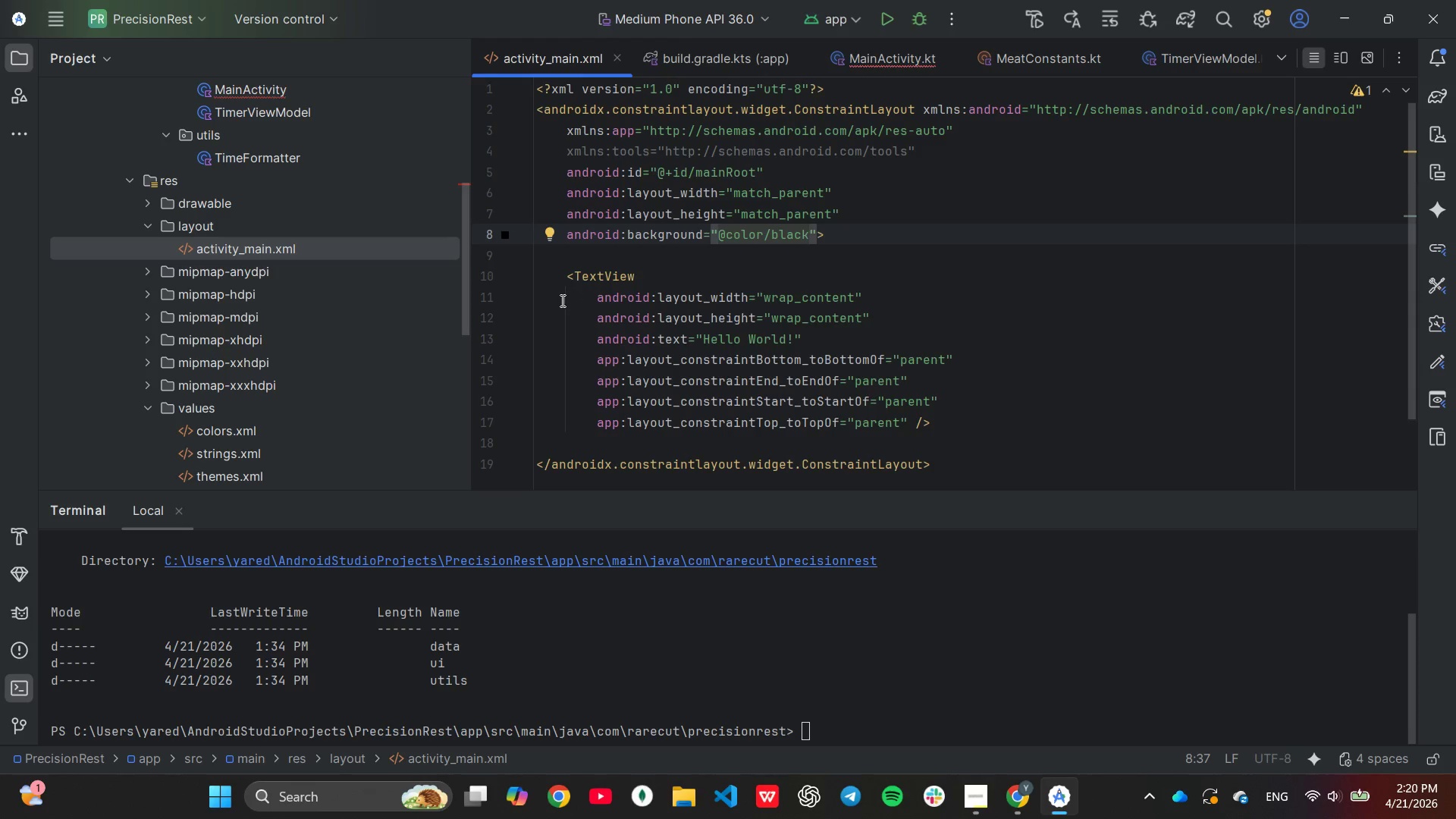 
wait(6.06)
 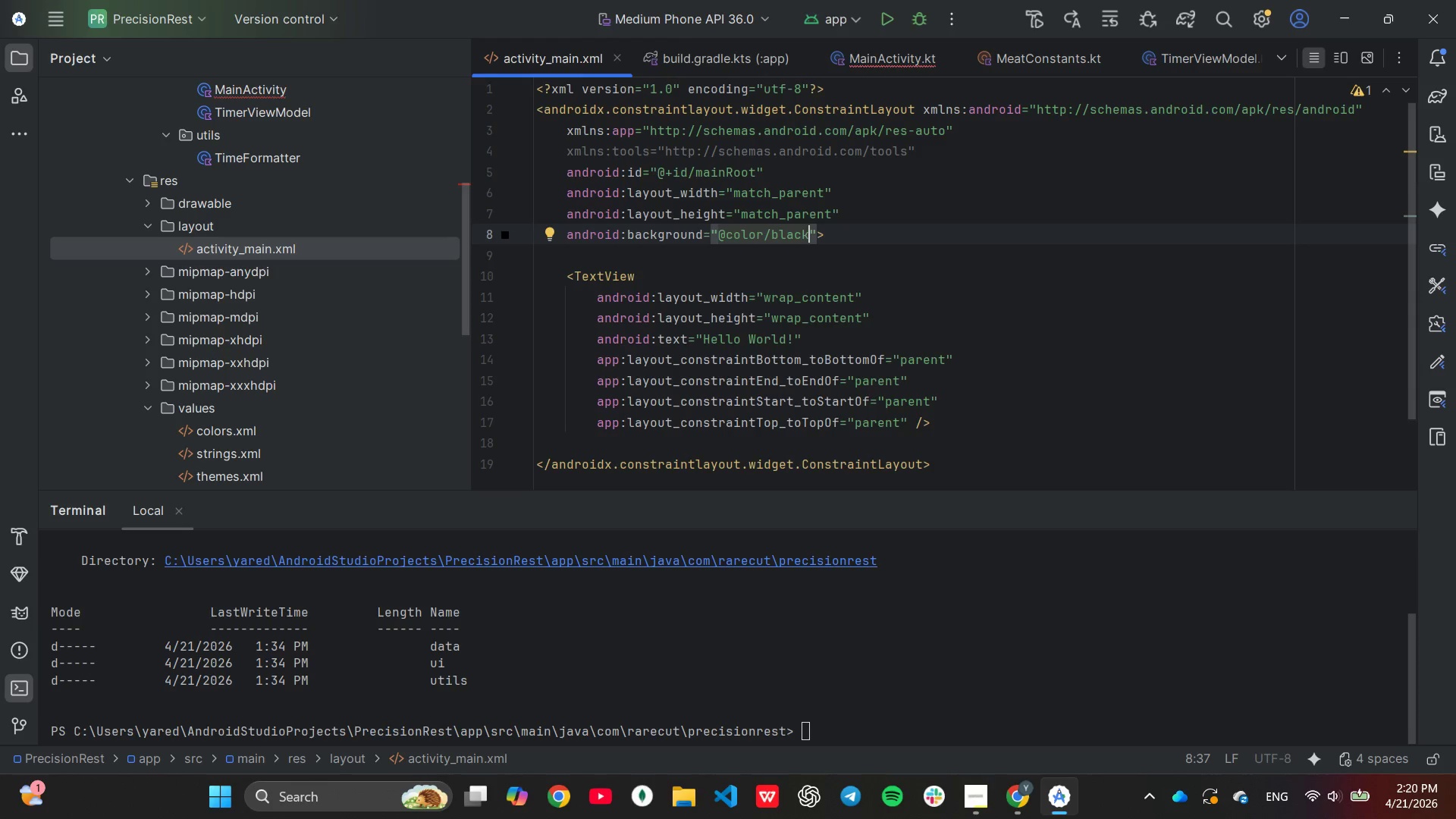 
left_click_drag(start_coordinate=[566, 275], to_coordinate=[982, 423])
 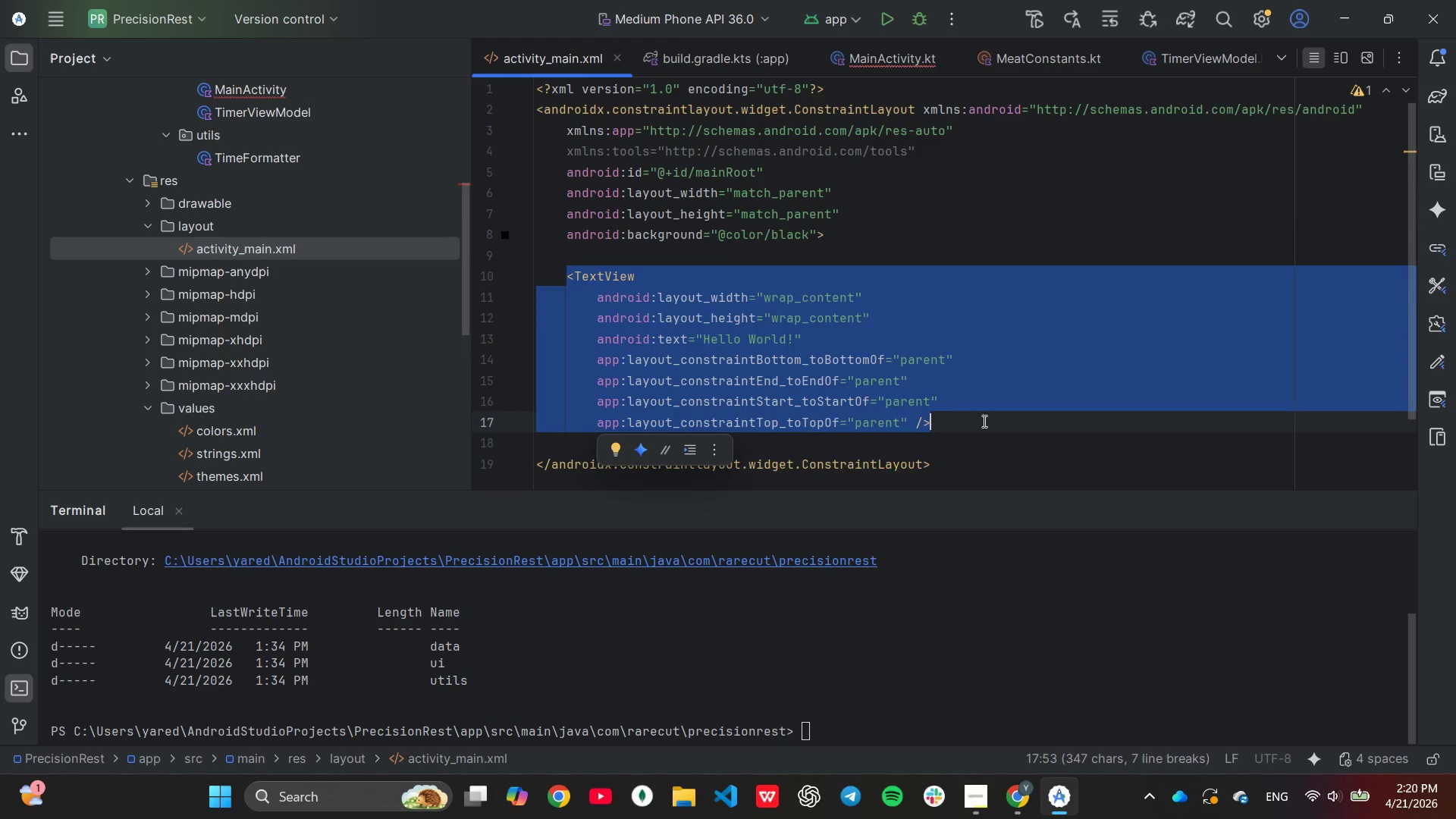 
key(Backspace)
 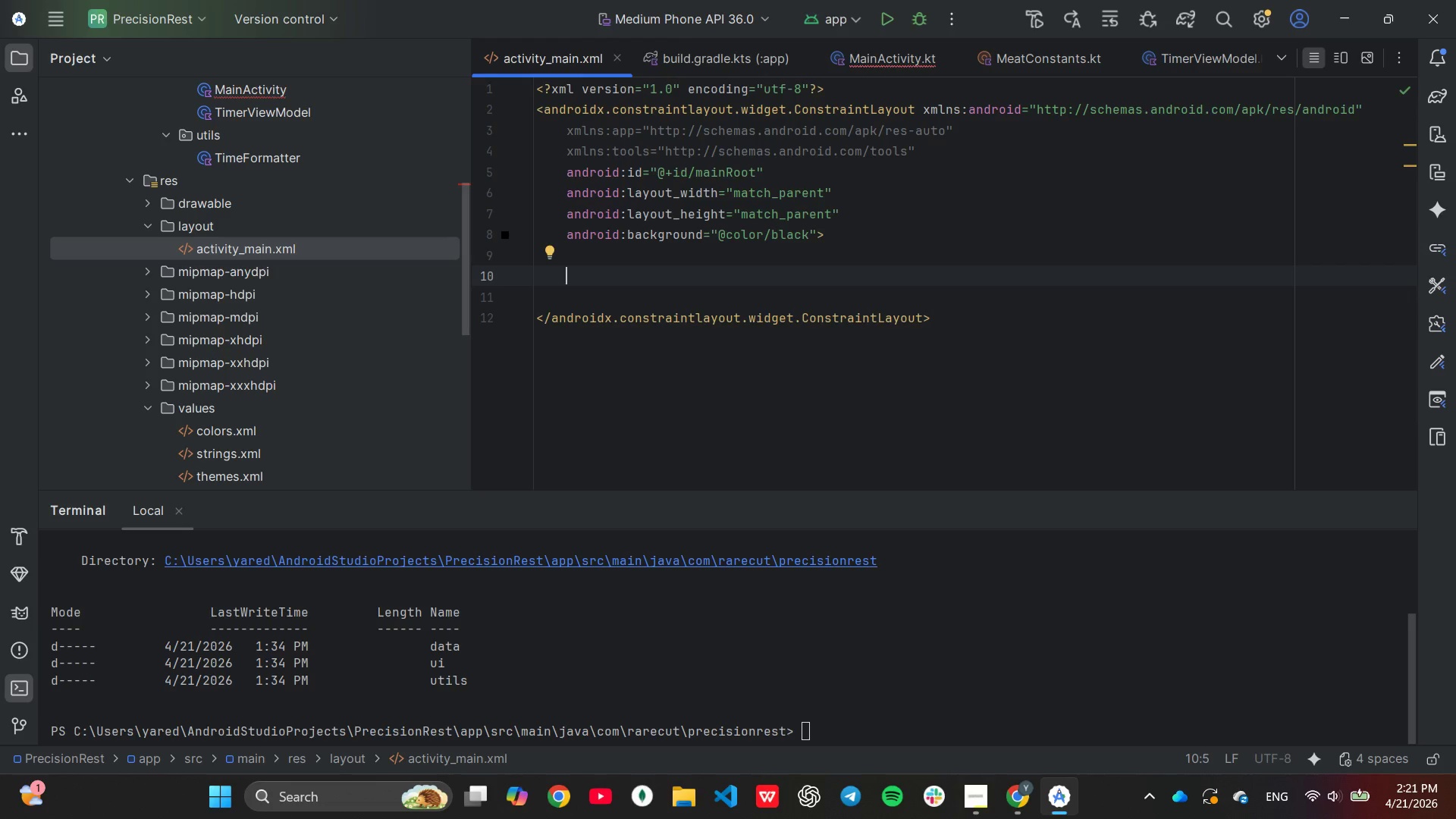 
wait(14.8)
 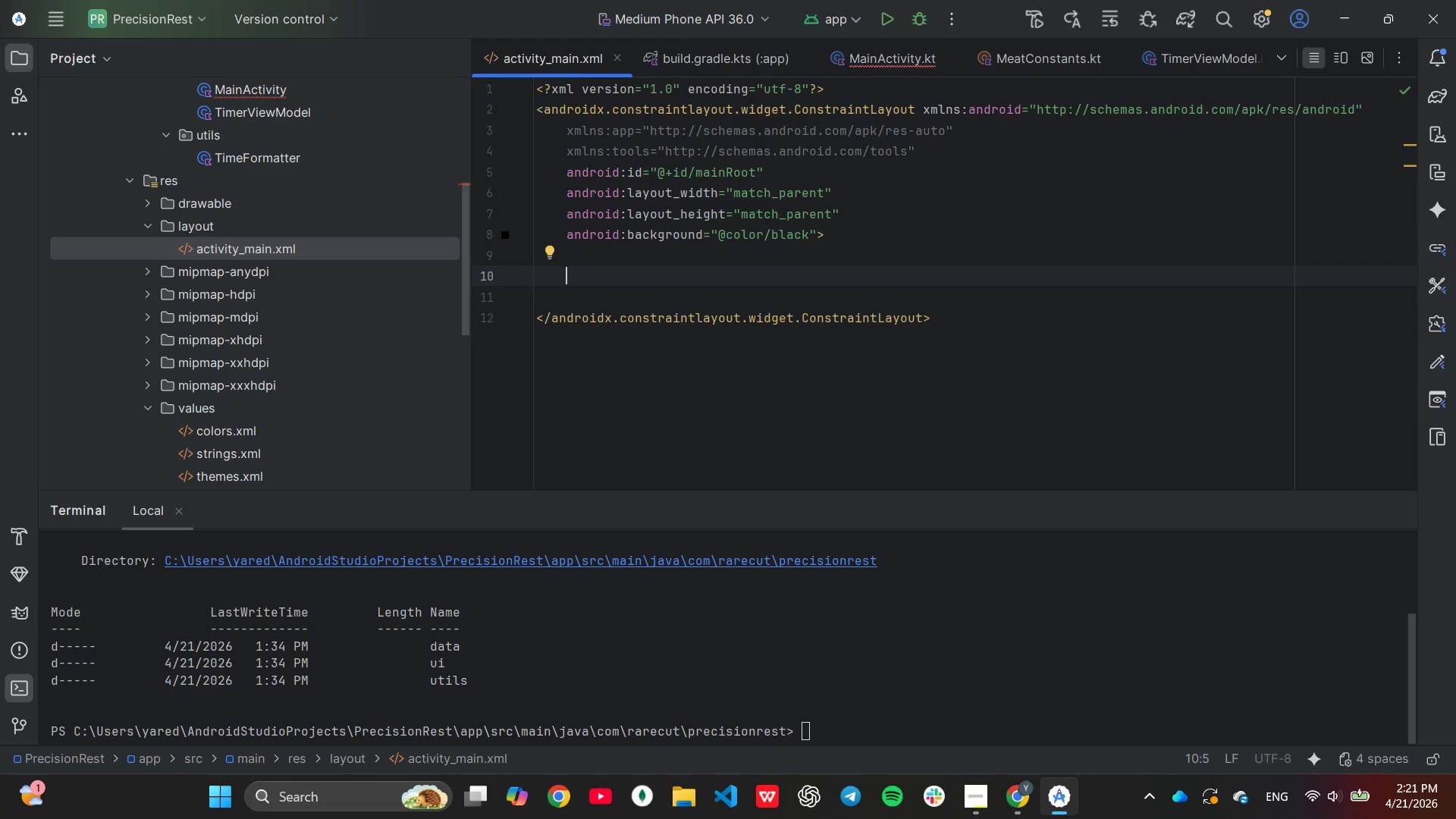 
type(<Sc)
 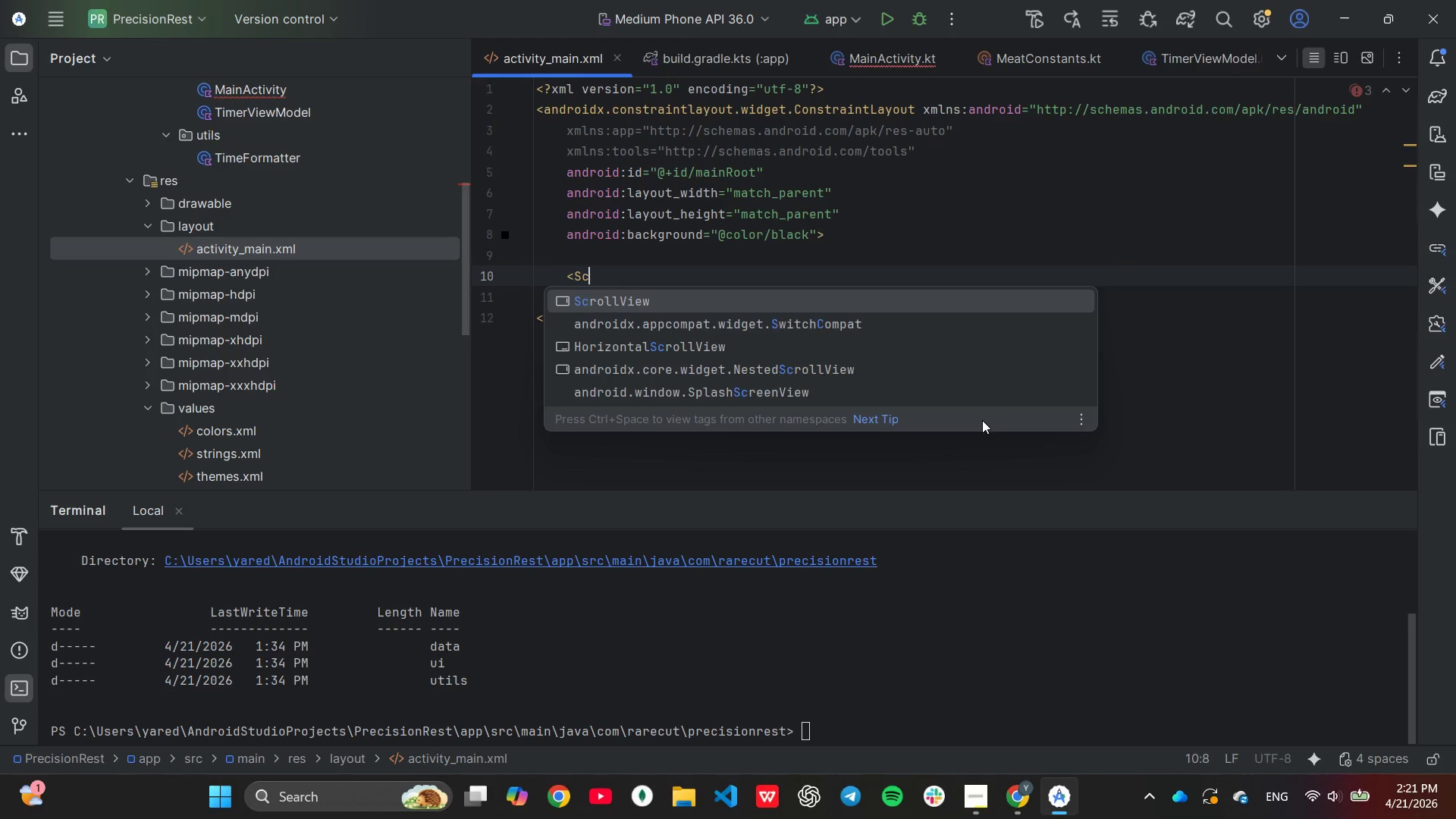 
key(Enter)
 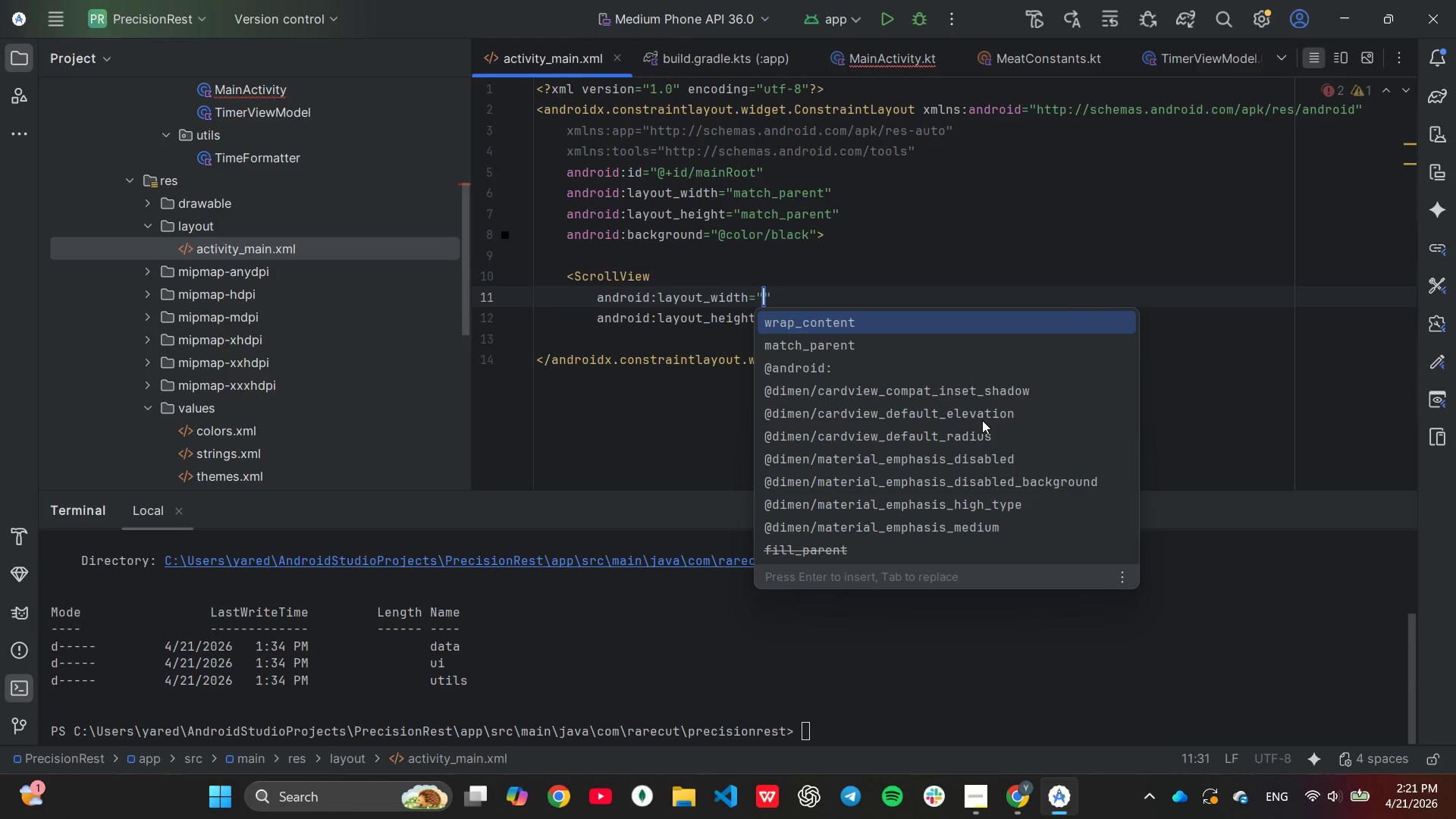 
key(ArrowDown)
 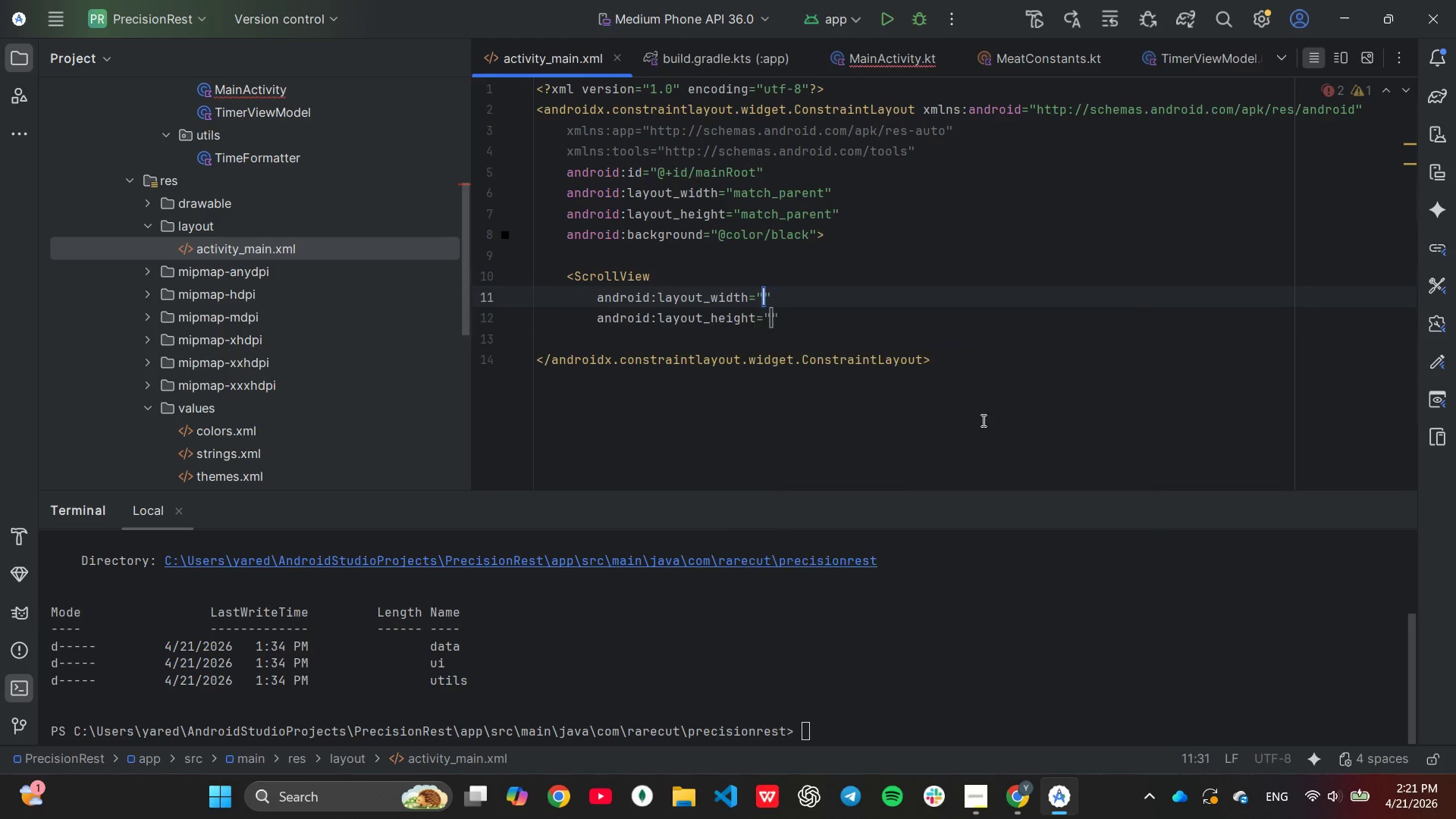 
key(Enter)
 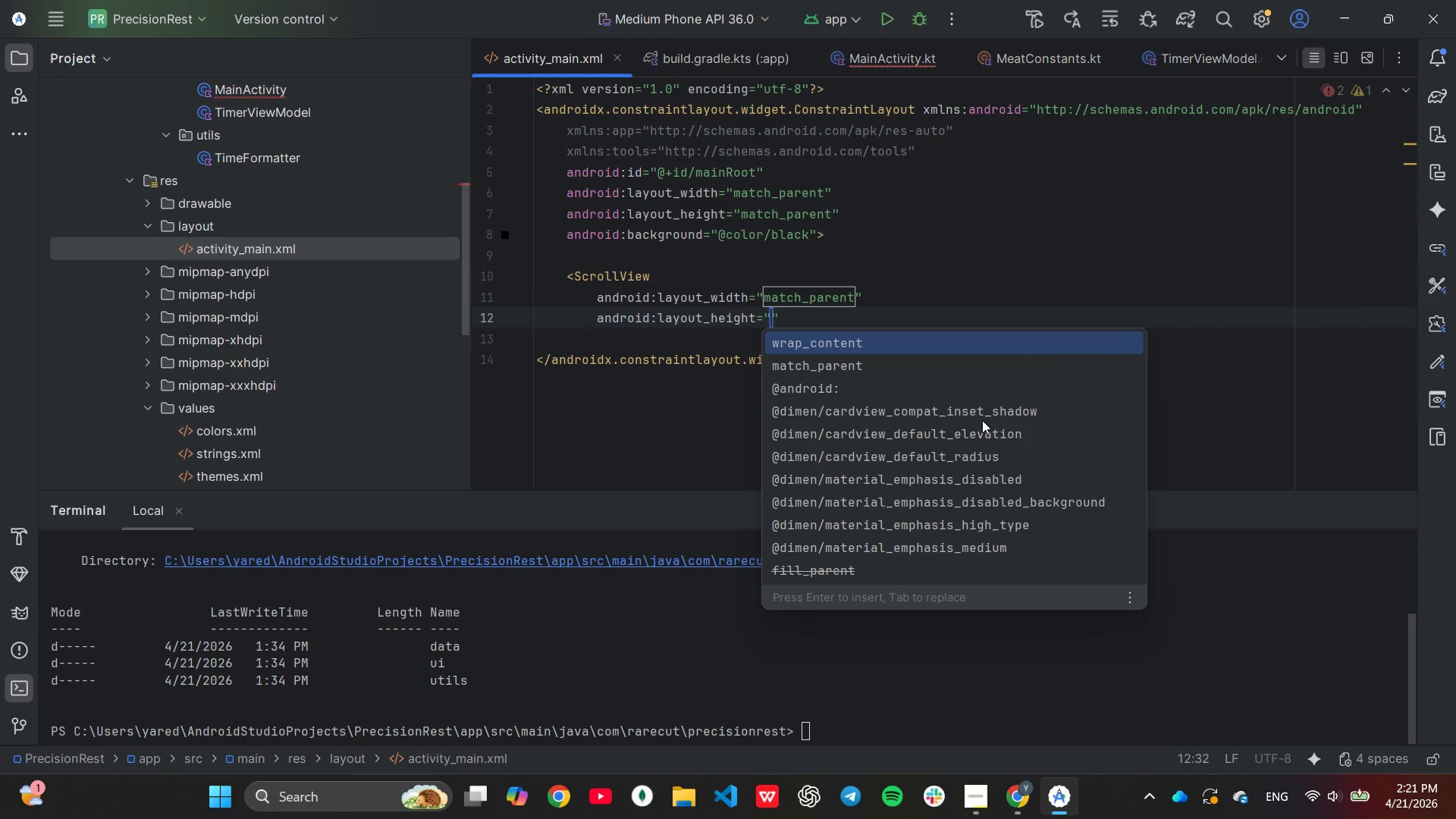 
key(ArrowDown)
 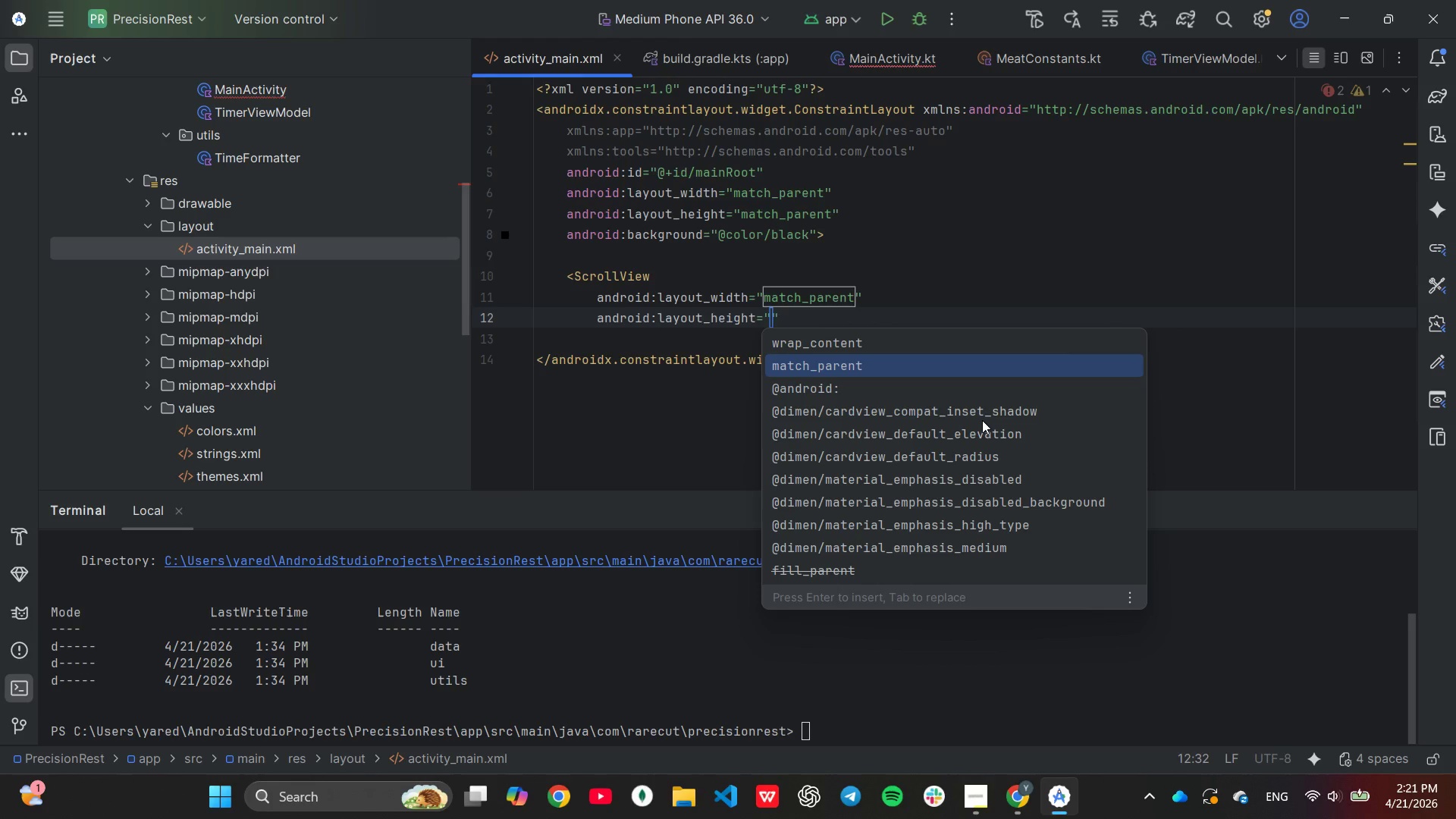 
key(Enter)
 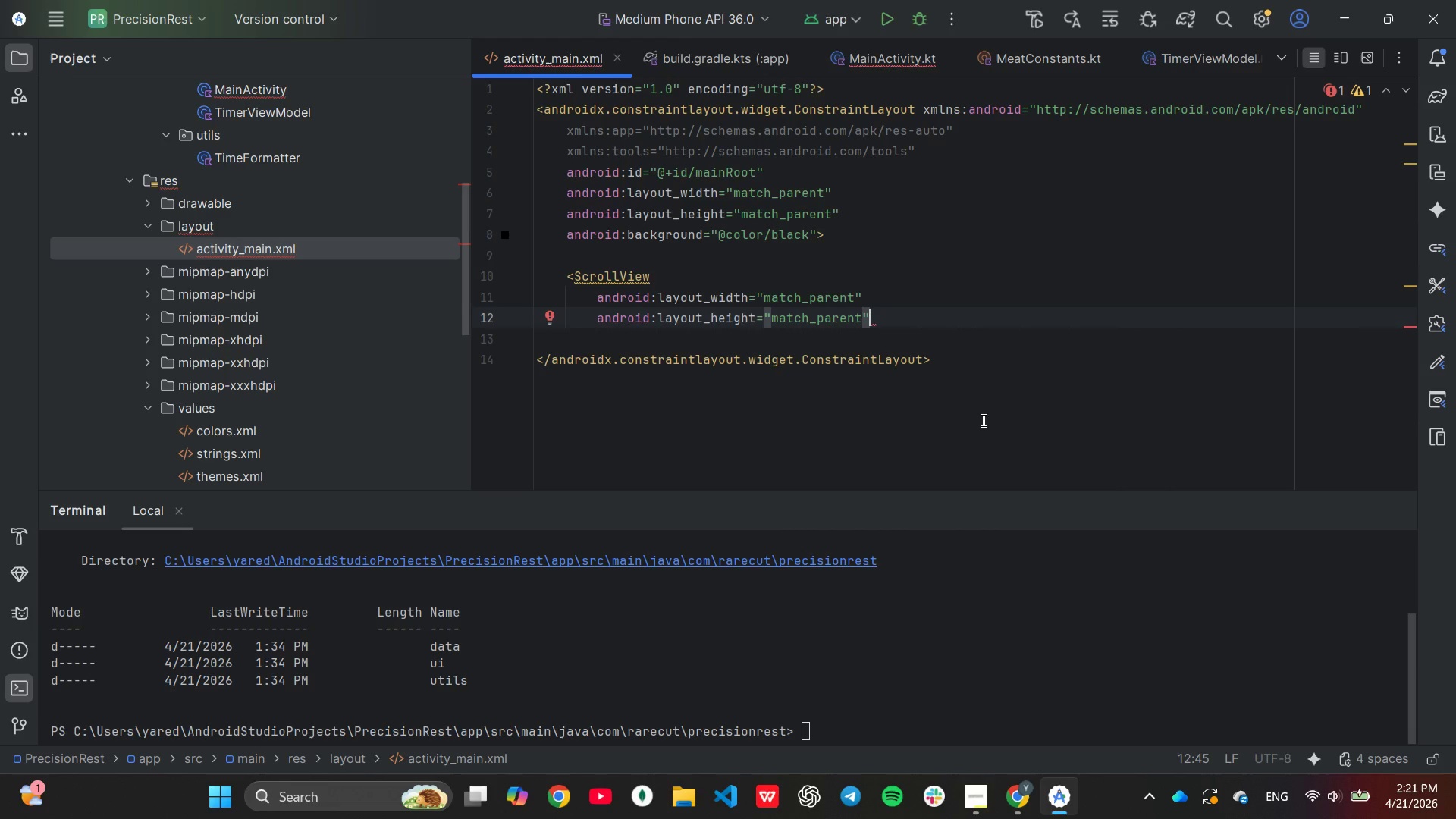 
key(Enter)
 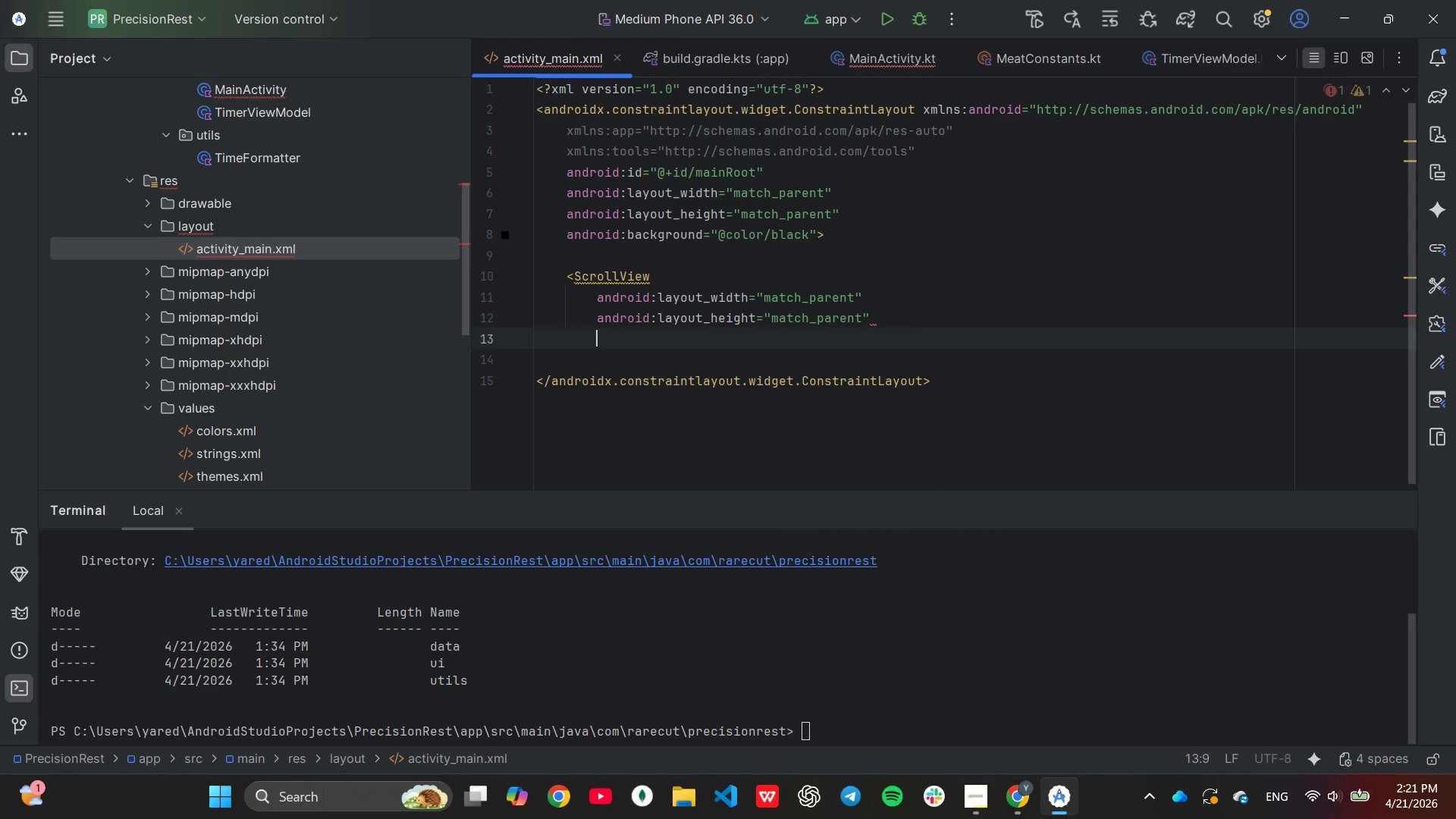 
type(android:fil)
 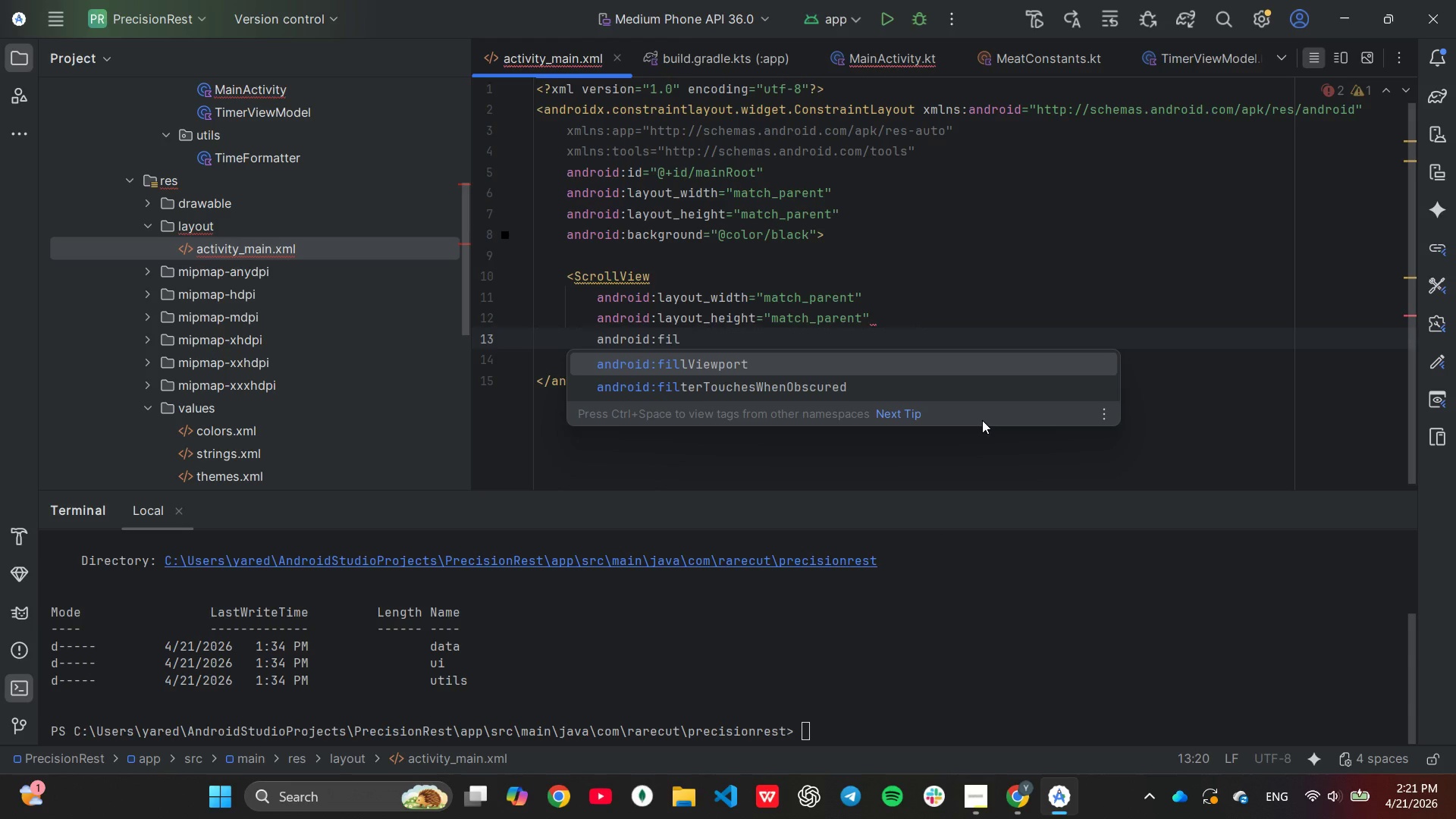 
key(Enter)
 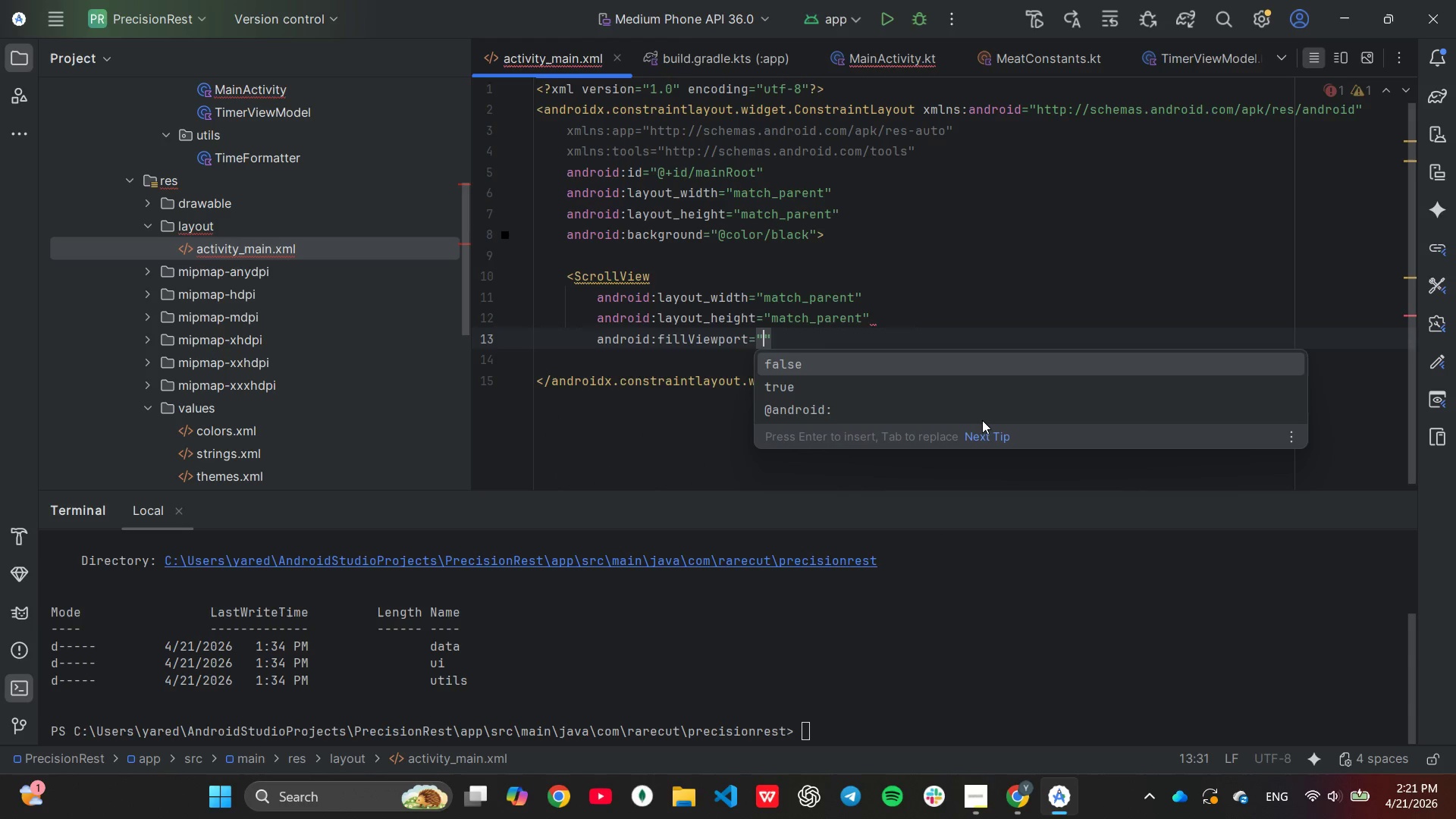 
key(ArrowDown)
 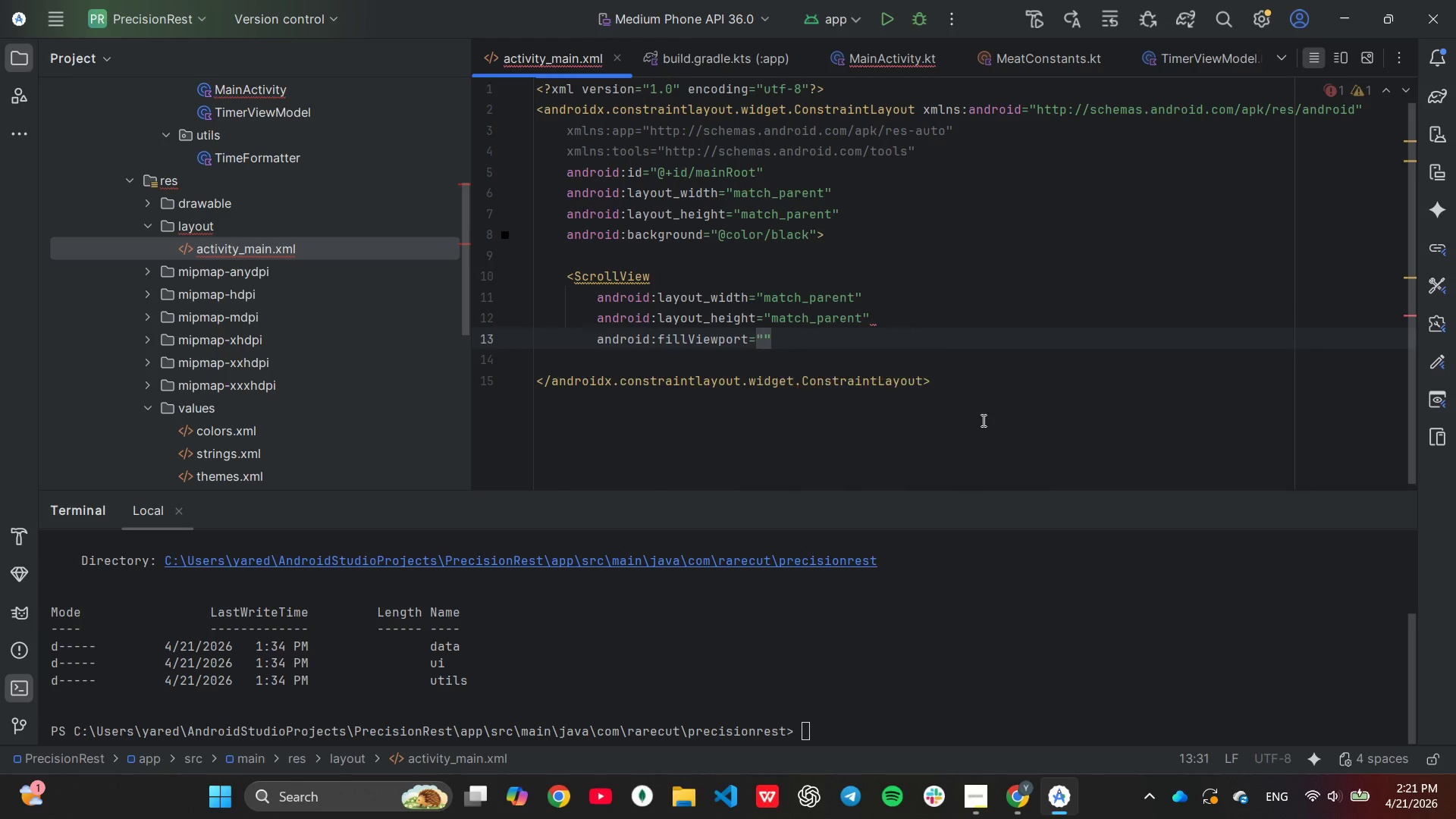 
key(Enter)
 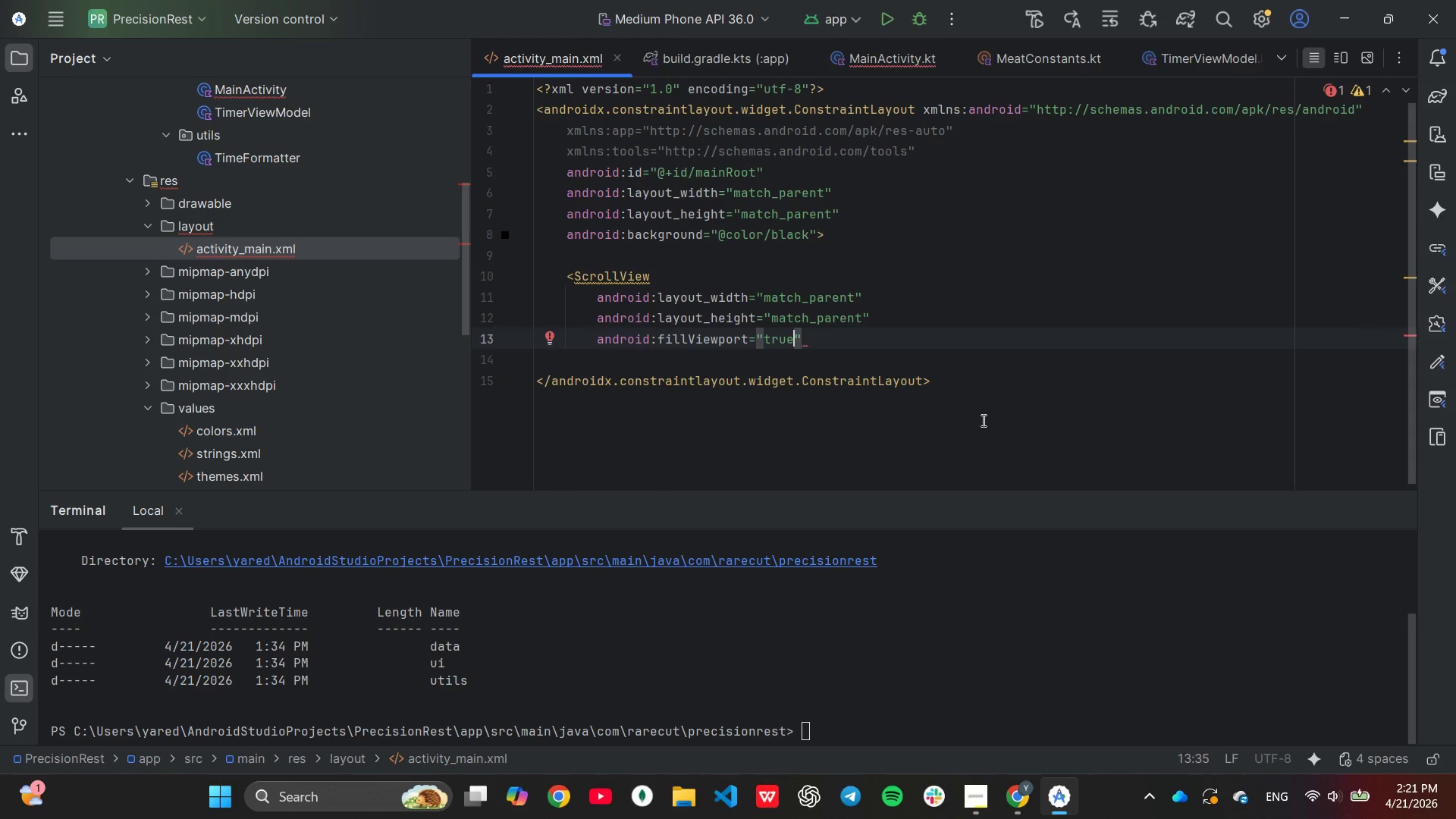 
key(ArrowRight)
 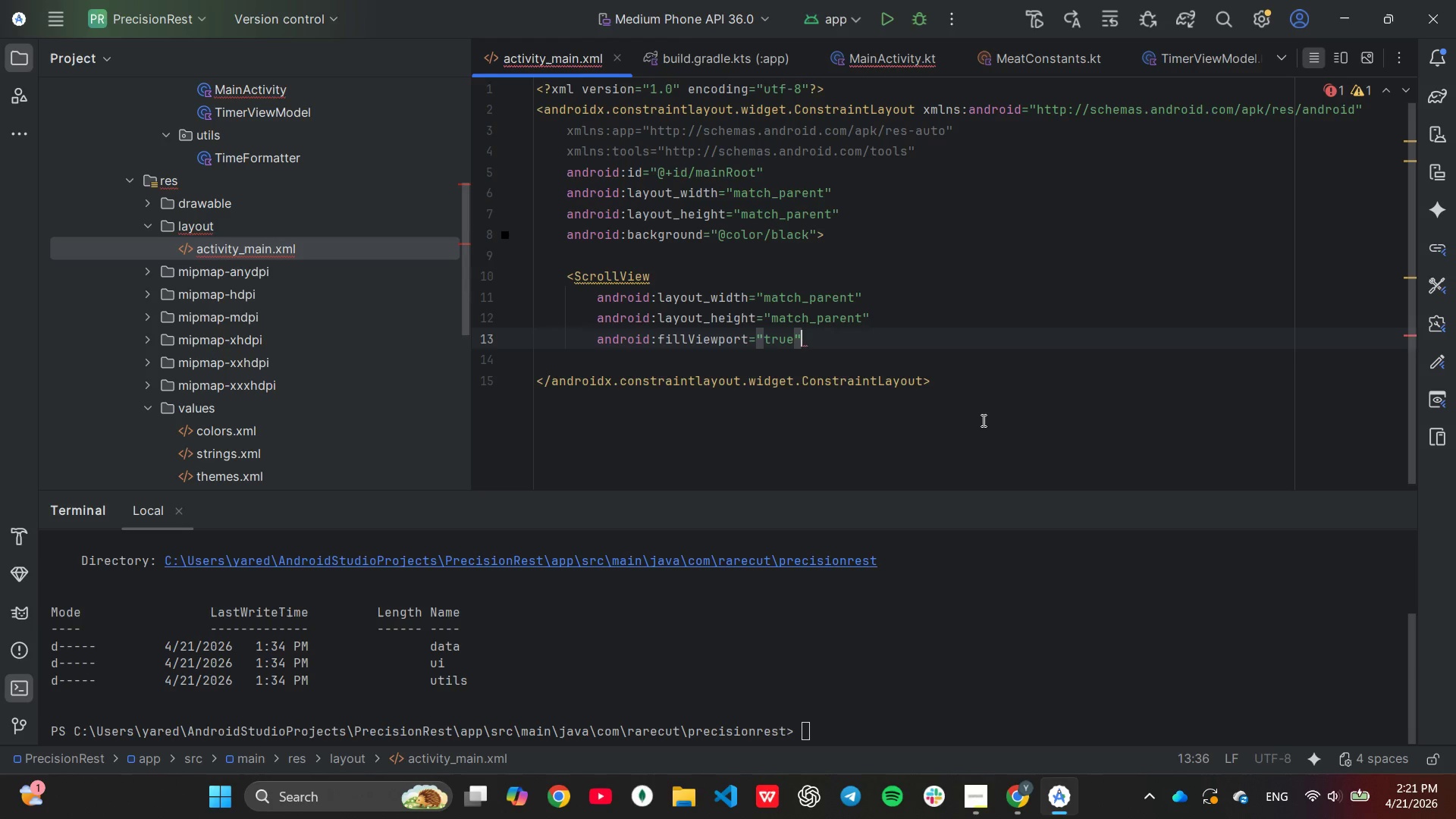 
key(Shift+ShiftLeft)
 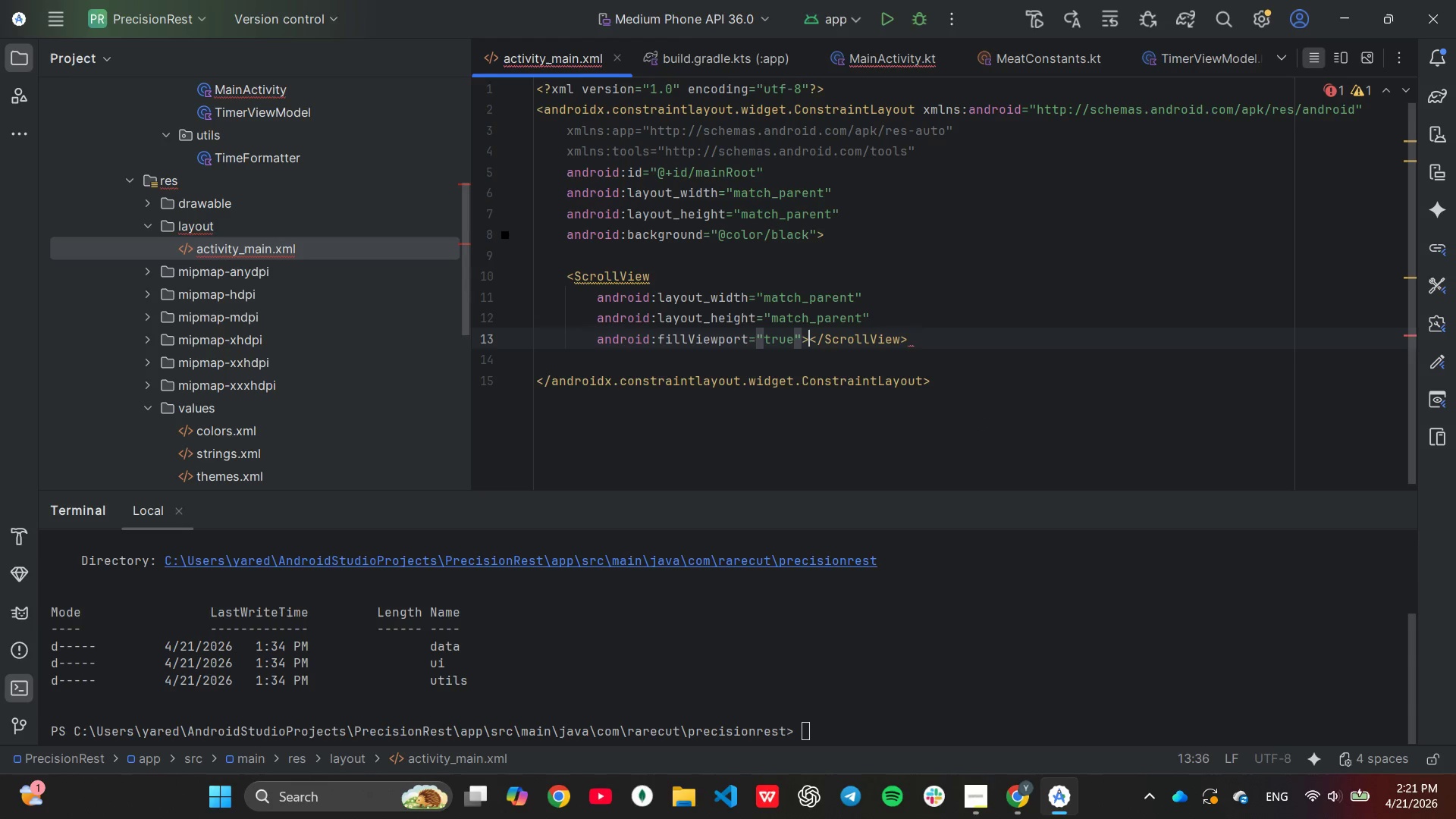 
key(Shift+Period)
 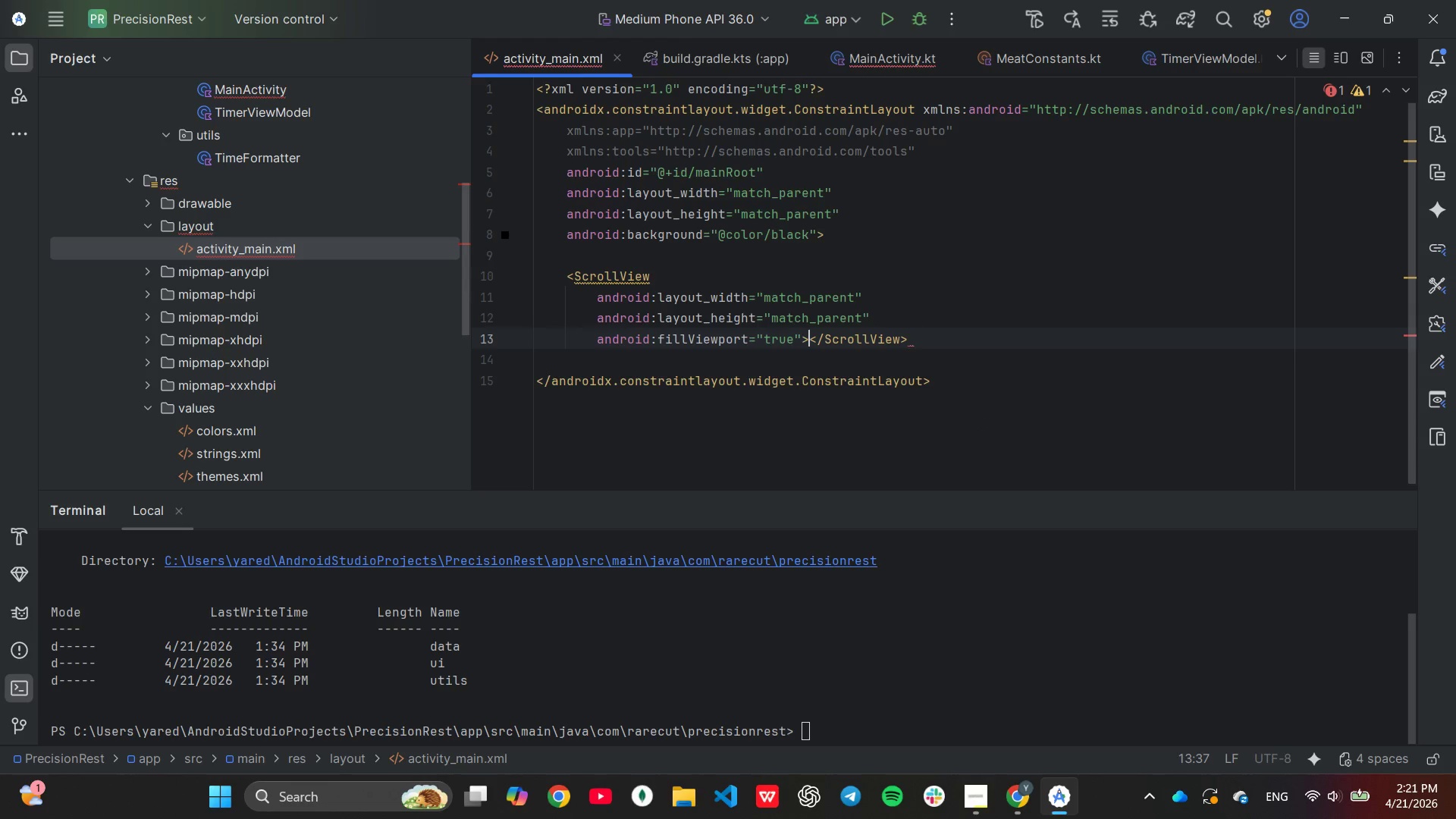 
key(Enter)
 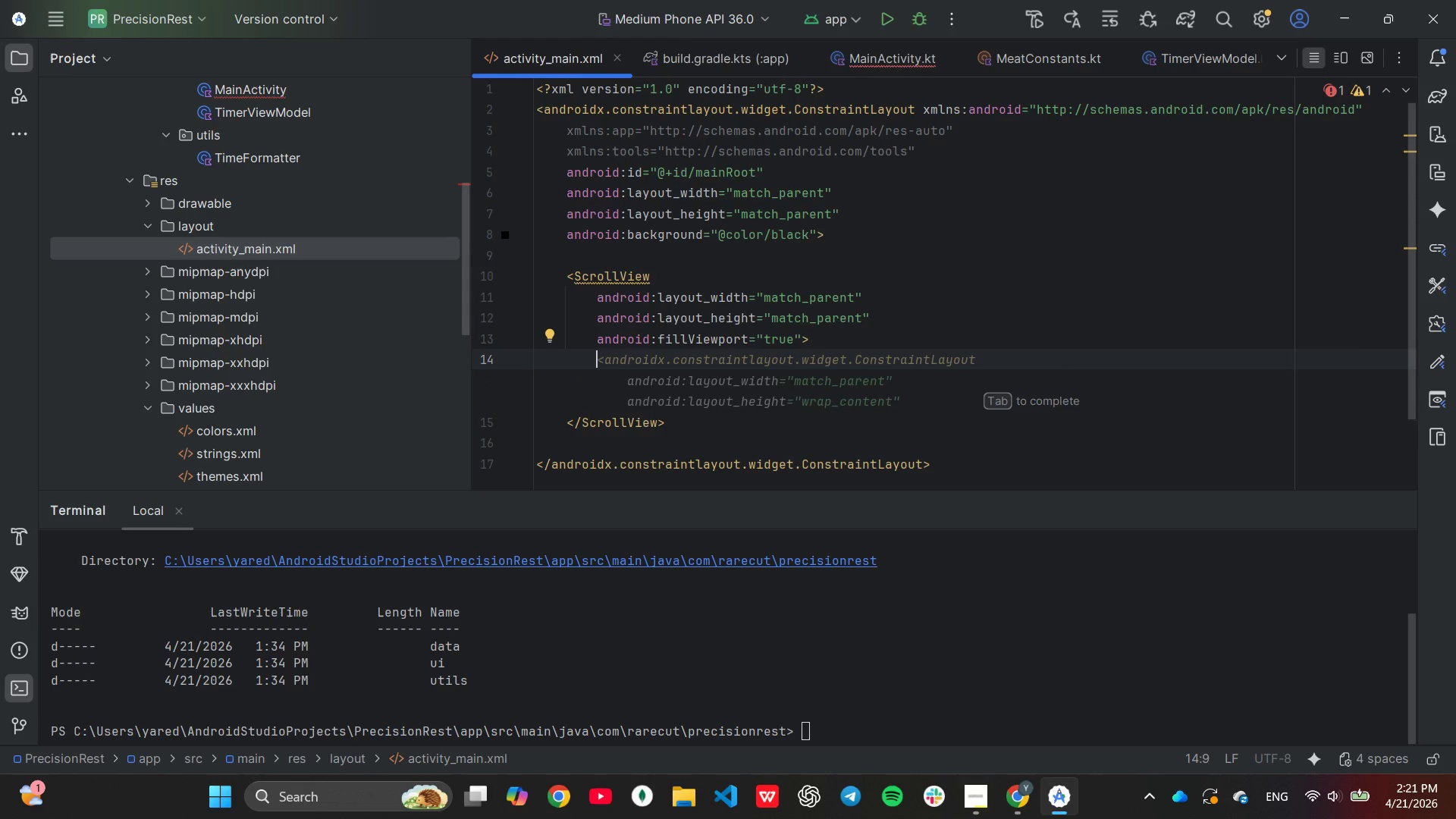 
key(Enter)
 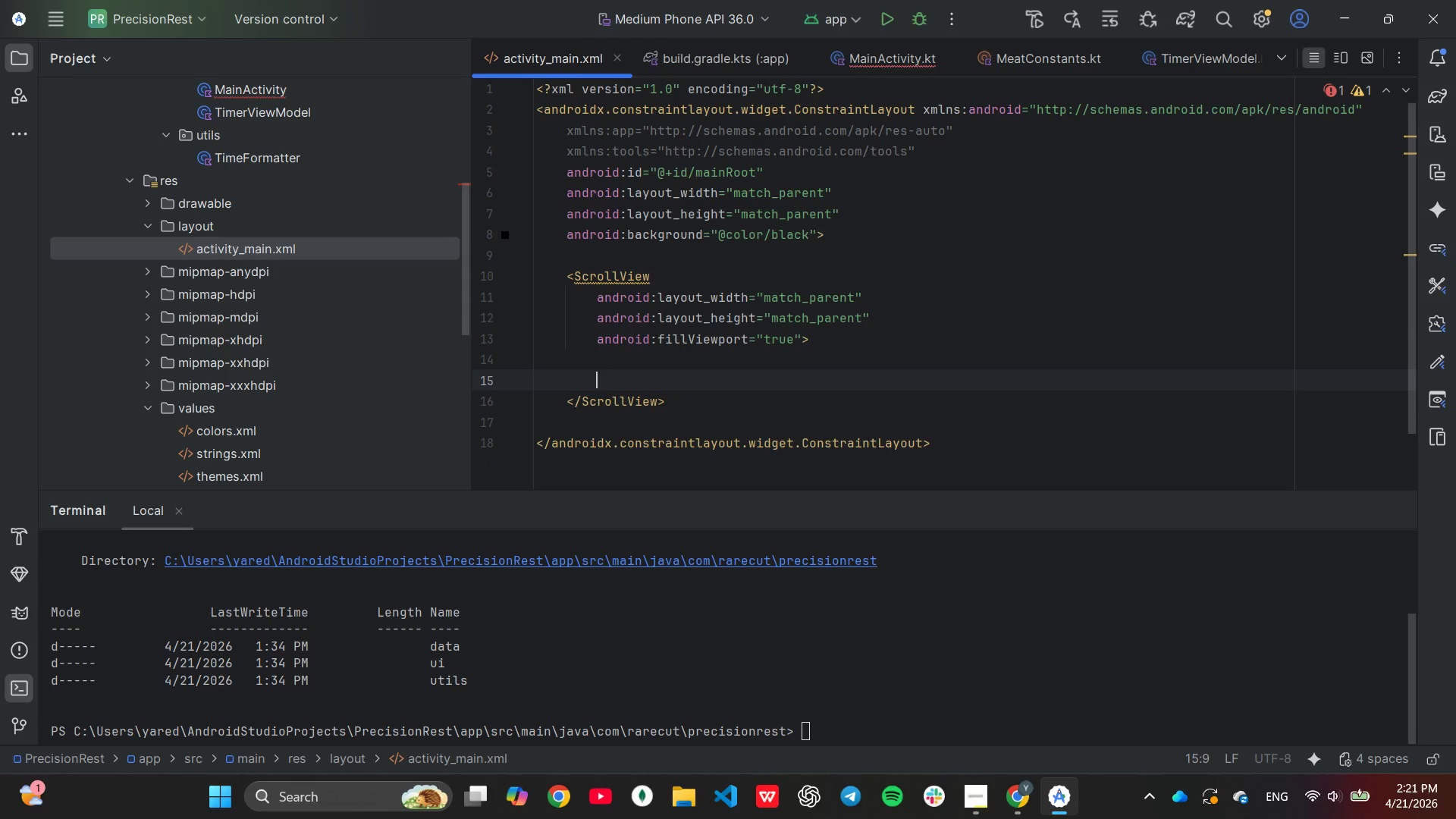 
key(Shift+ShiftLeft)
 